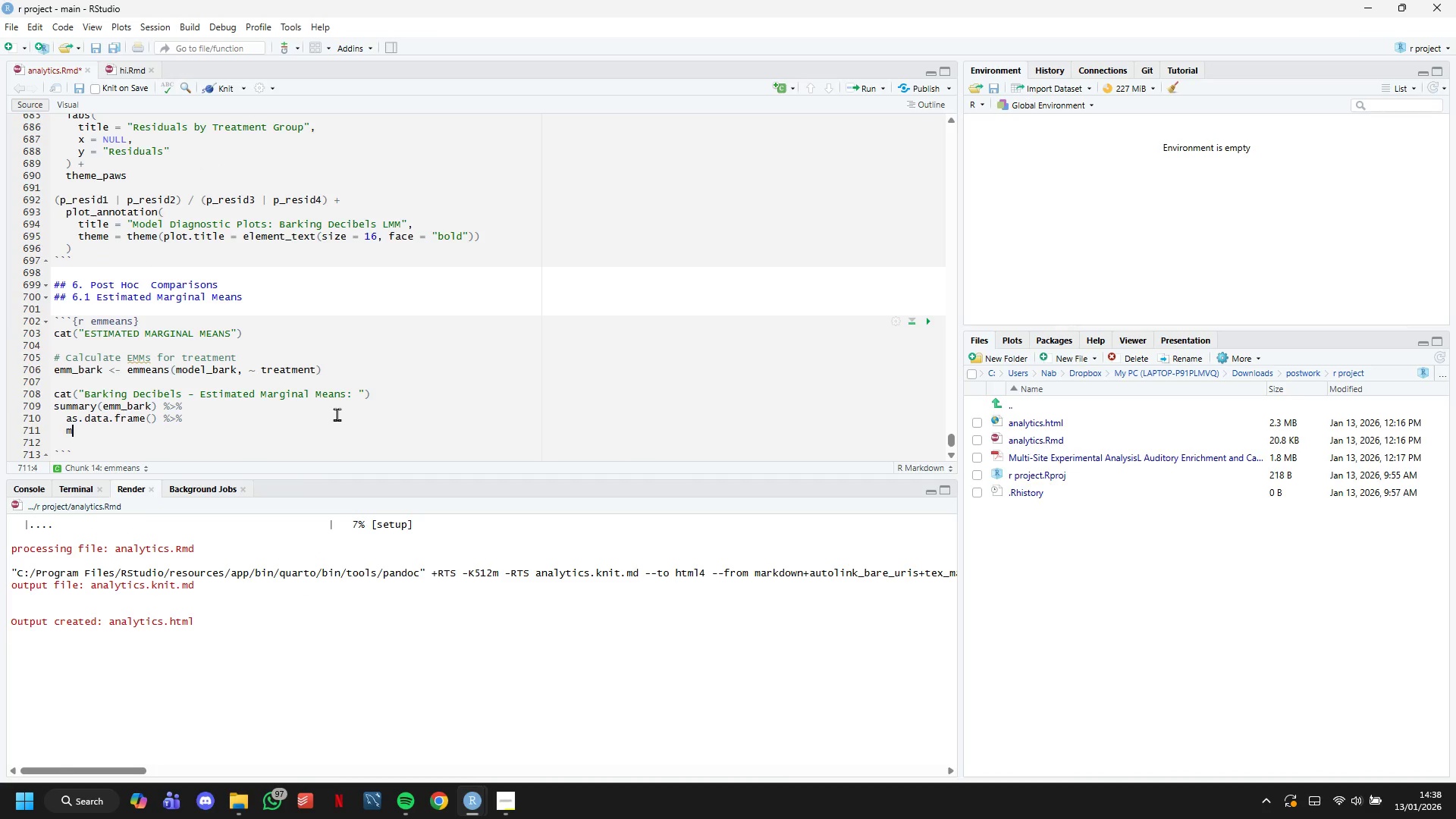 
type(mutate()
 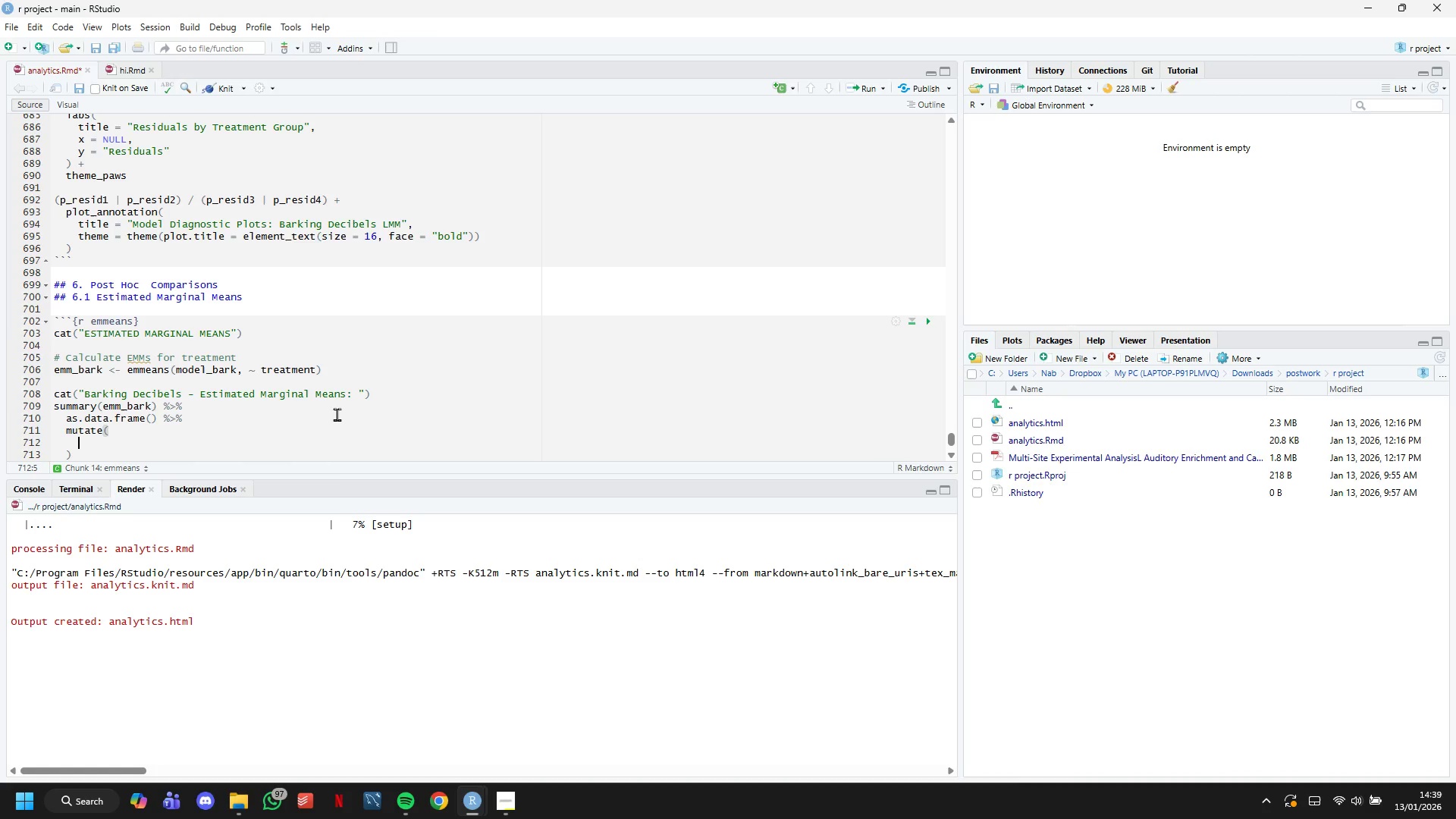 
key(Enter)
 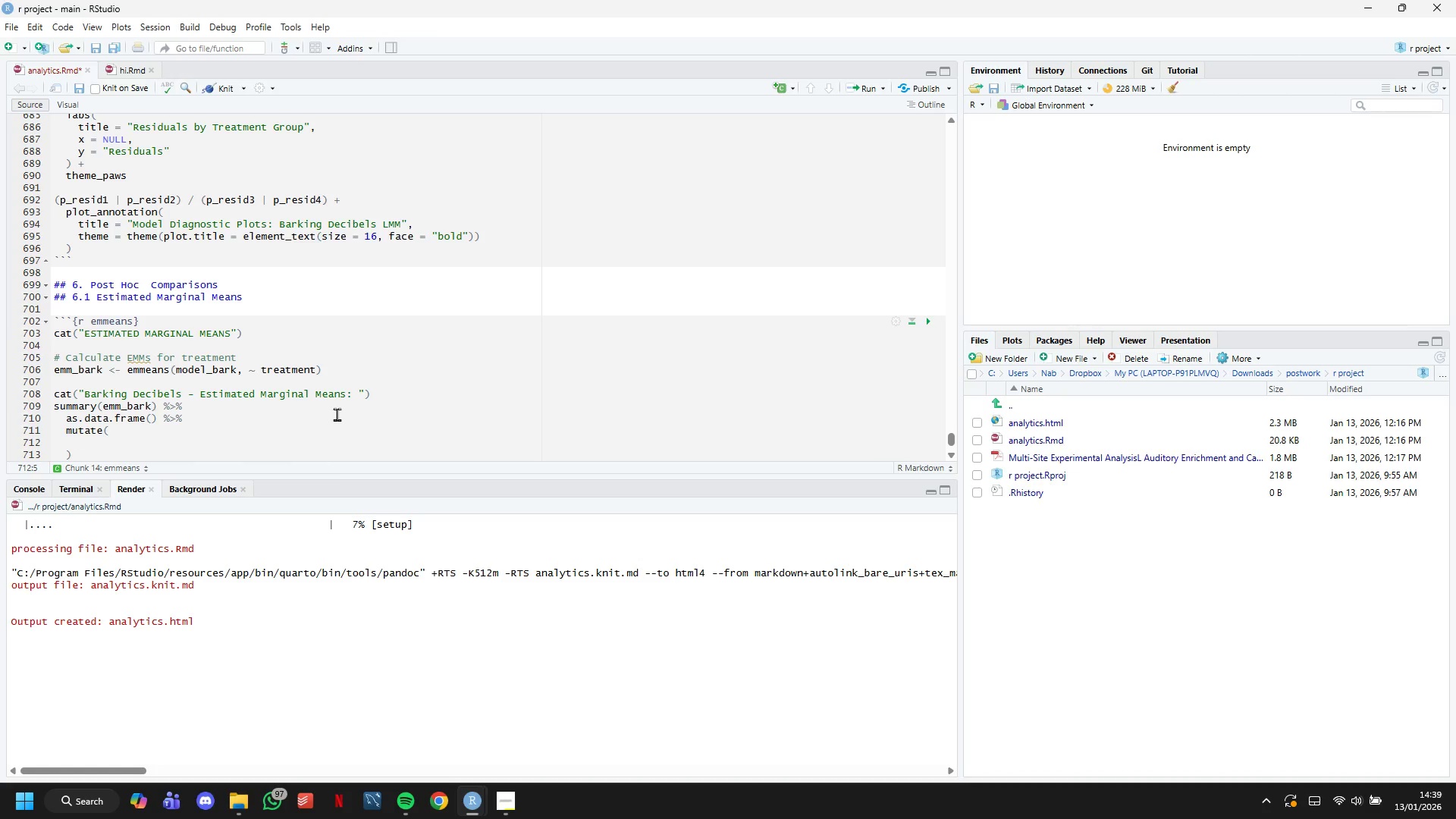 
type(Treatment = )
 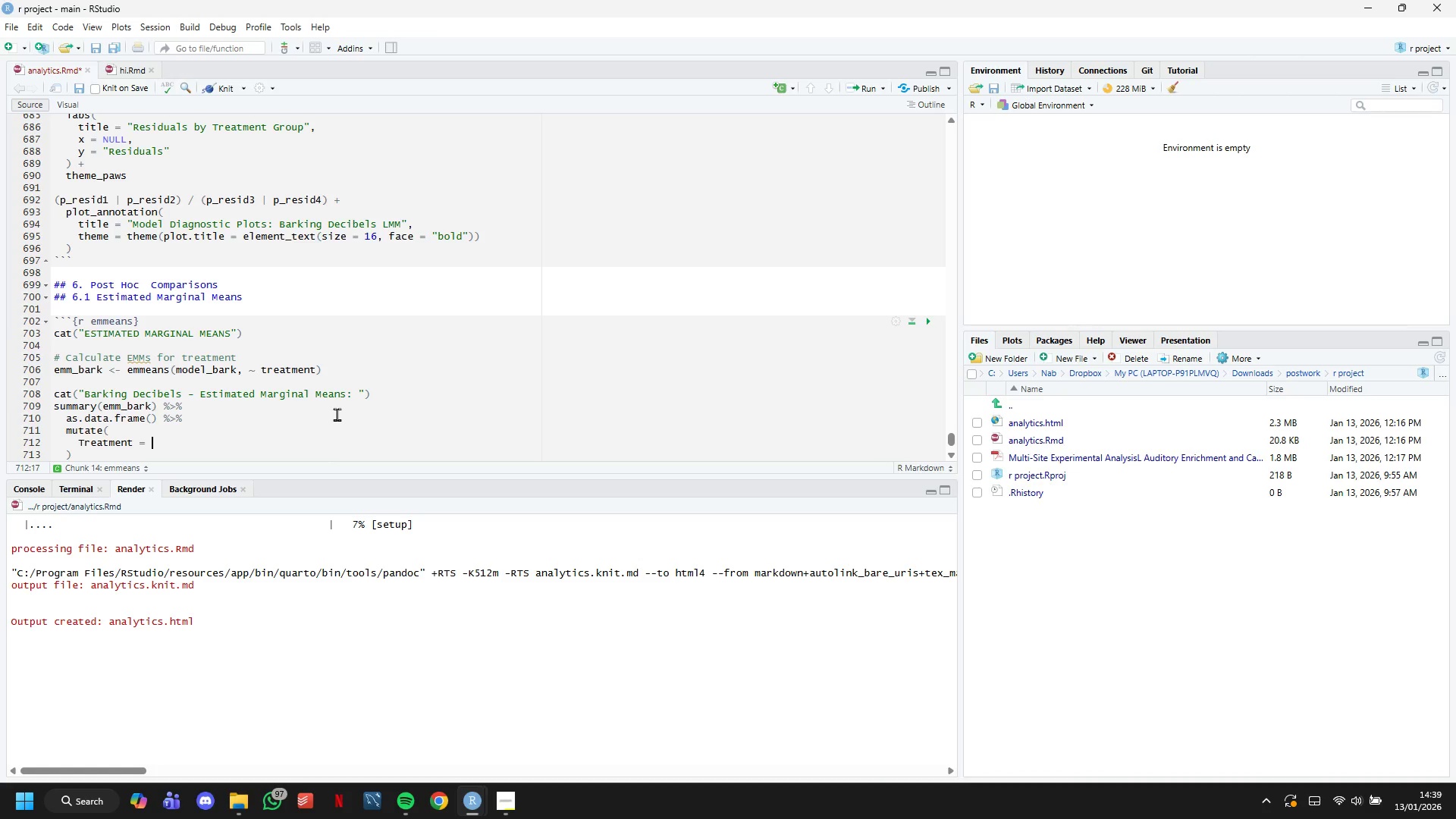 
wait(10.89)
 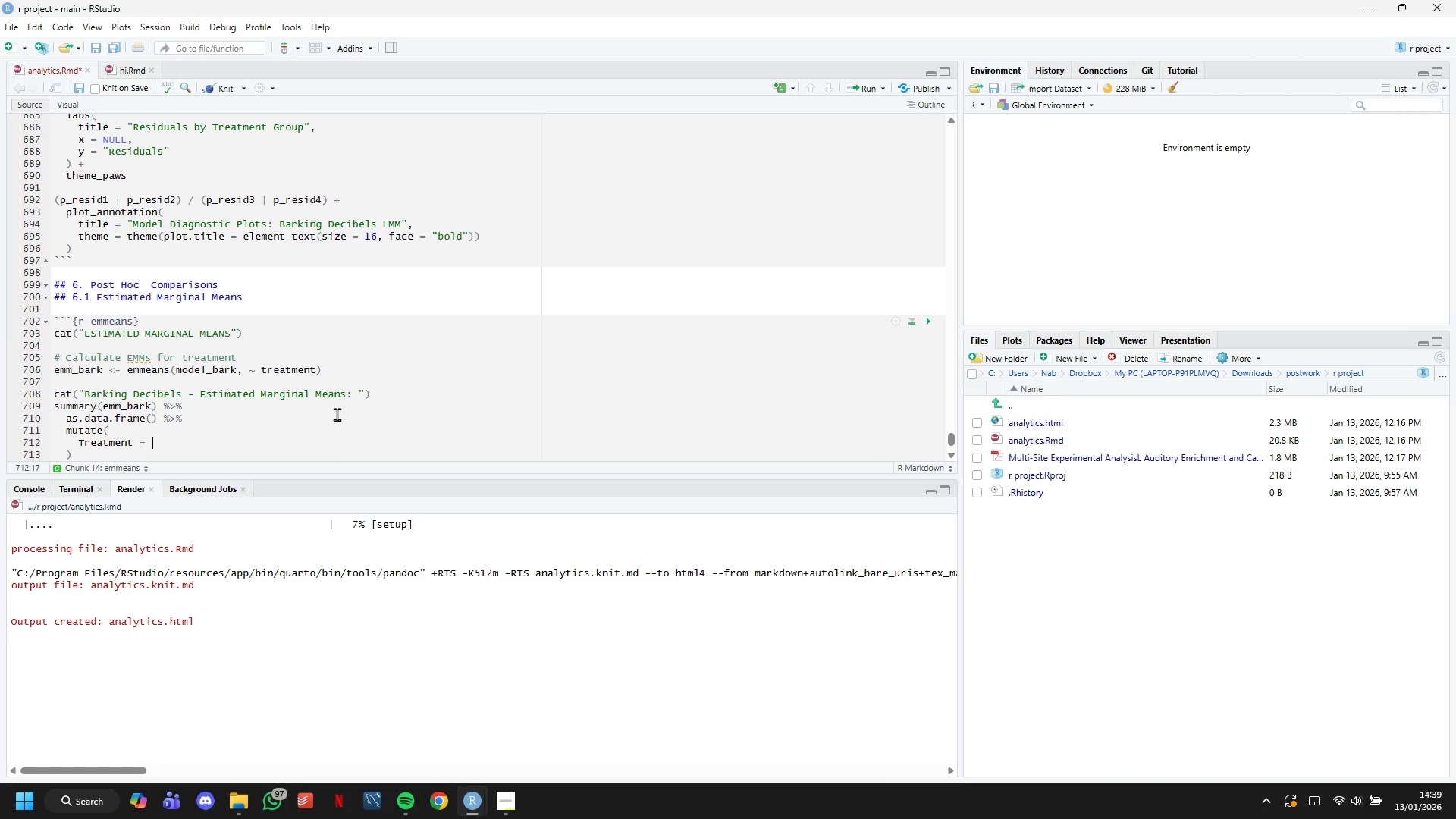 
type(treatment,)
 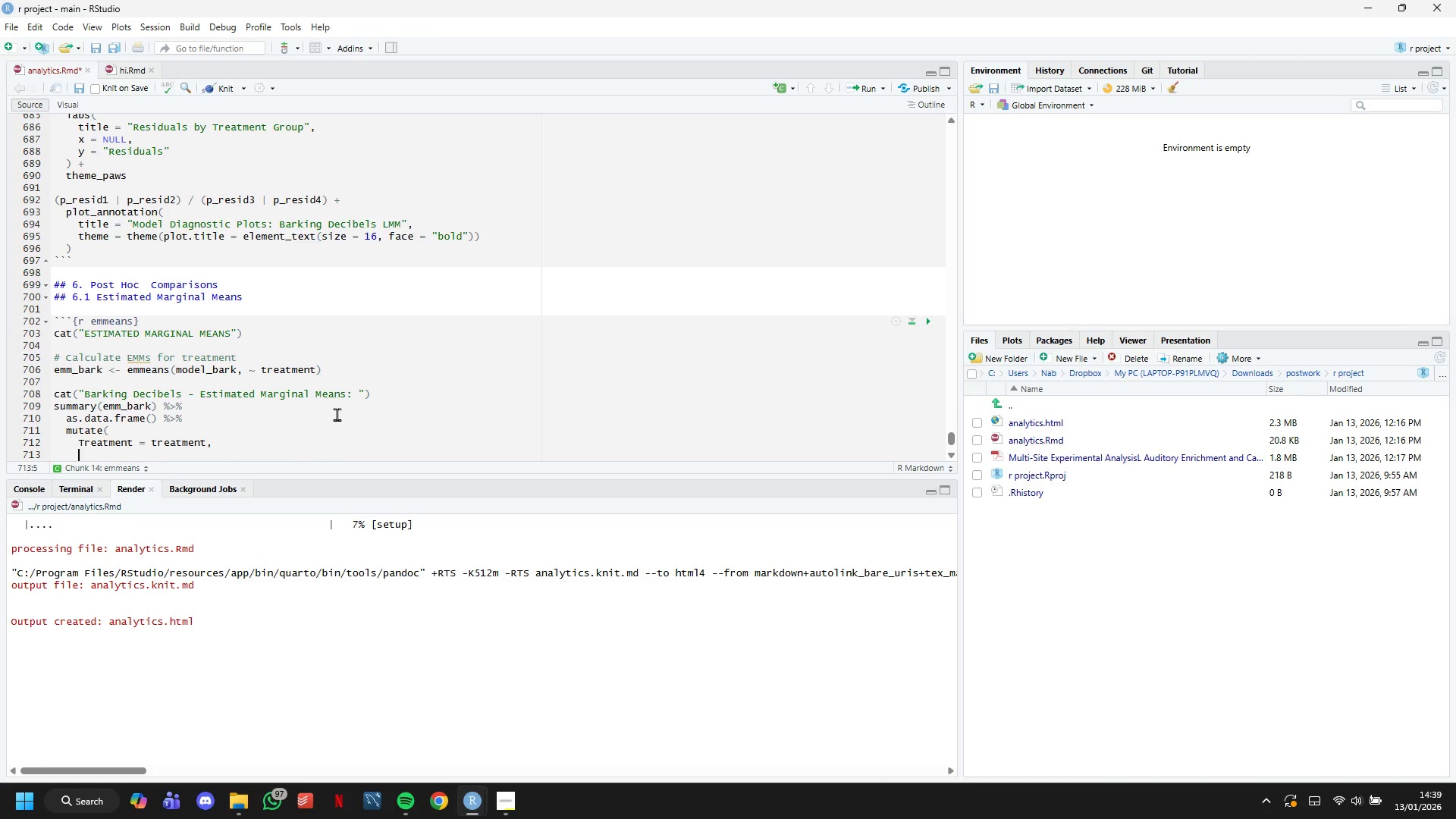 
key(Enter)
 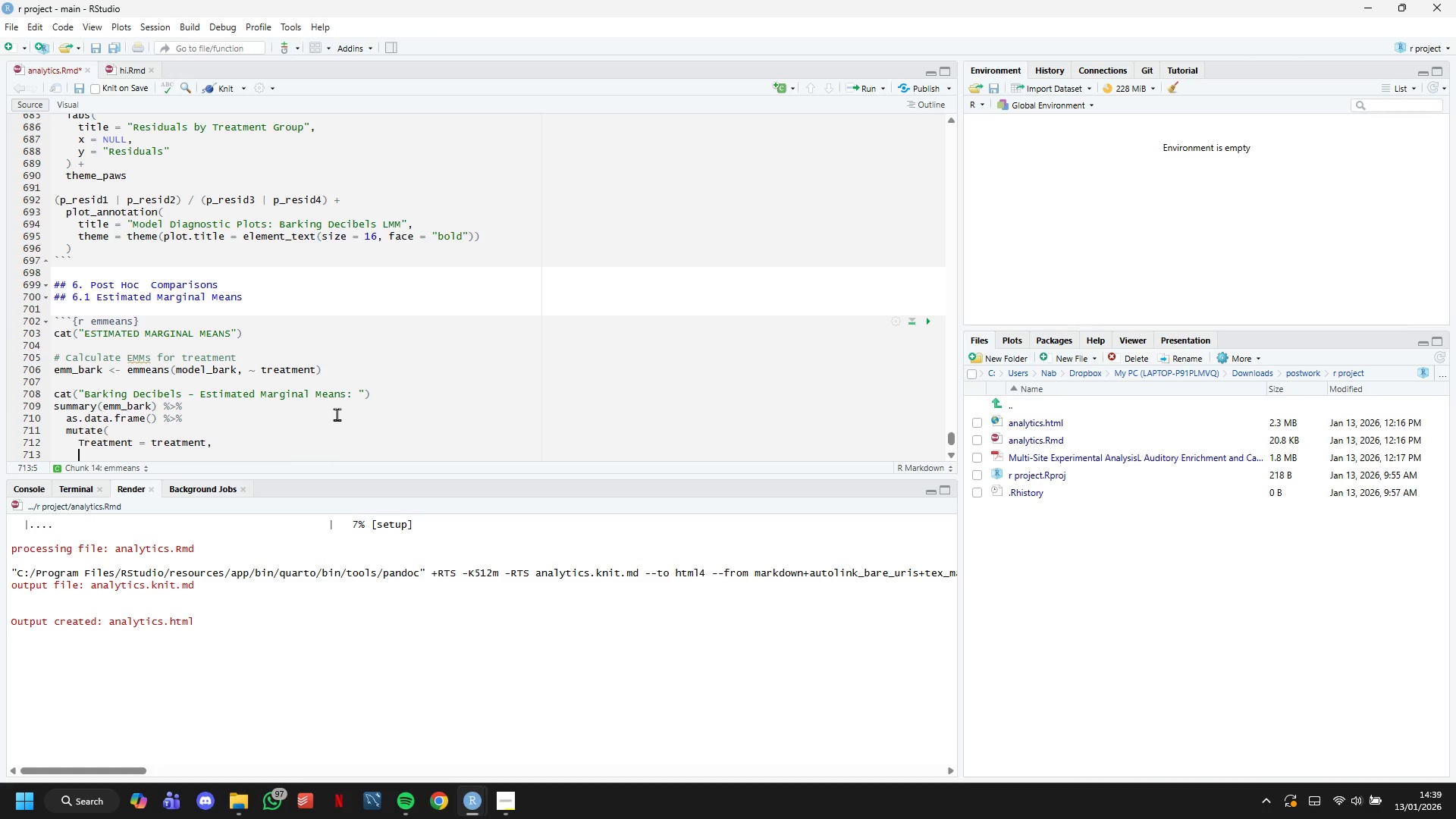 
type(EMM = sprintf)
 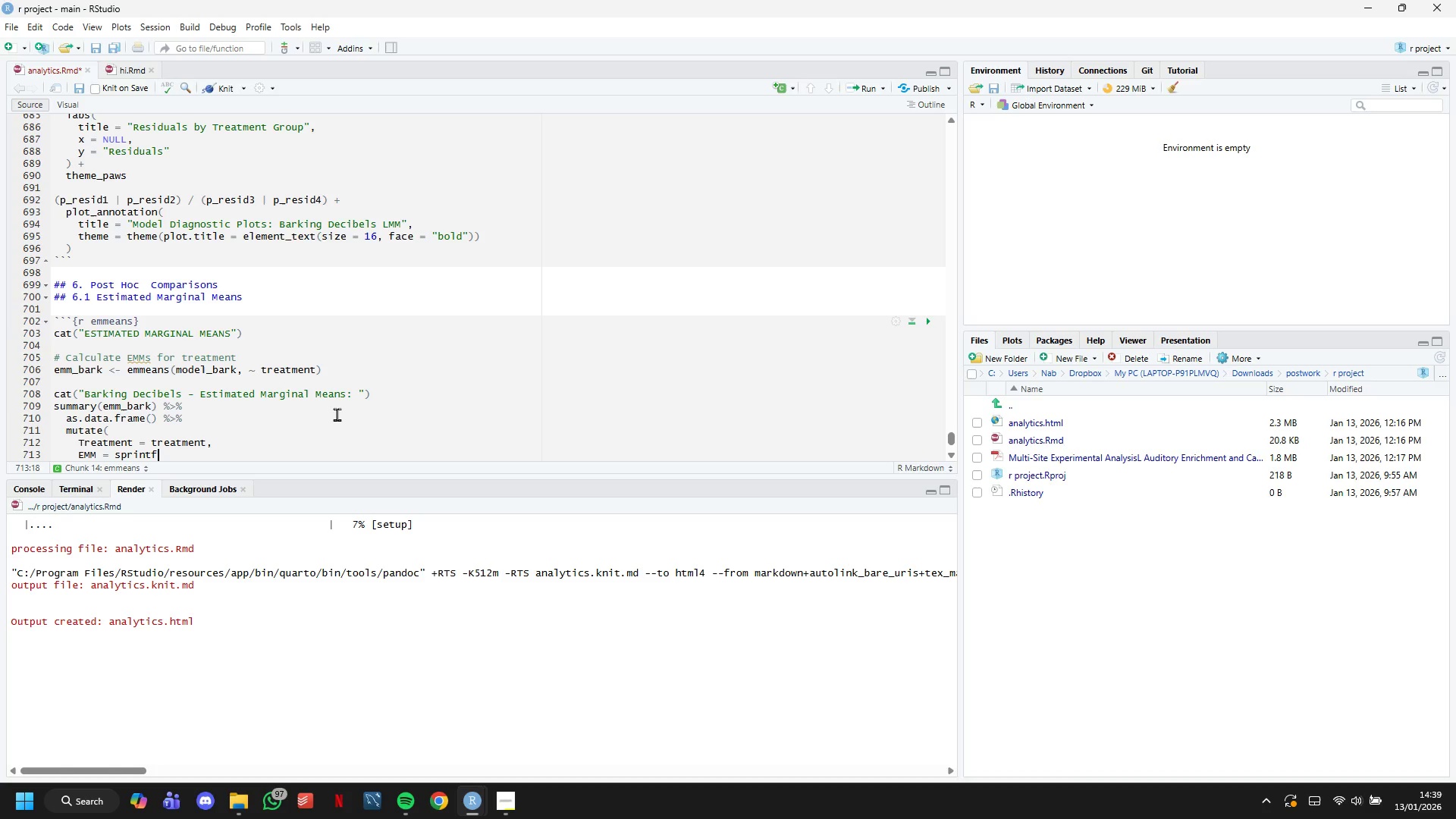 
scroll: coordinate [349, 418], scroll_direction: down, amount: 3.0
 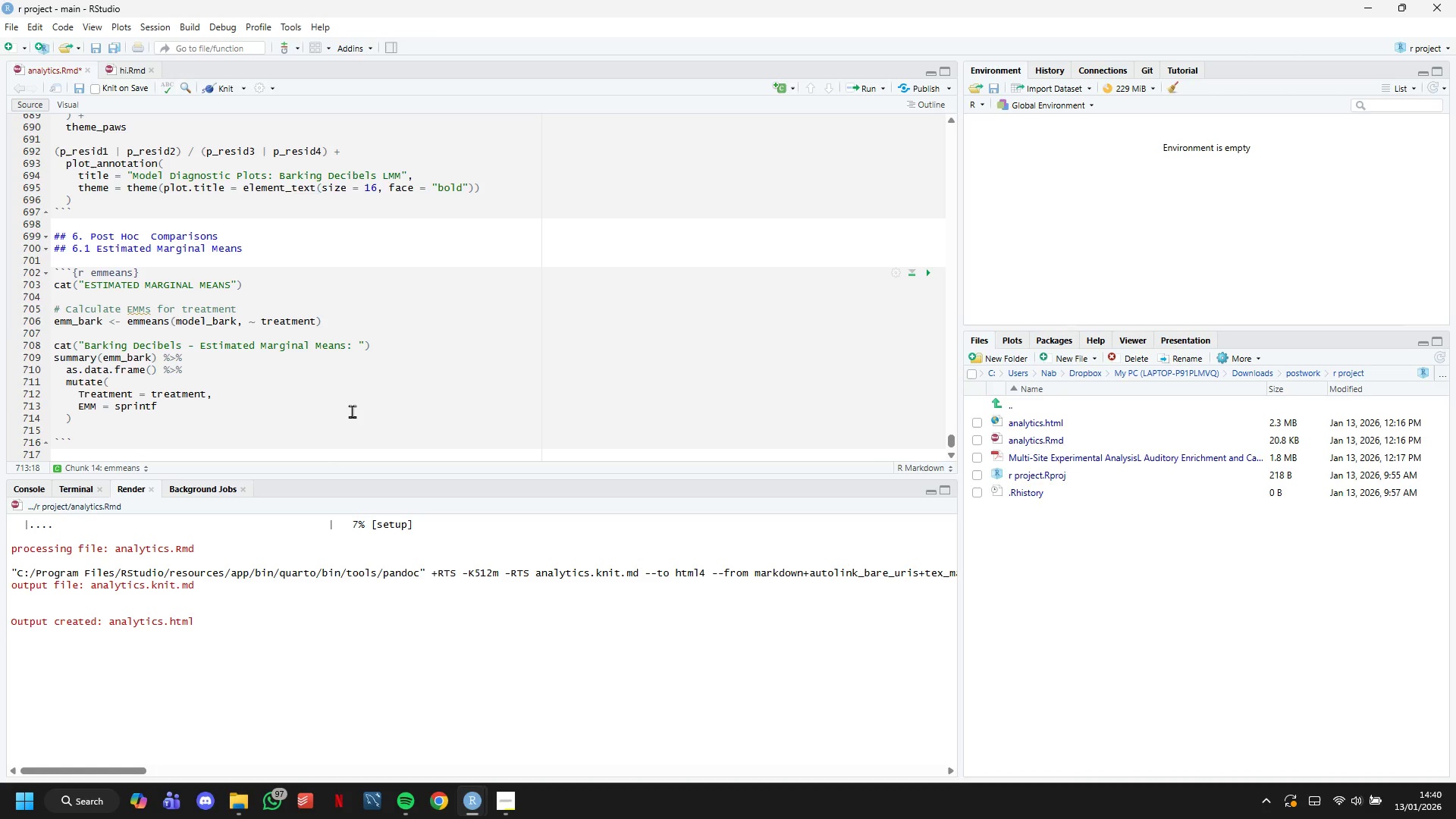 
wait(55.15)
 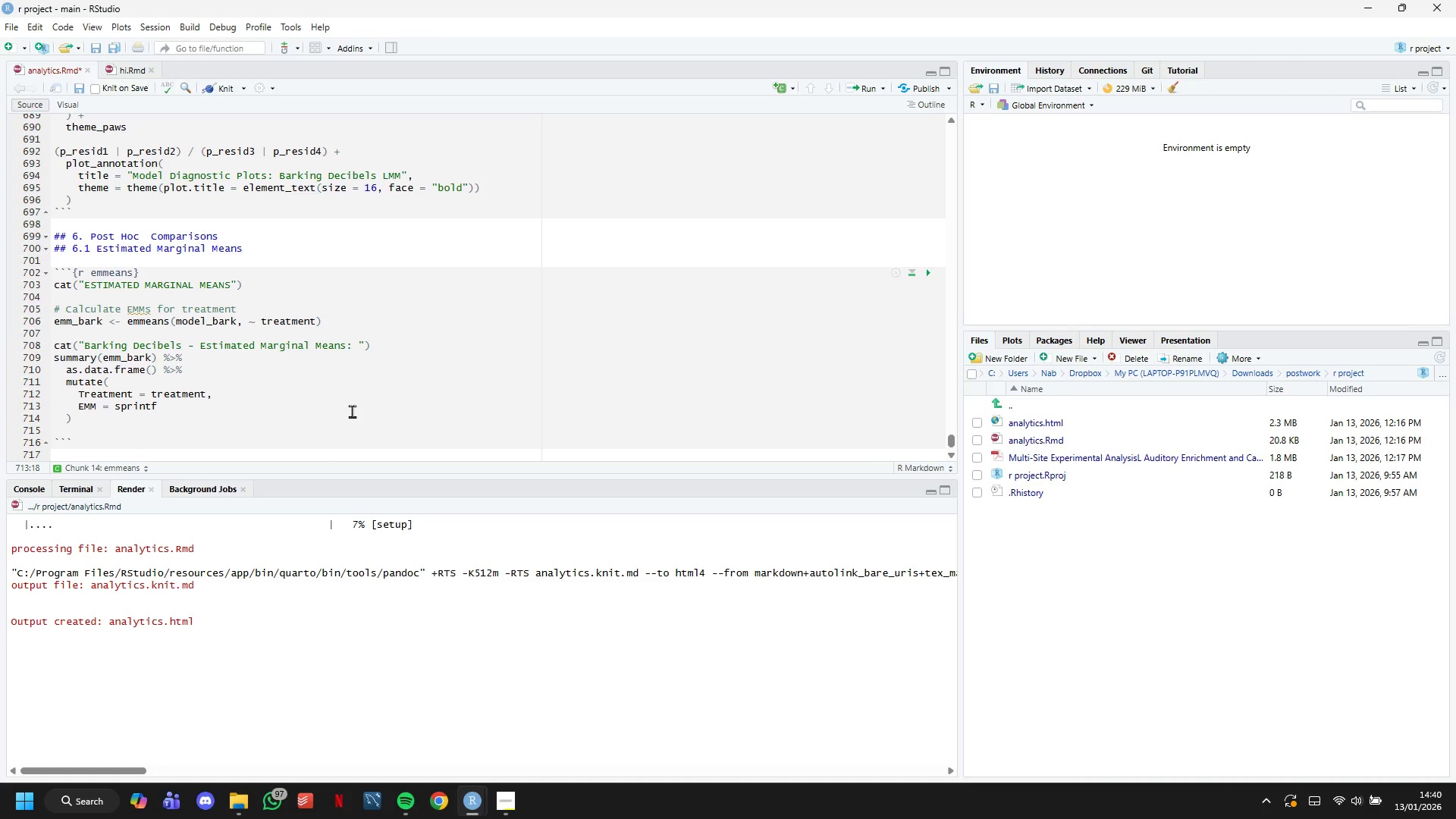 
key(Shift+9)
 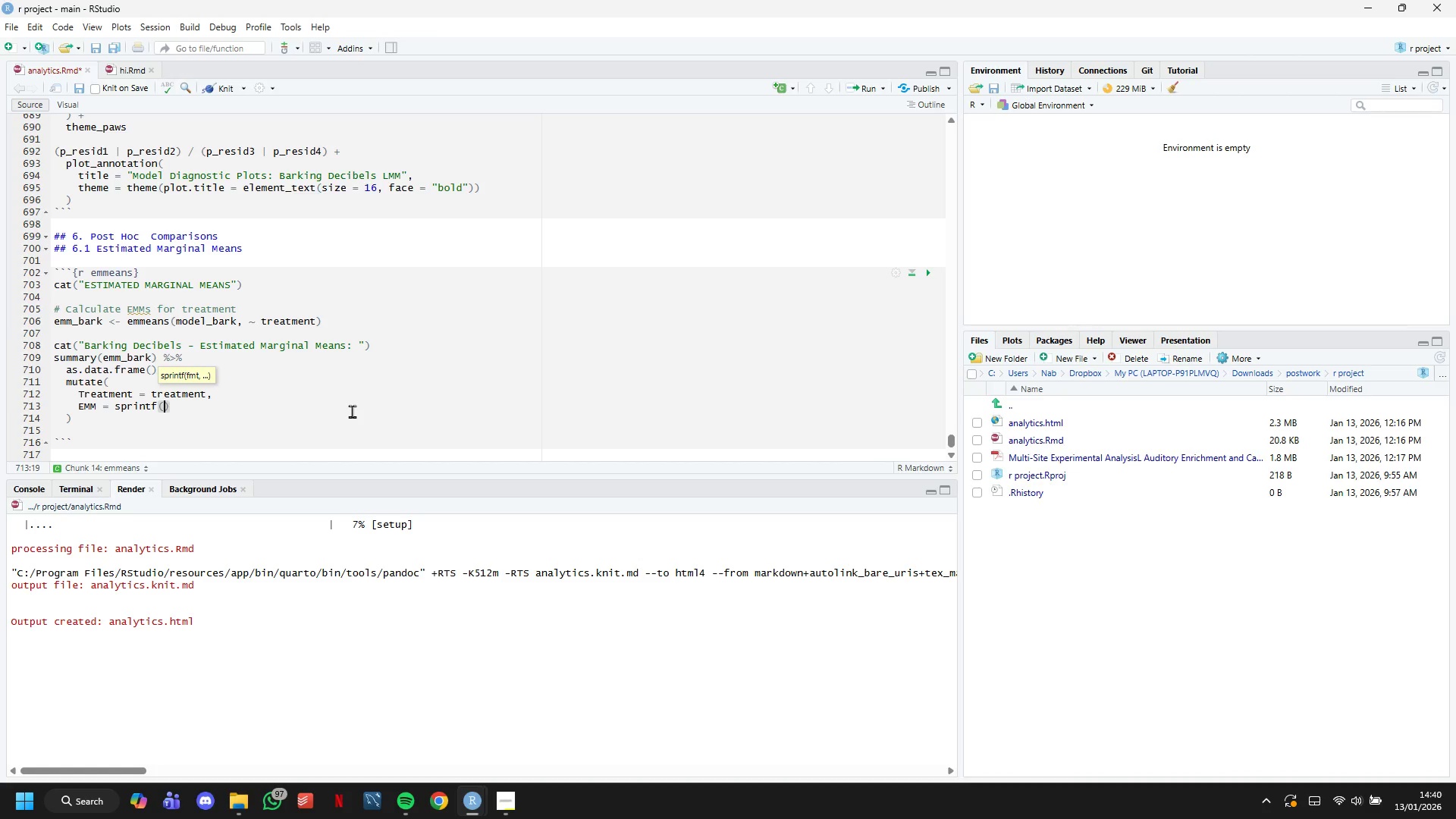 
key(Shift+Quote)
 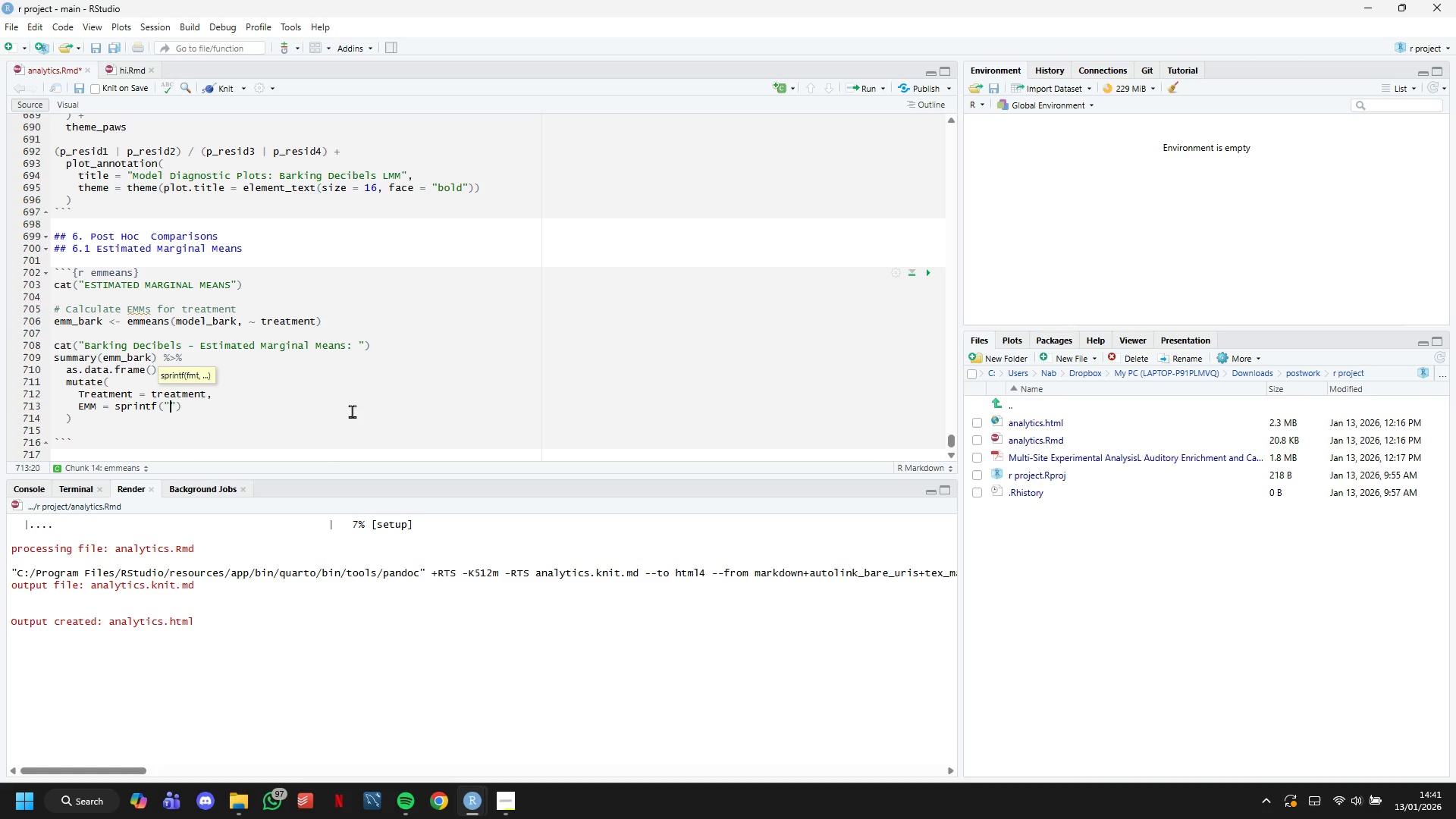 
wait(70.44)
 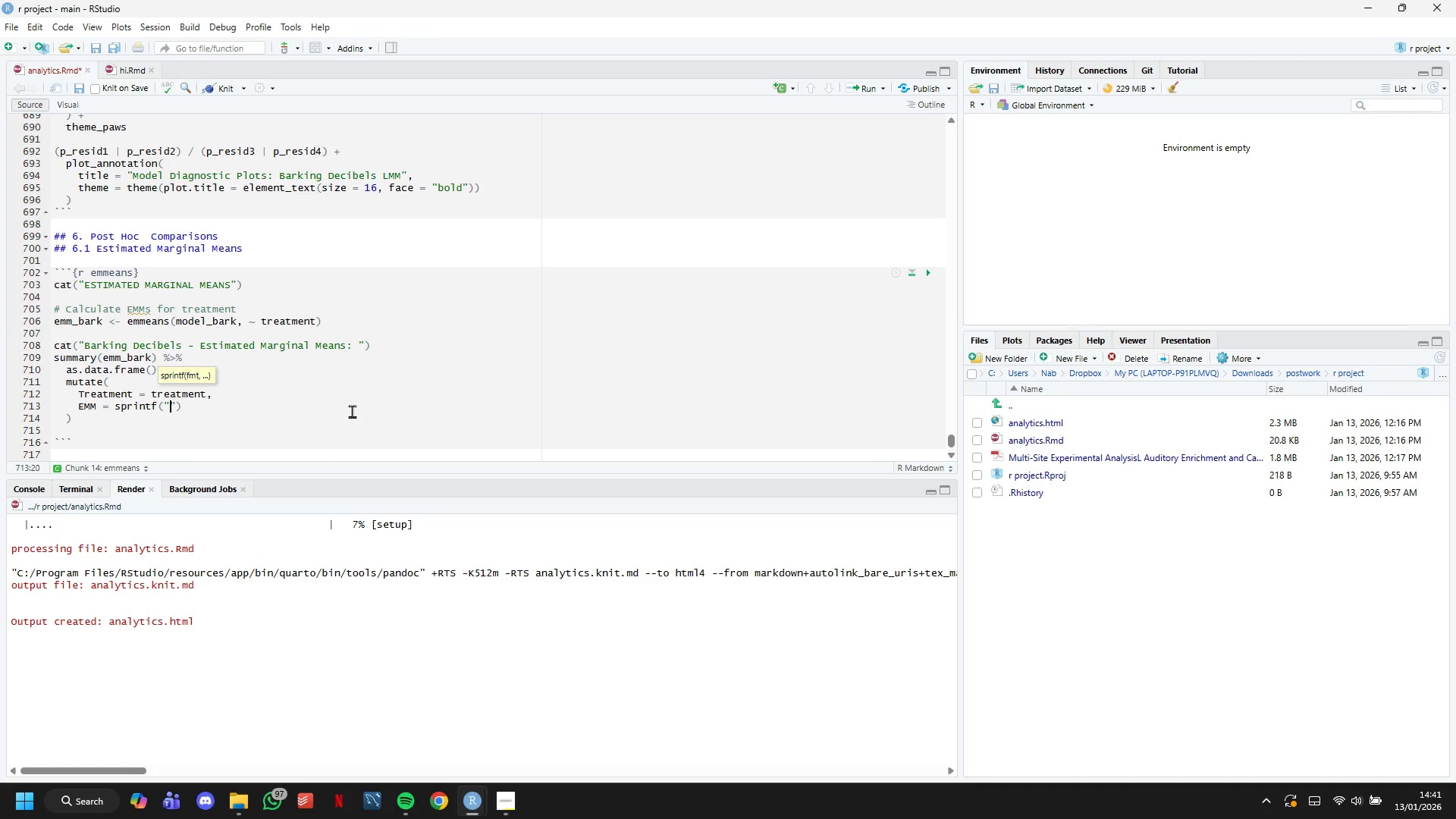 
type(%.2f)
 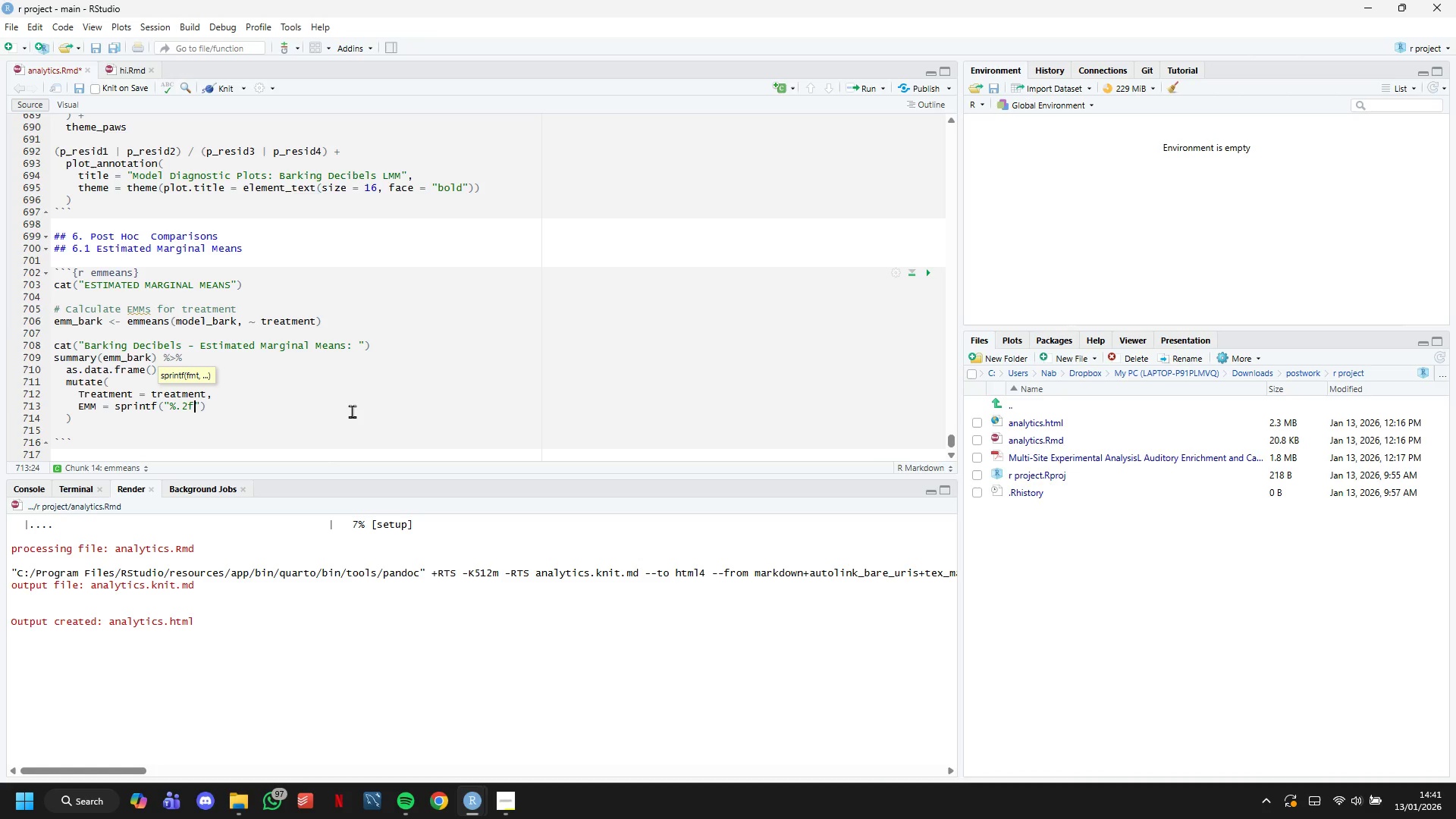 
wait(22.95)
 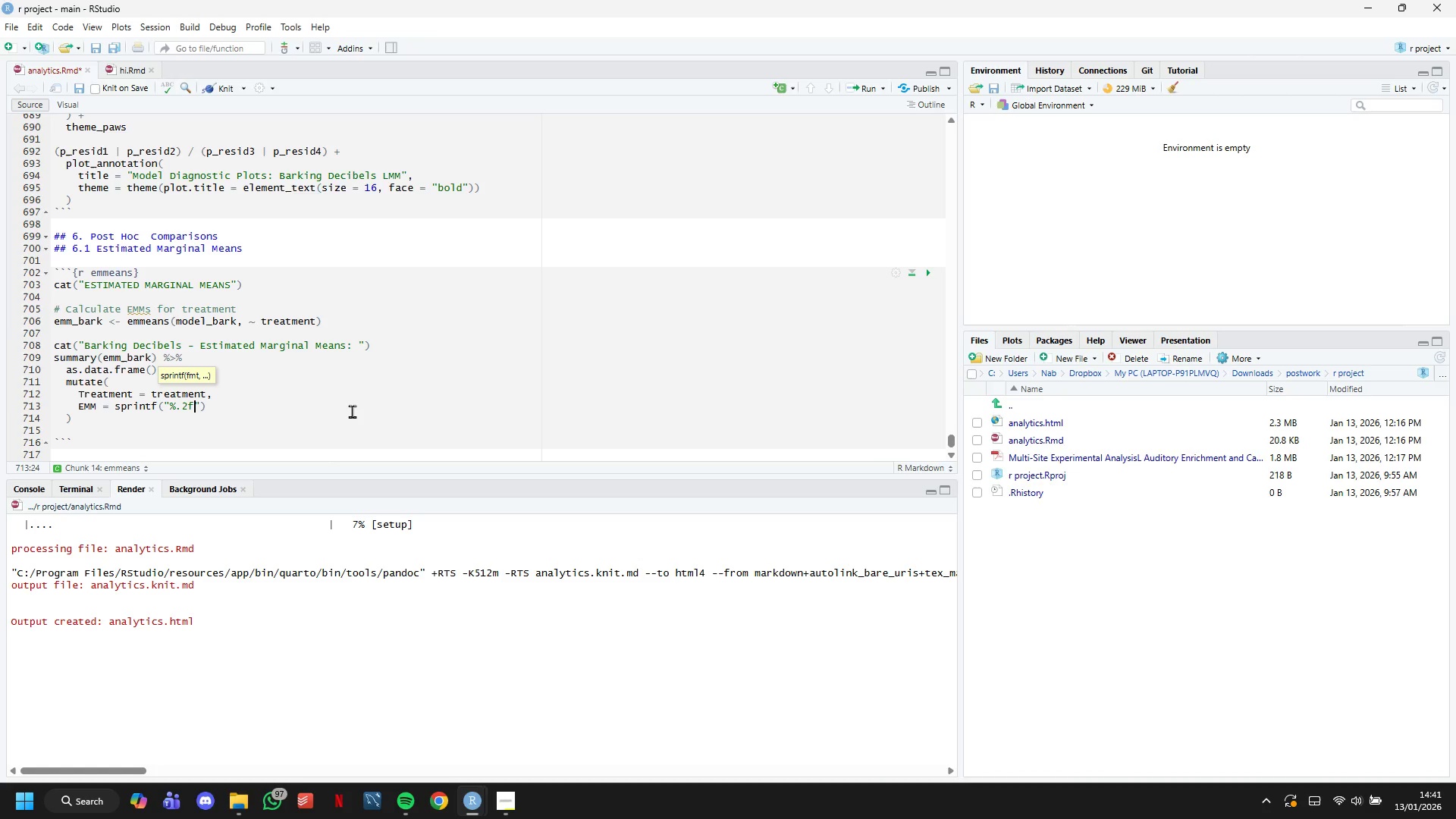 
key(ArrowRight)
 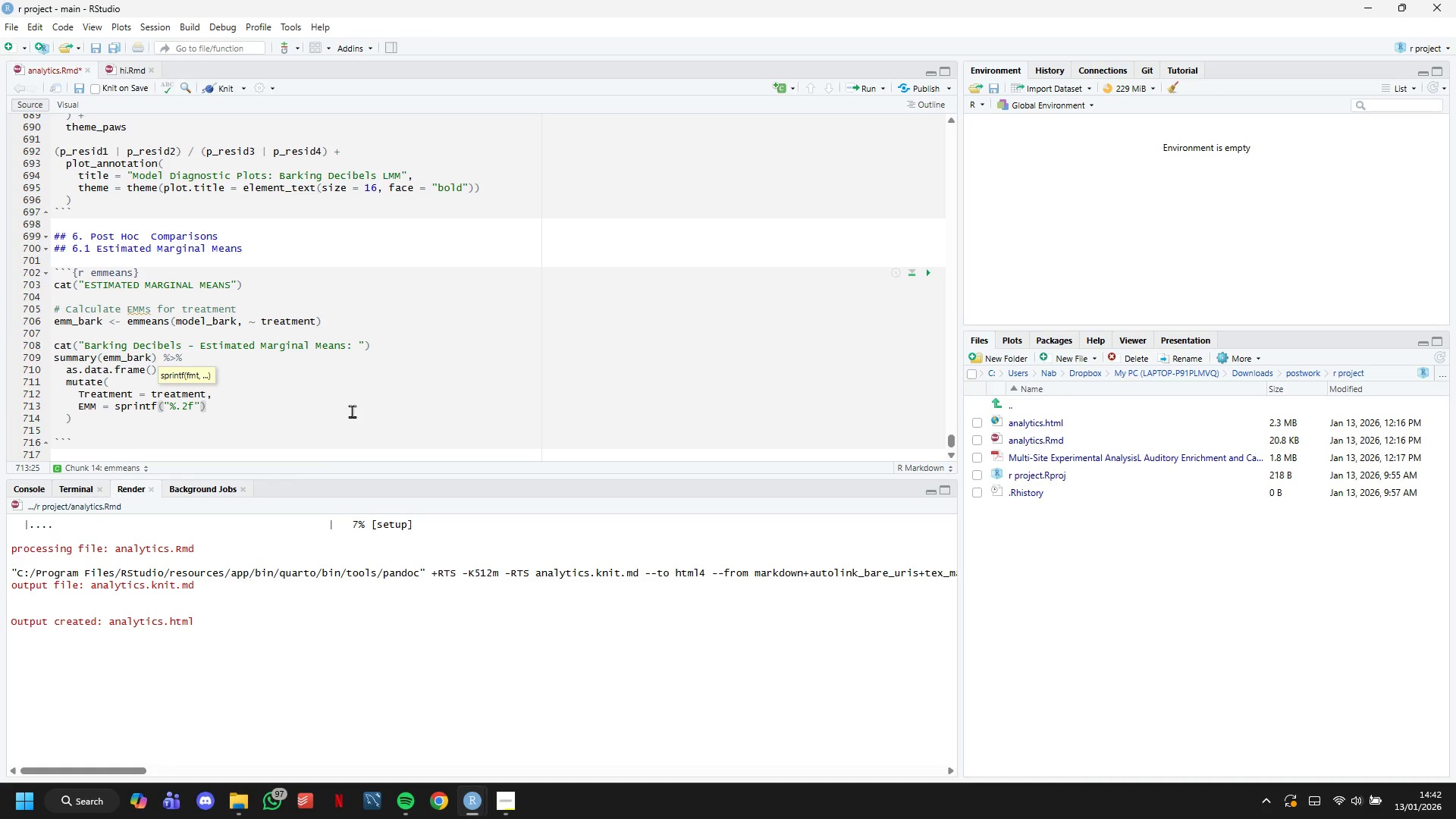 
type(, emmr)
key(Backspace)
type(ean)
 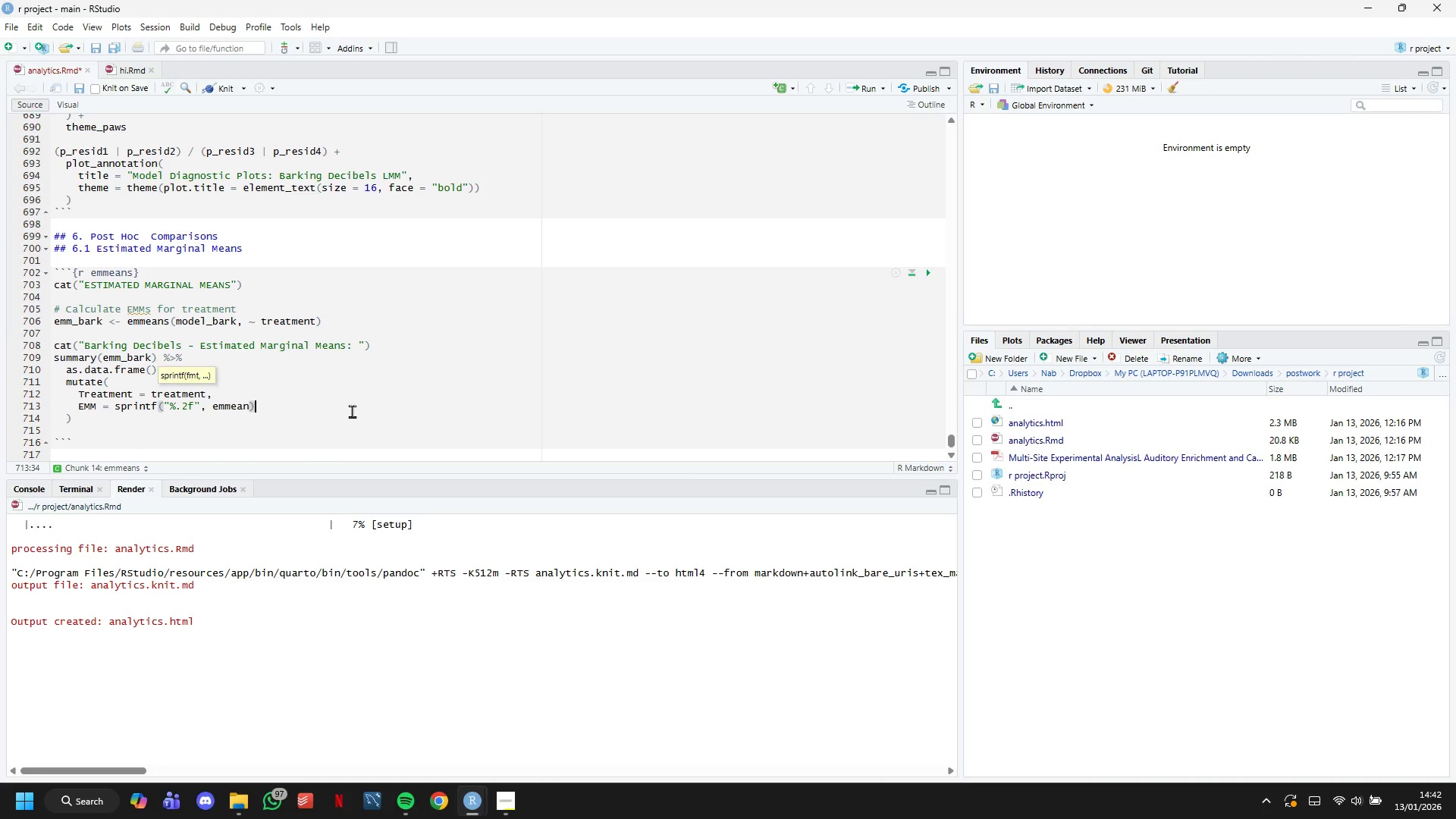 
key(ArrowRight)
 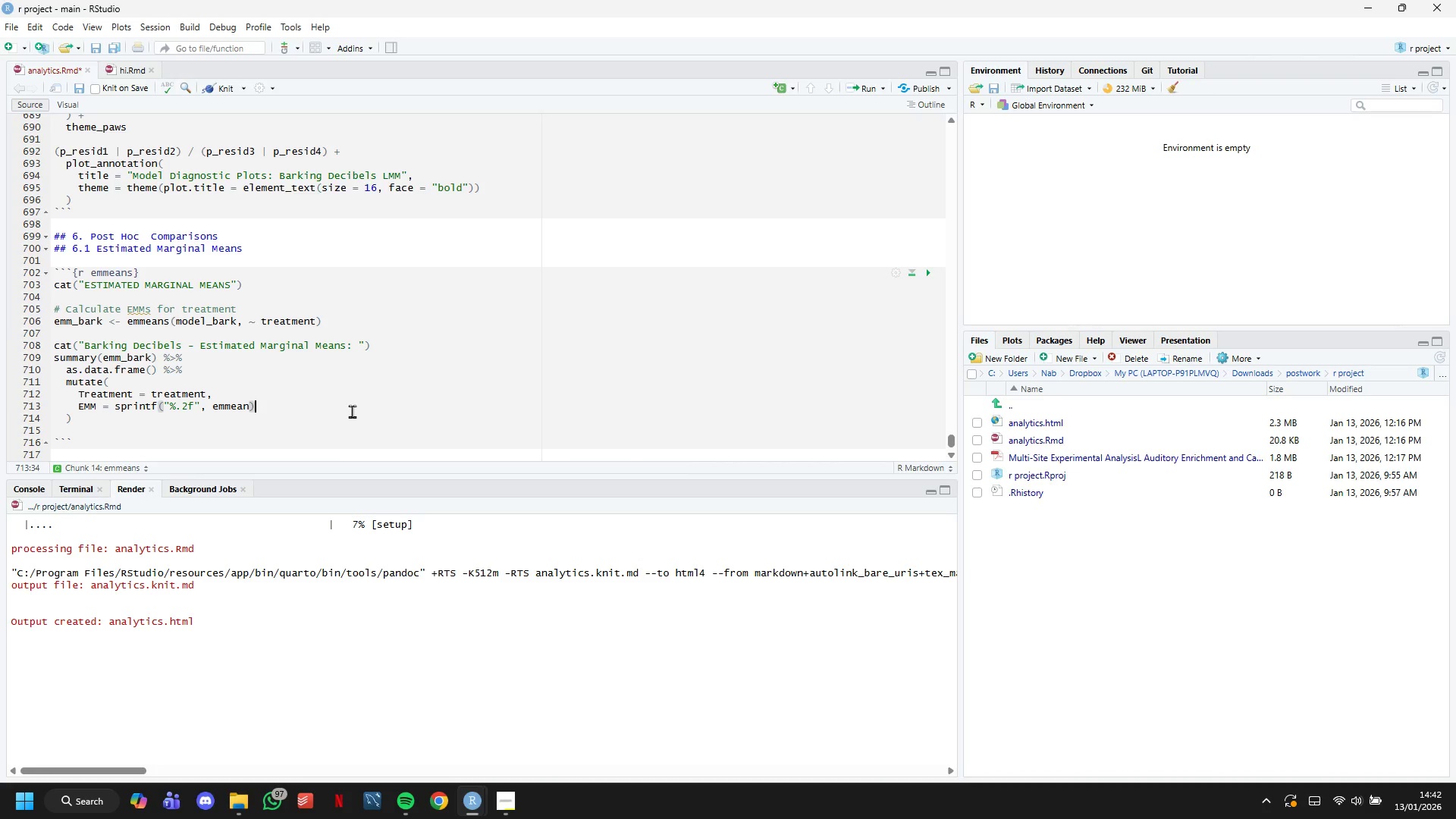 
key(Comma)
 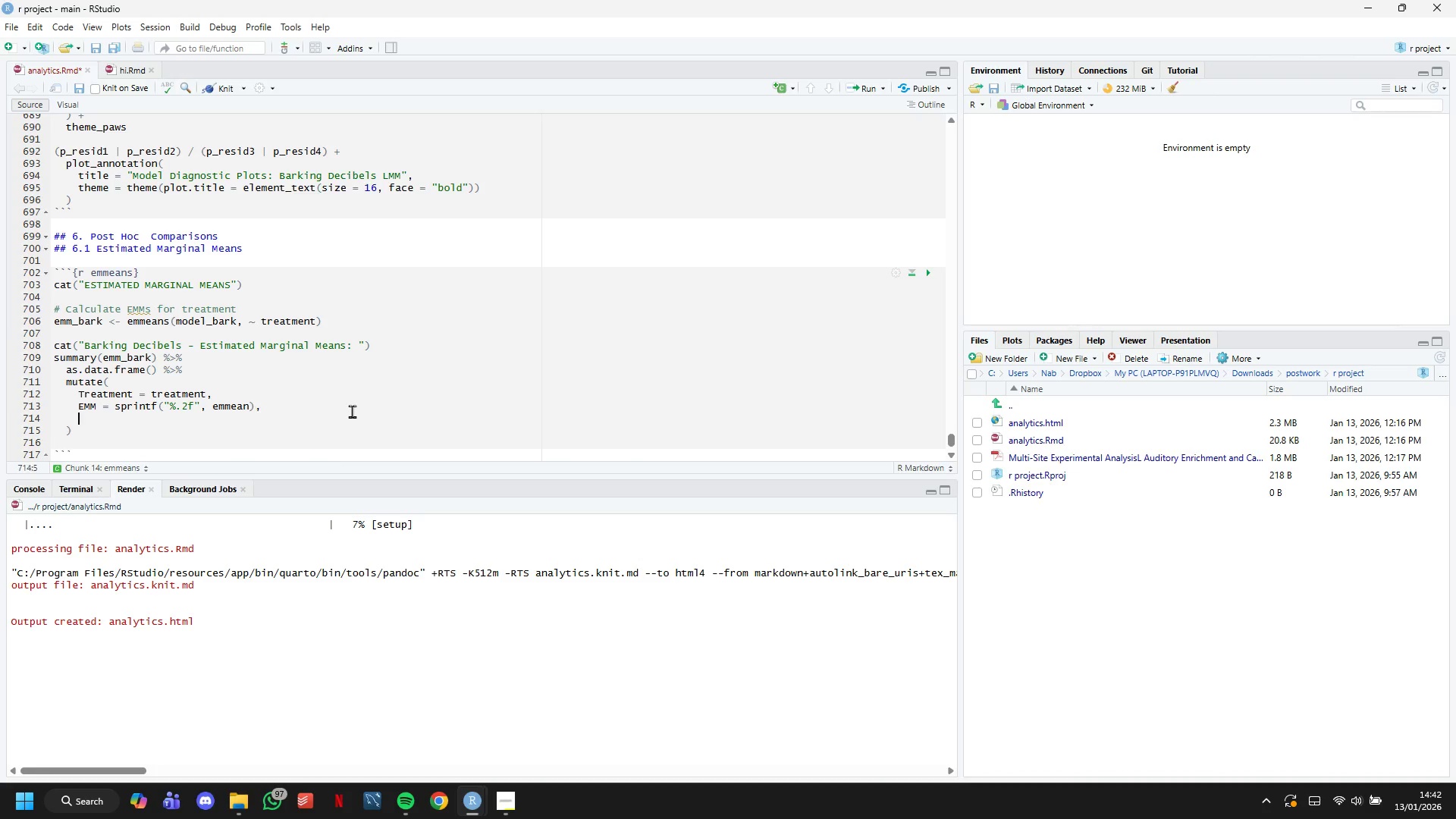 
key(Enter)
 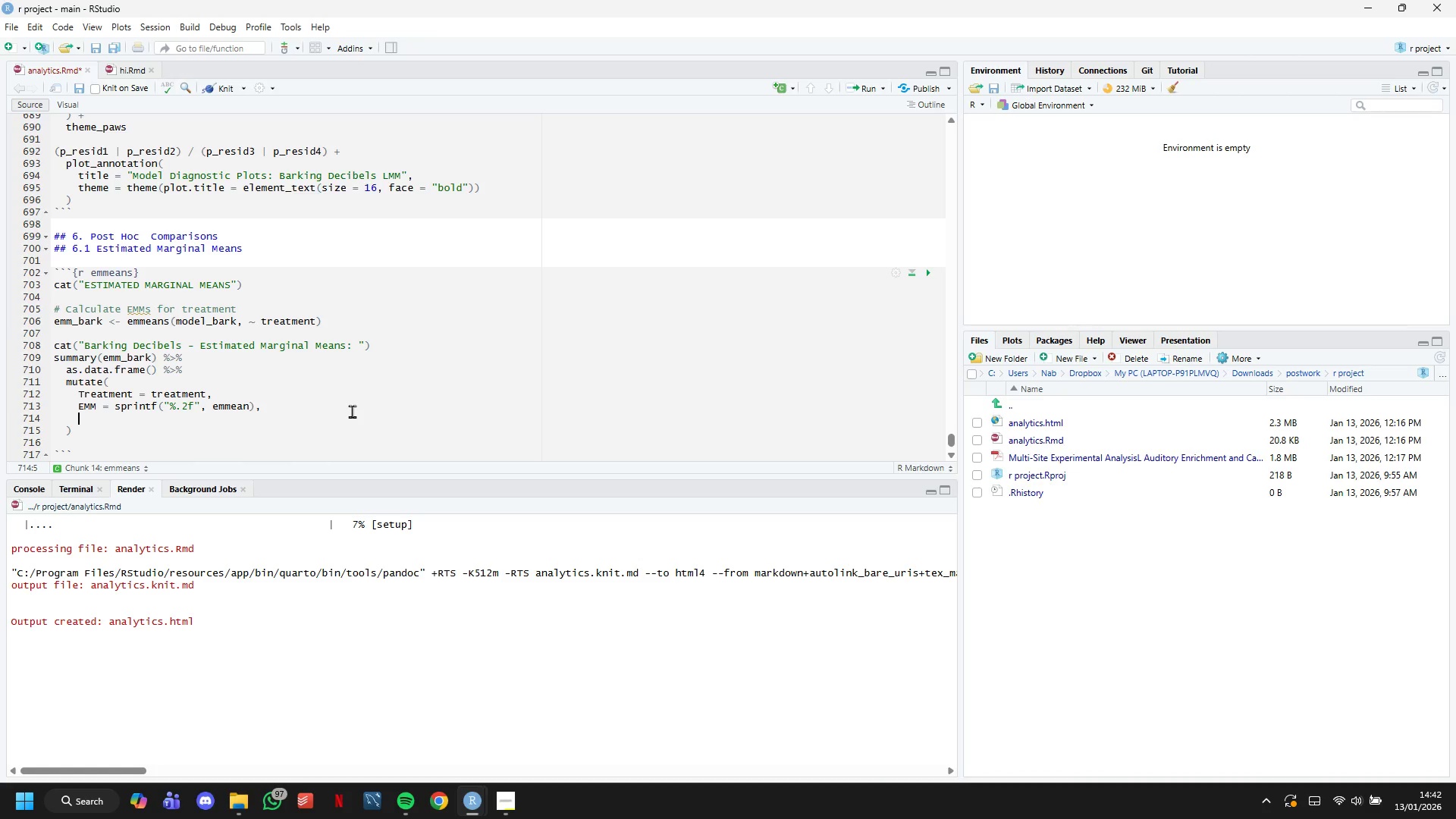 
wait(22.38)
 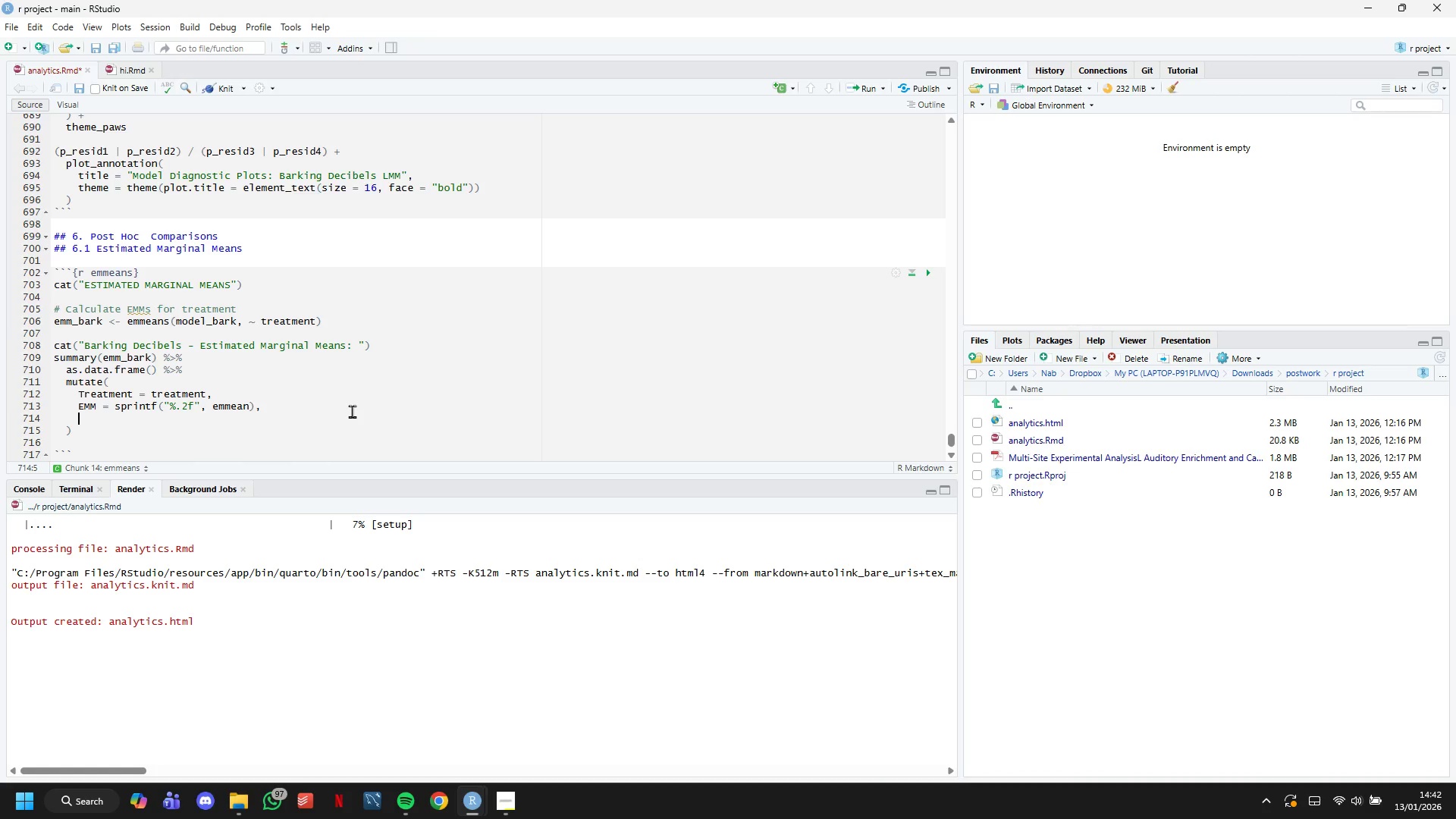 
type(SE = sprin)
key(Tab)
type(("%.2f)
 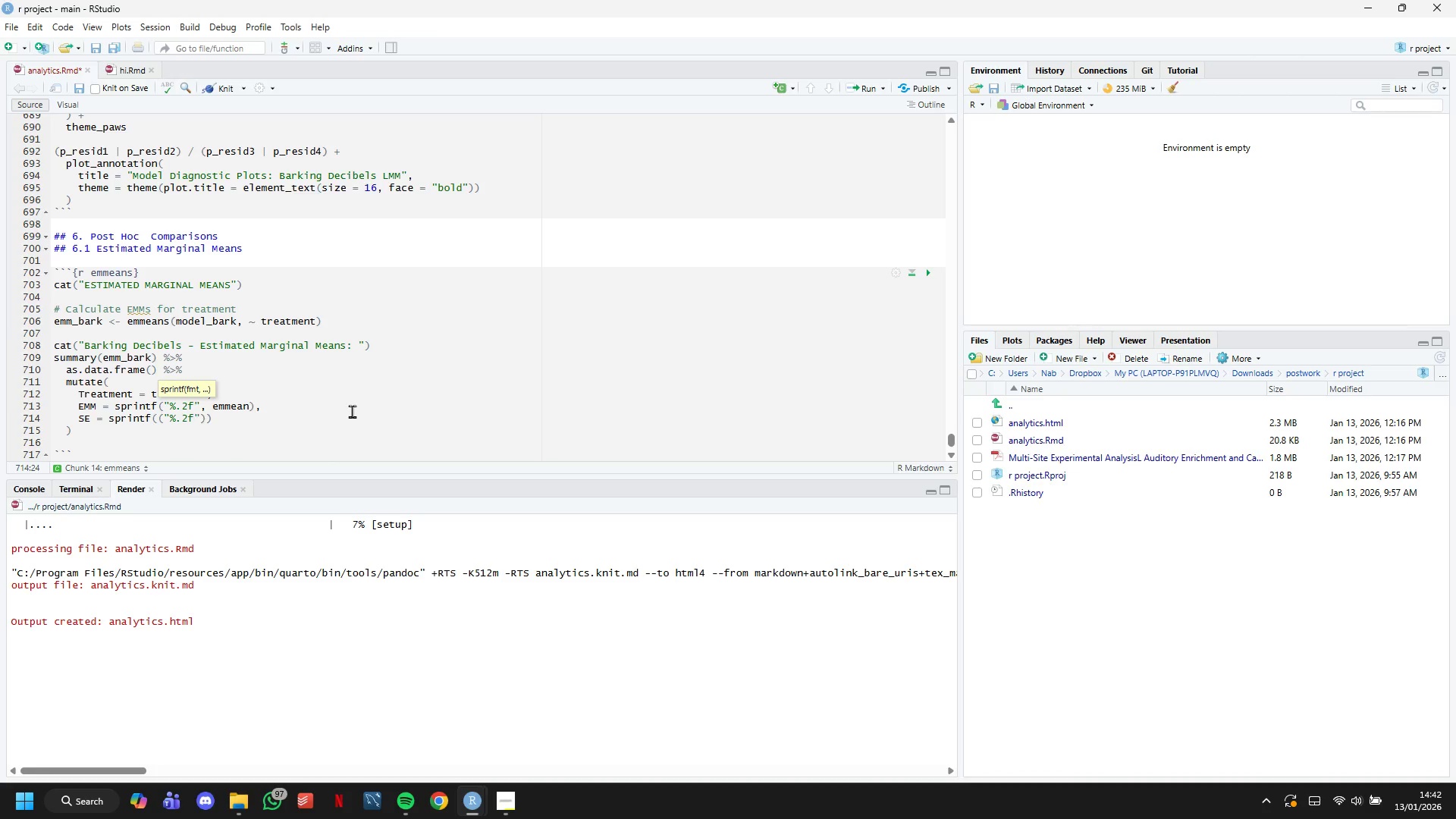 
wait(46.17)
 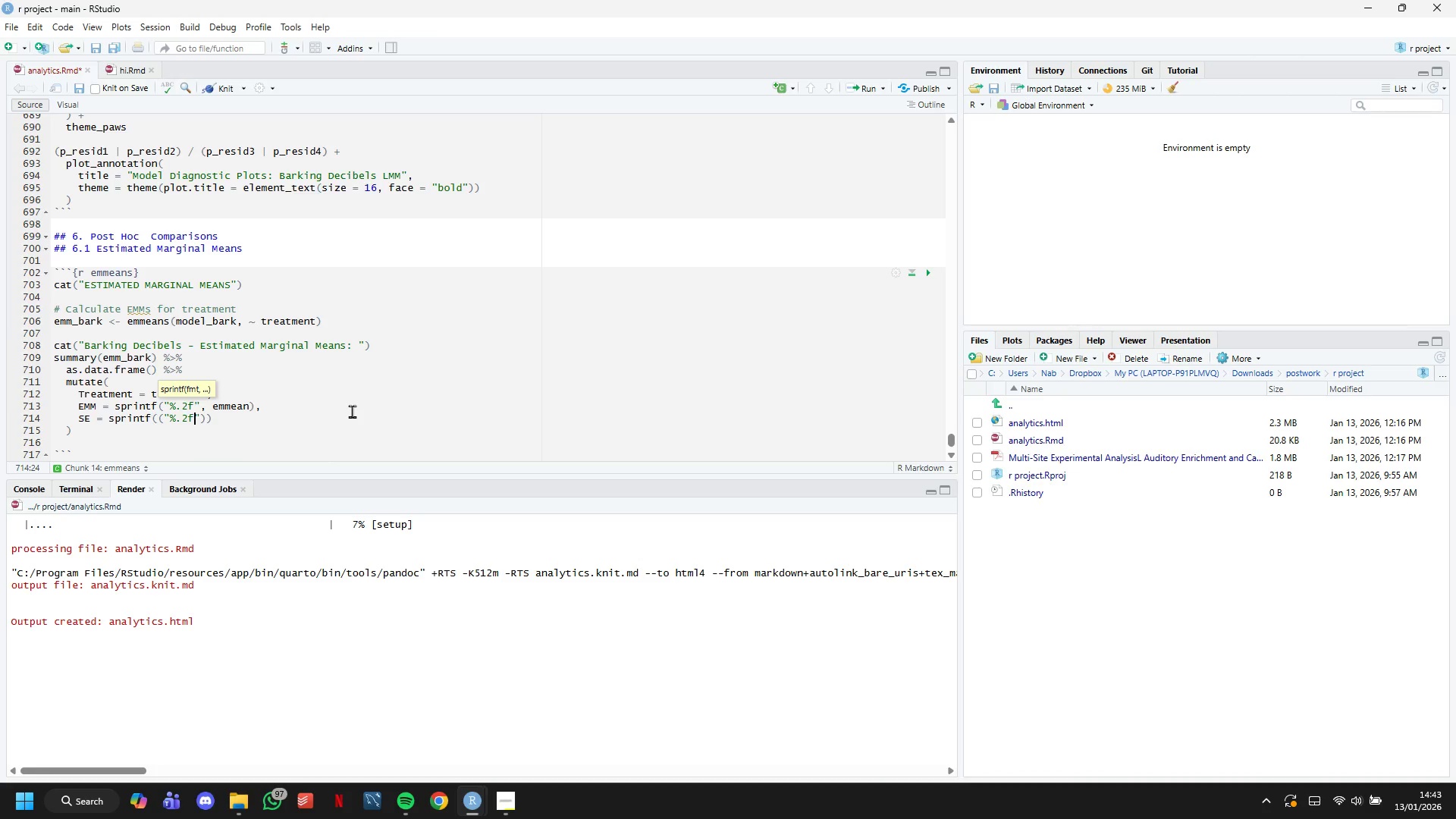 
key(ArrowRight)
 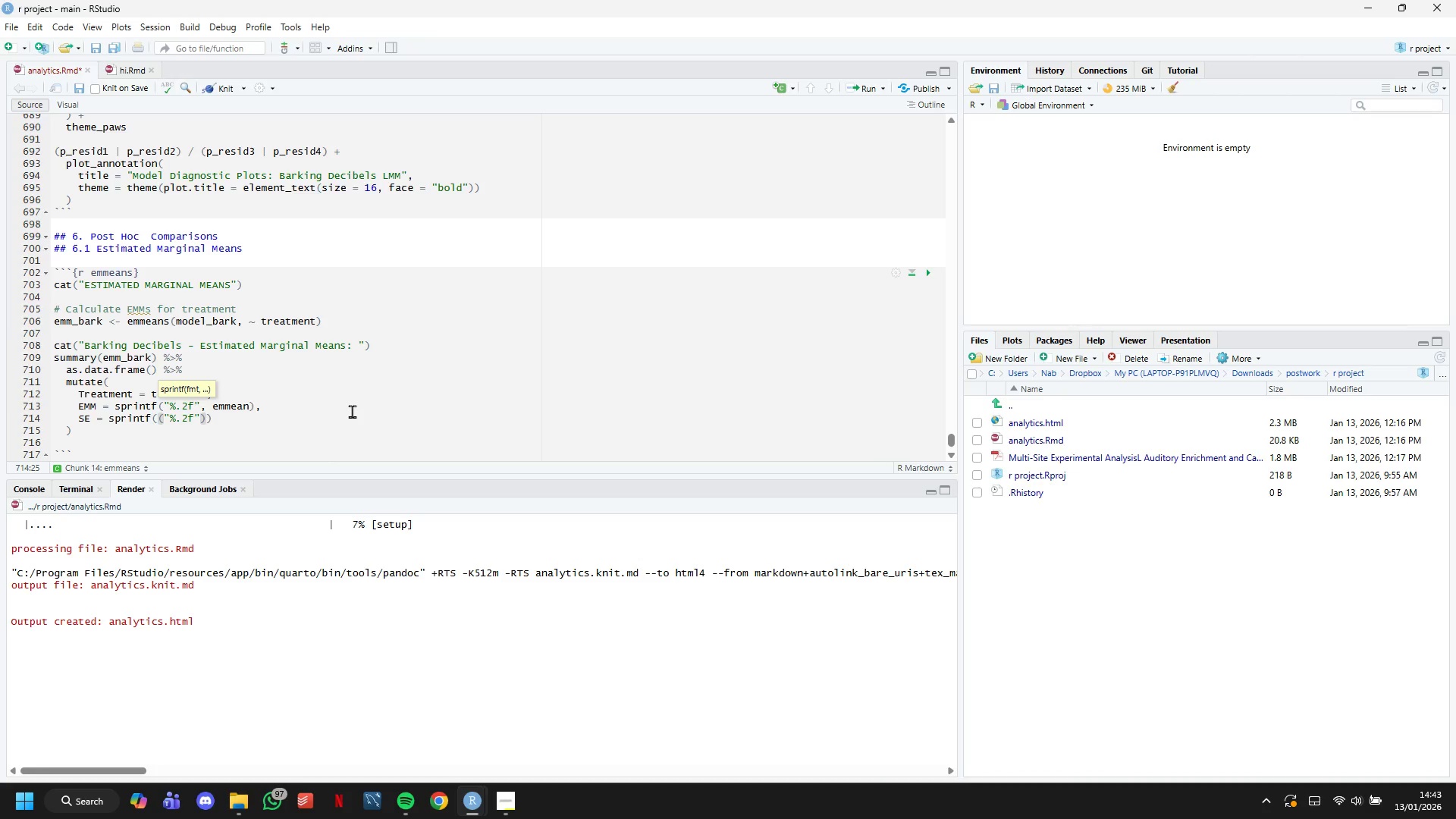 
type(, SE)
 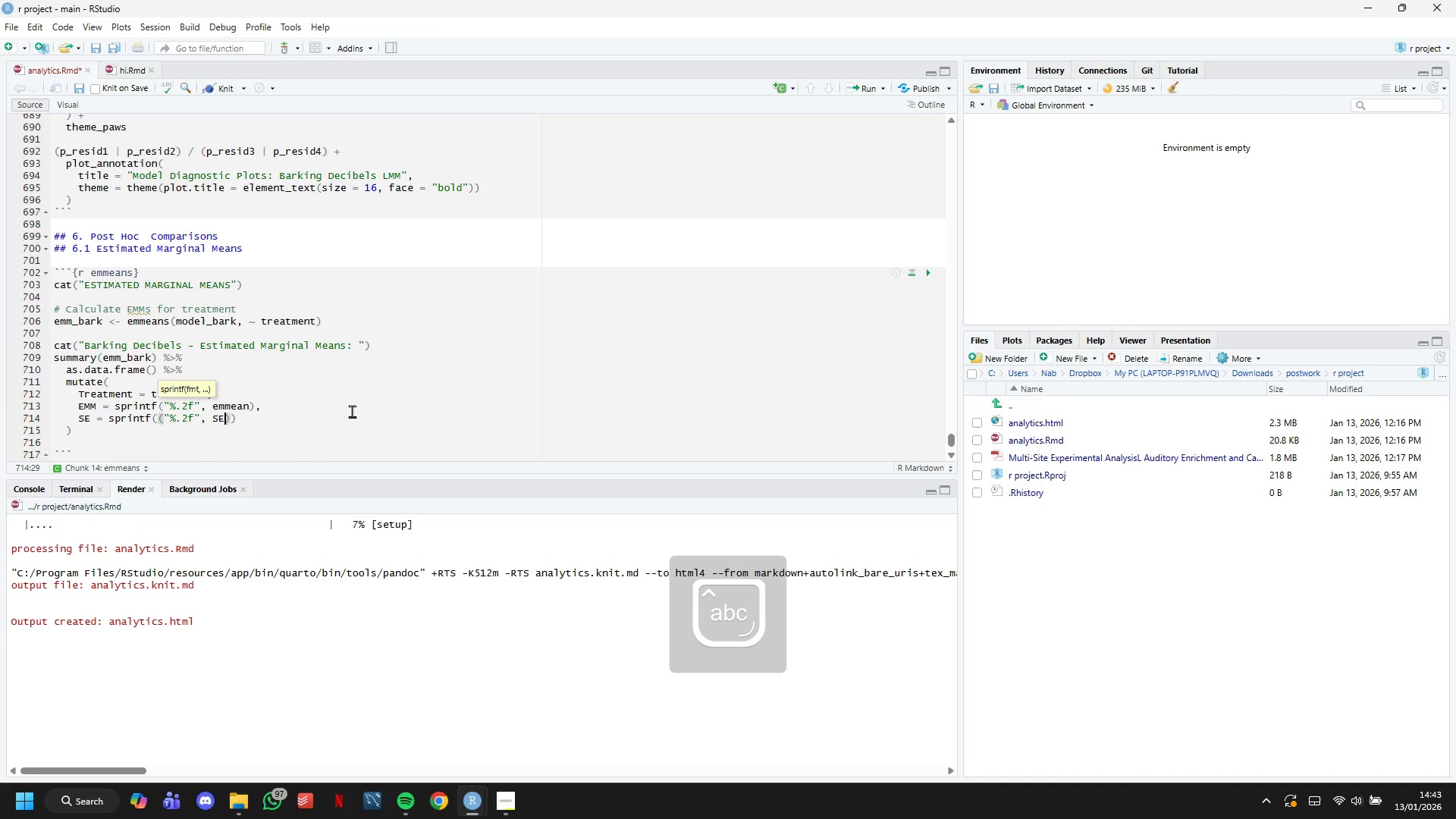 
key(ArrowRight)
 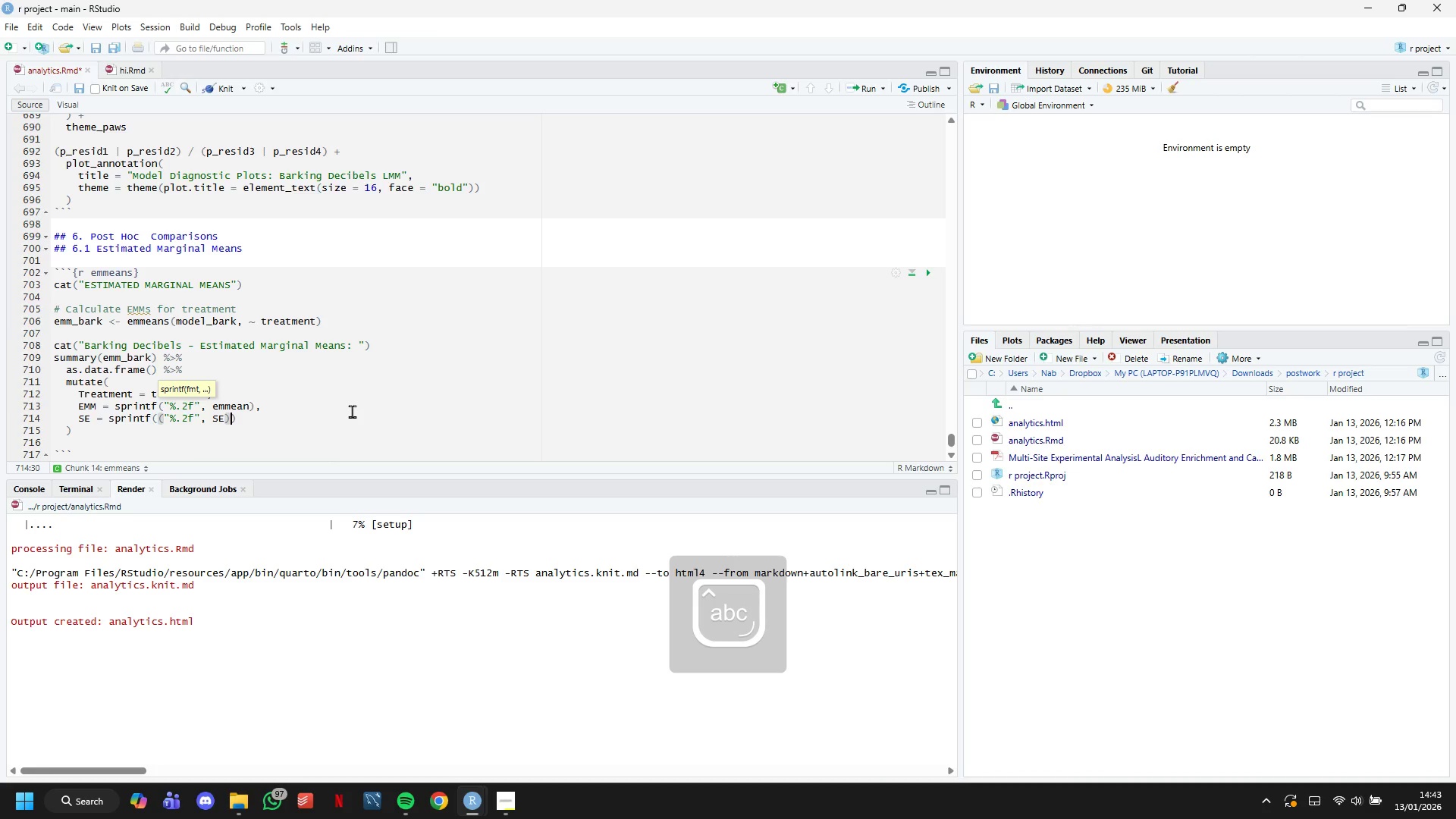 
key(Comma)
 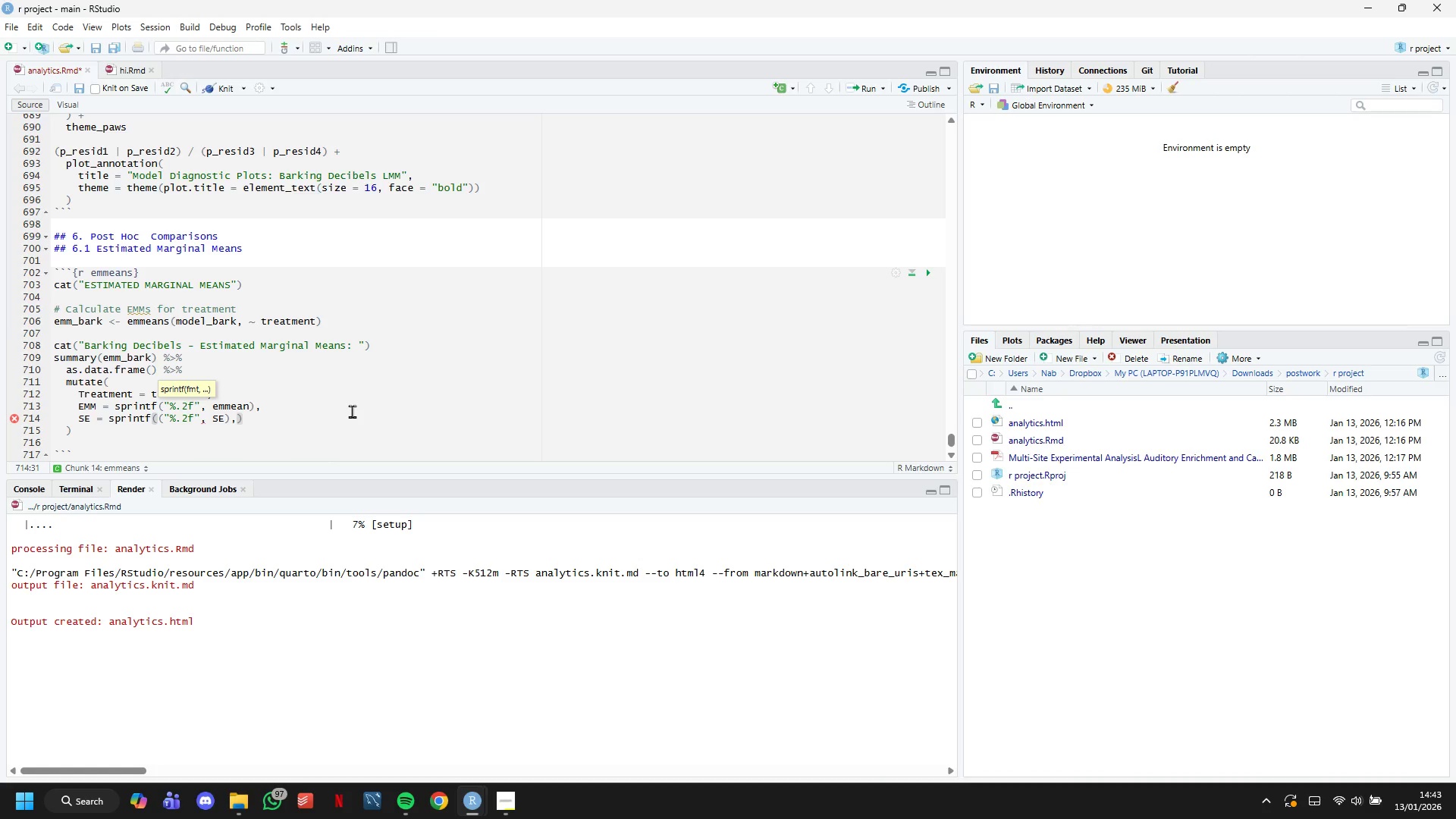 
wait(5.08)
 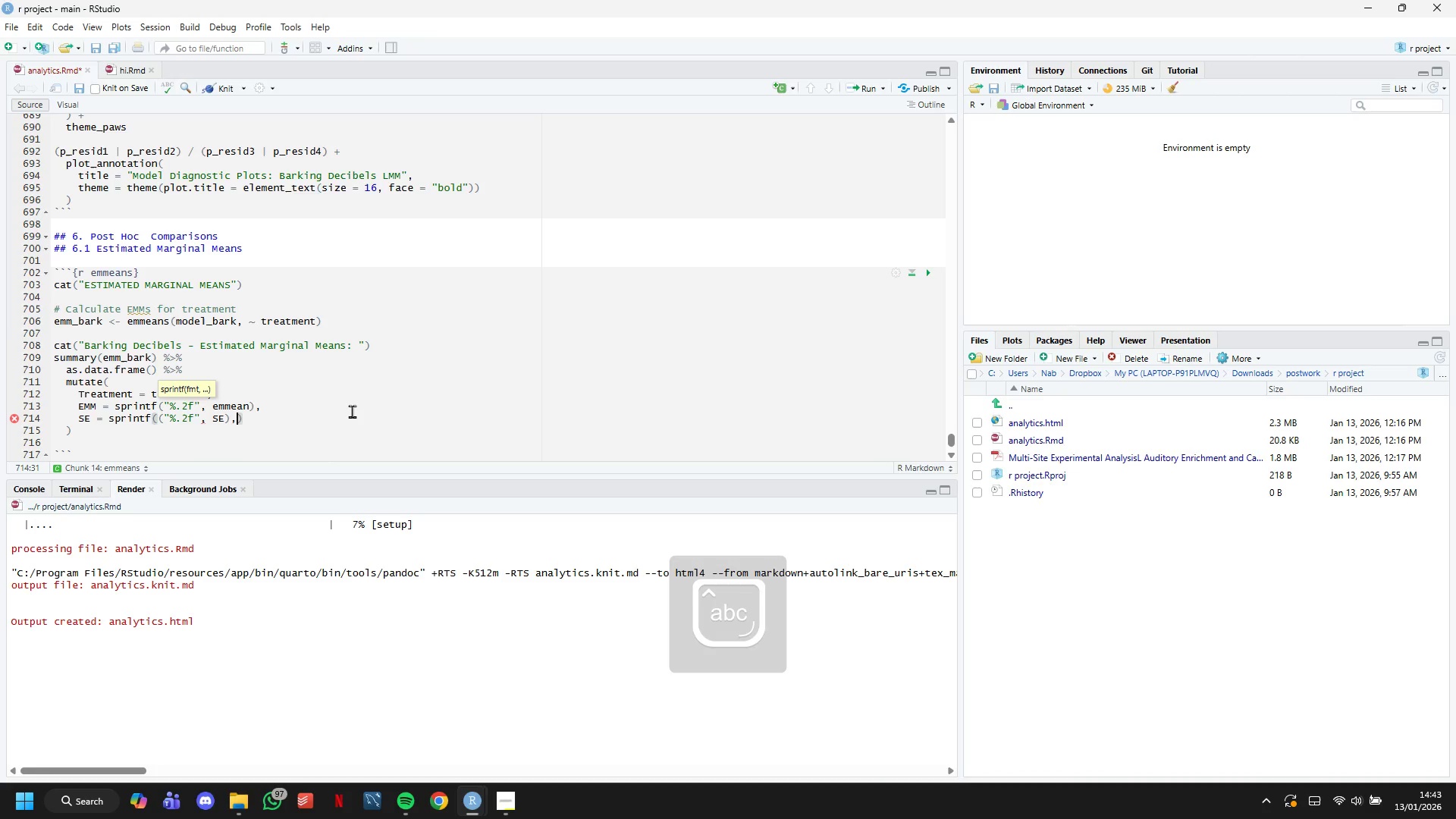 
key(Enter)
 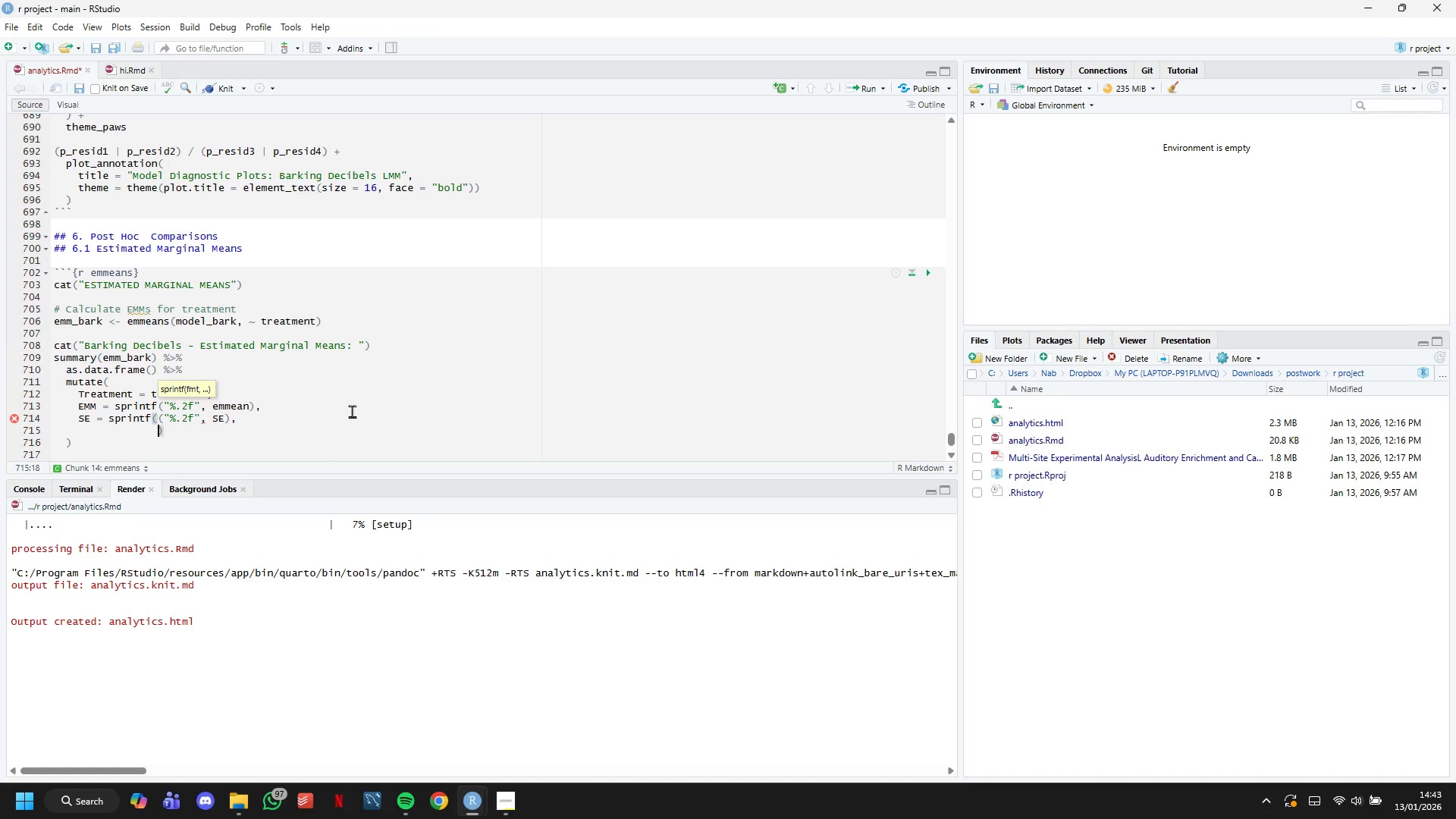 
key(Control+Z)
 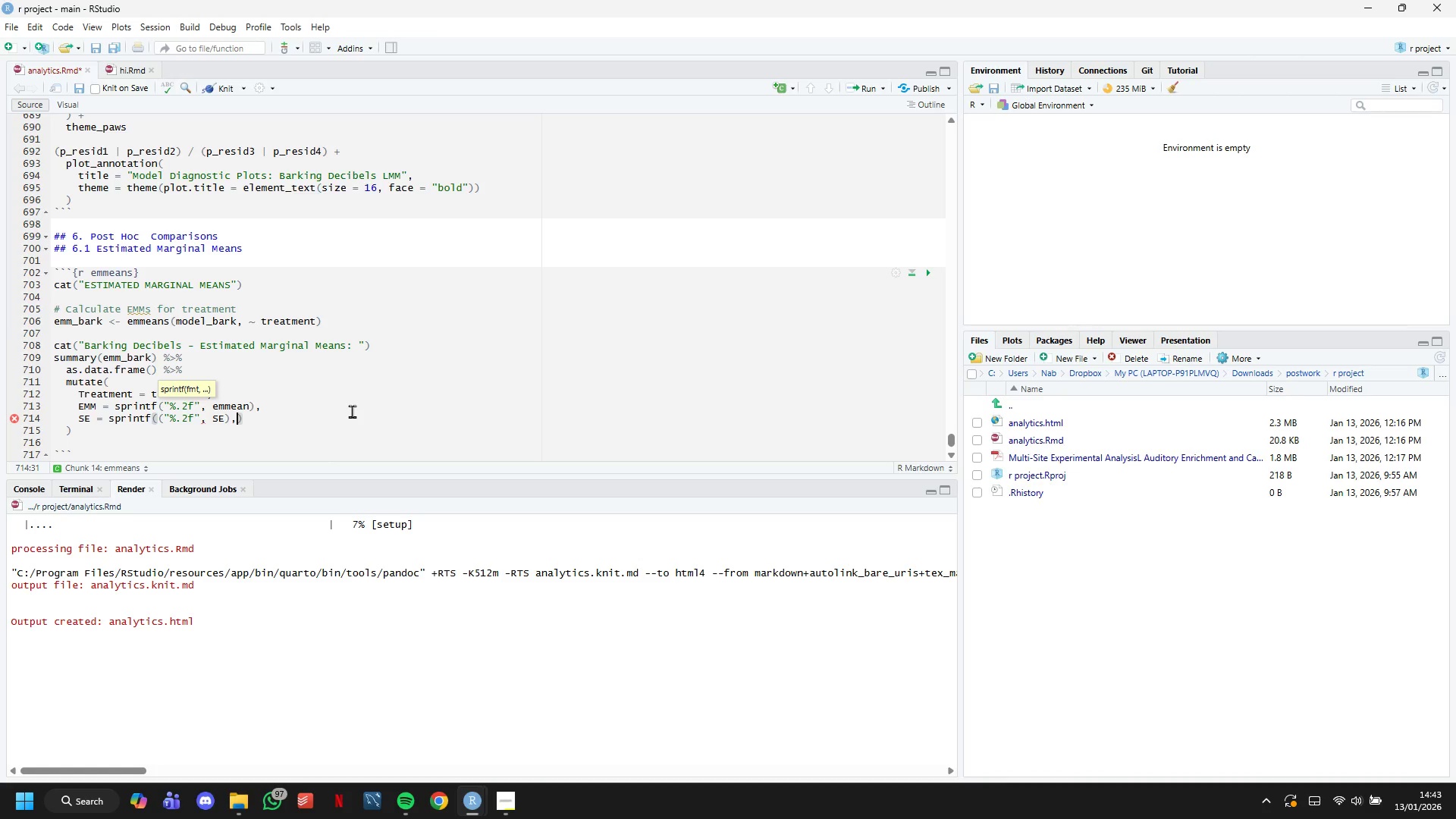 
key(Backspace)
 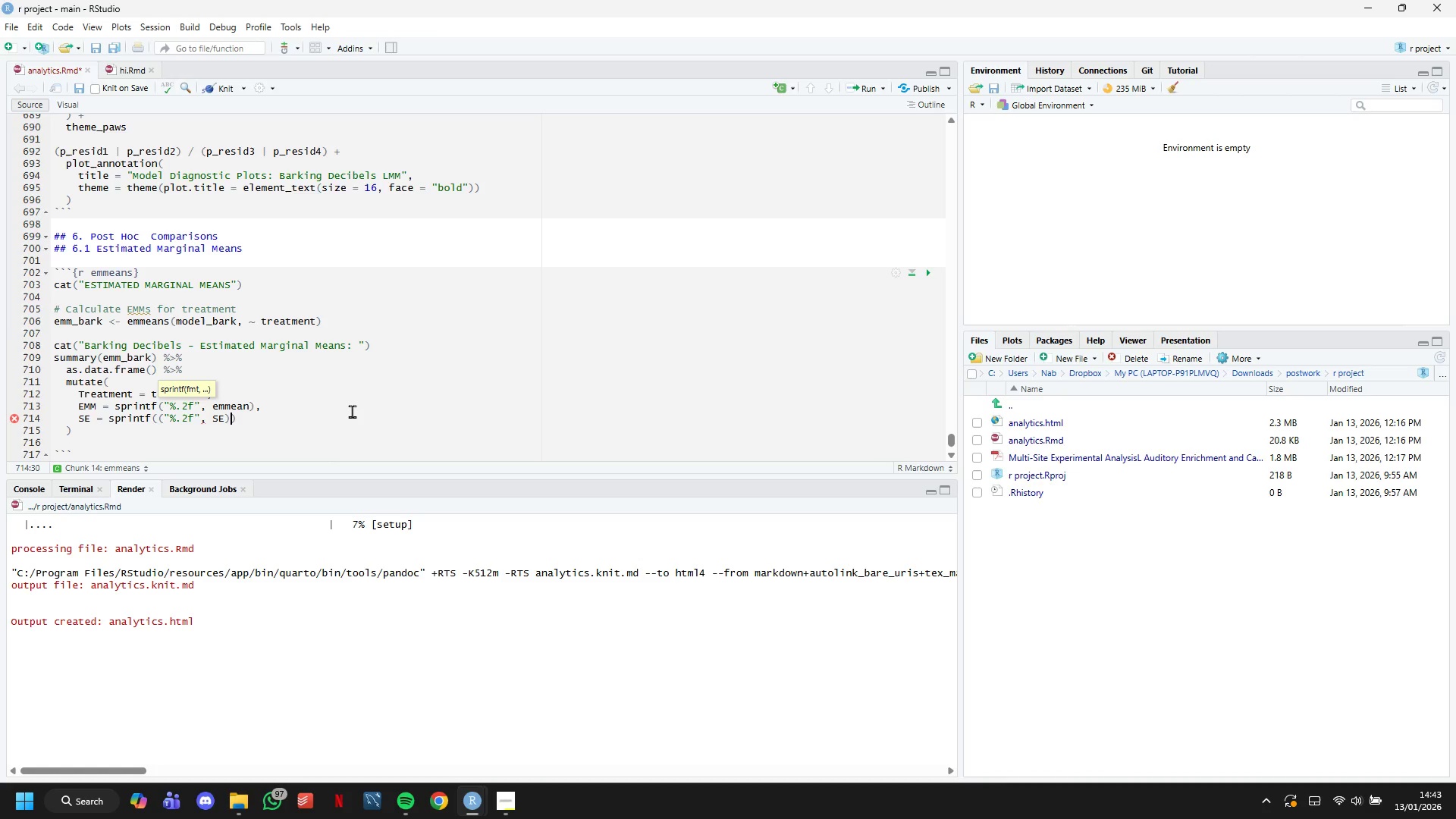 
key(ArrowRight)
 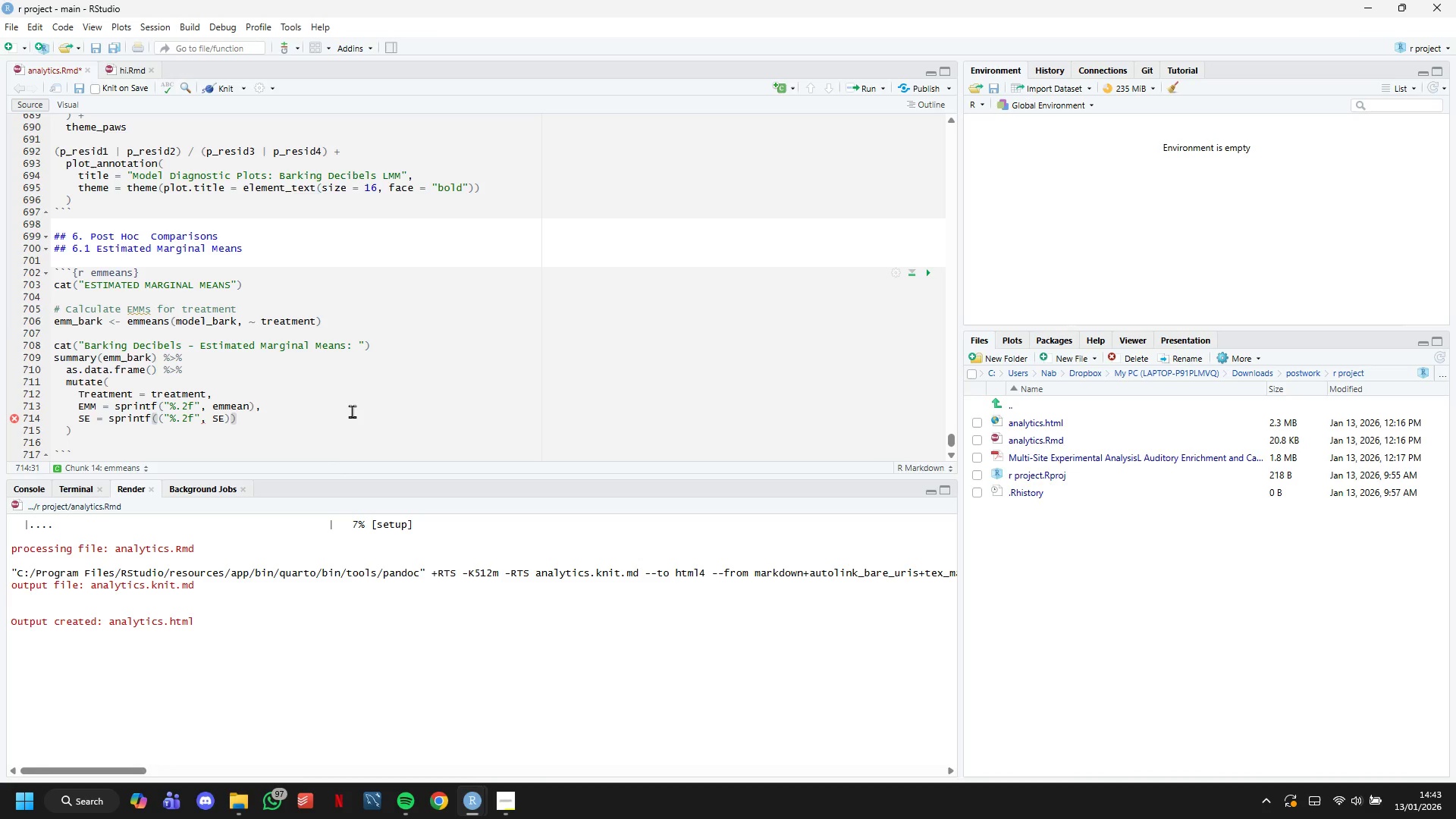 
key(Backspace)
 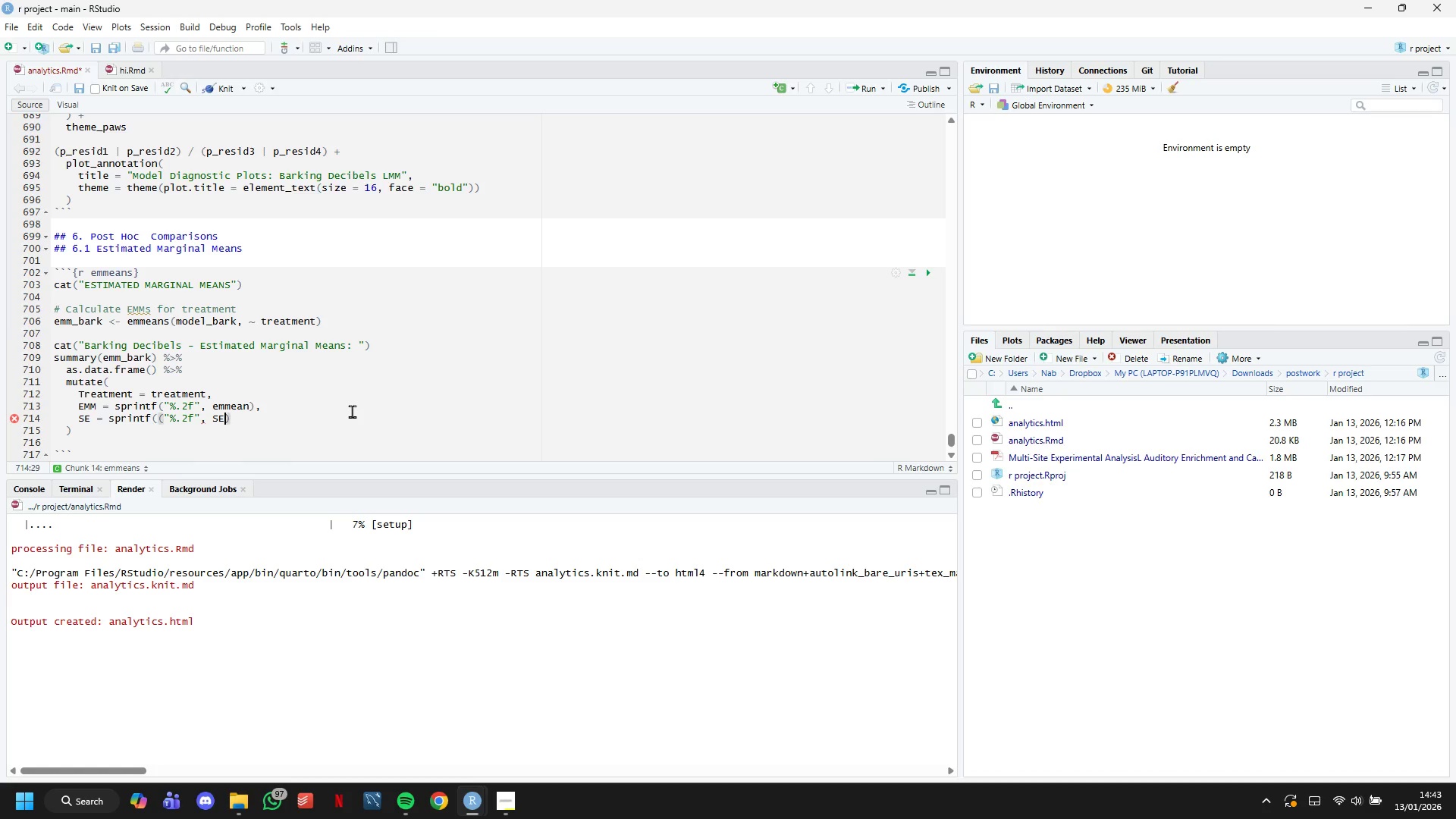 
hold_key(key=ArrowLeft, duration=0.77)
 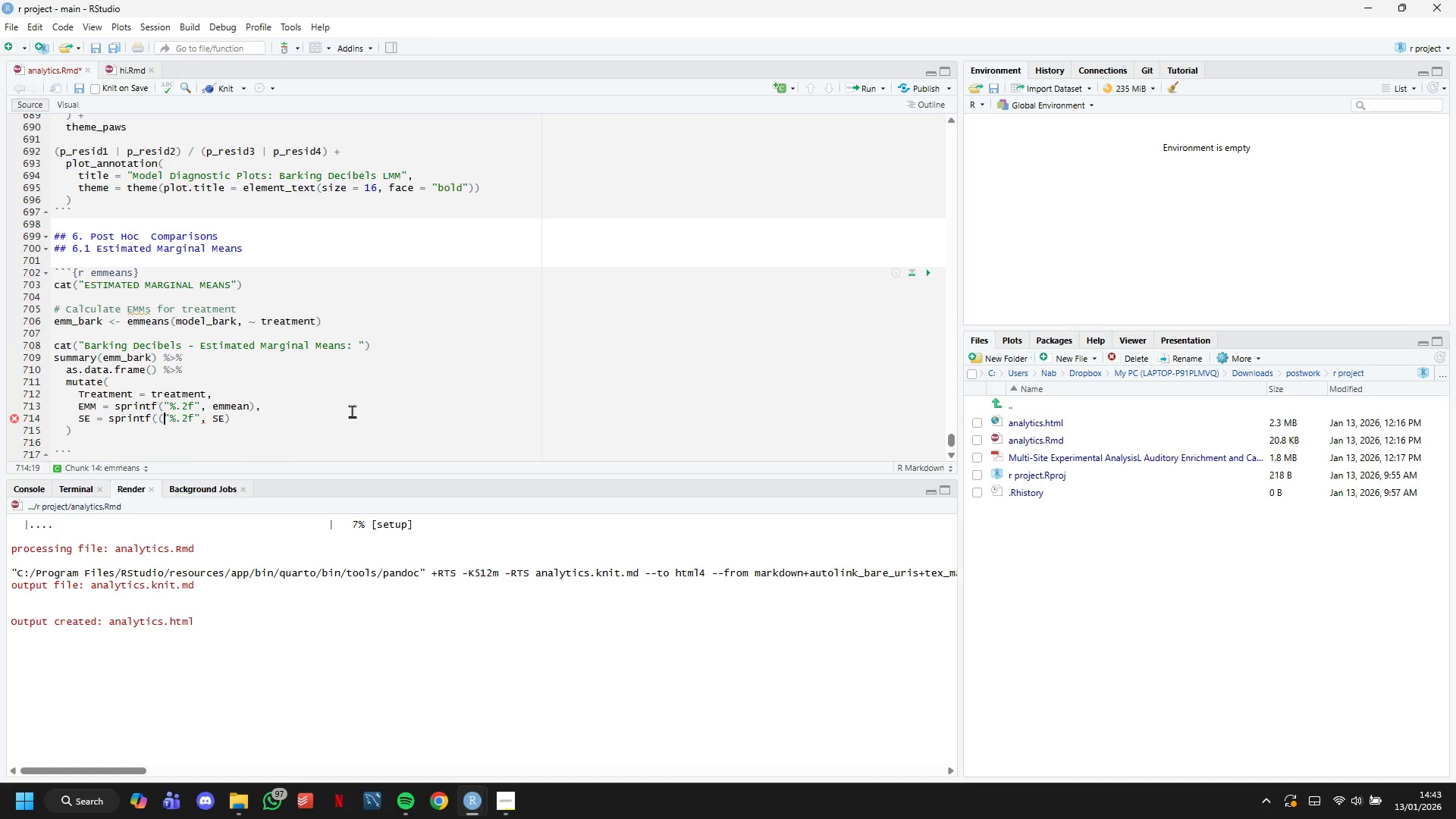 
key(ArrowLeft)
 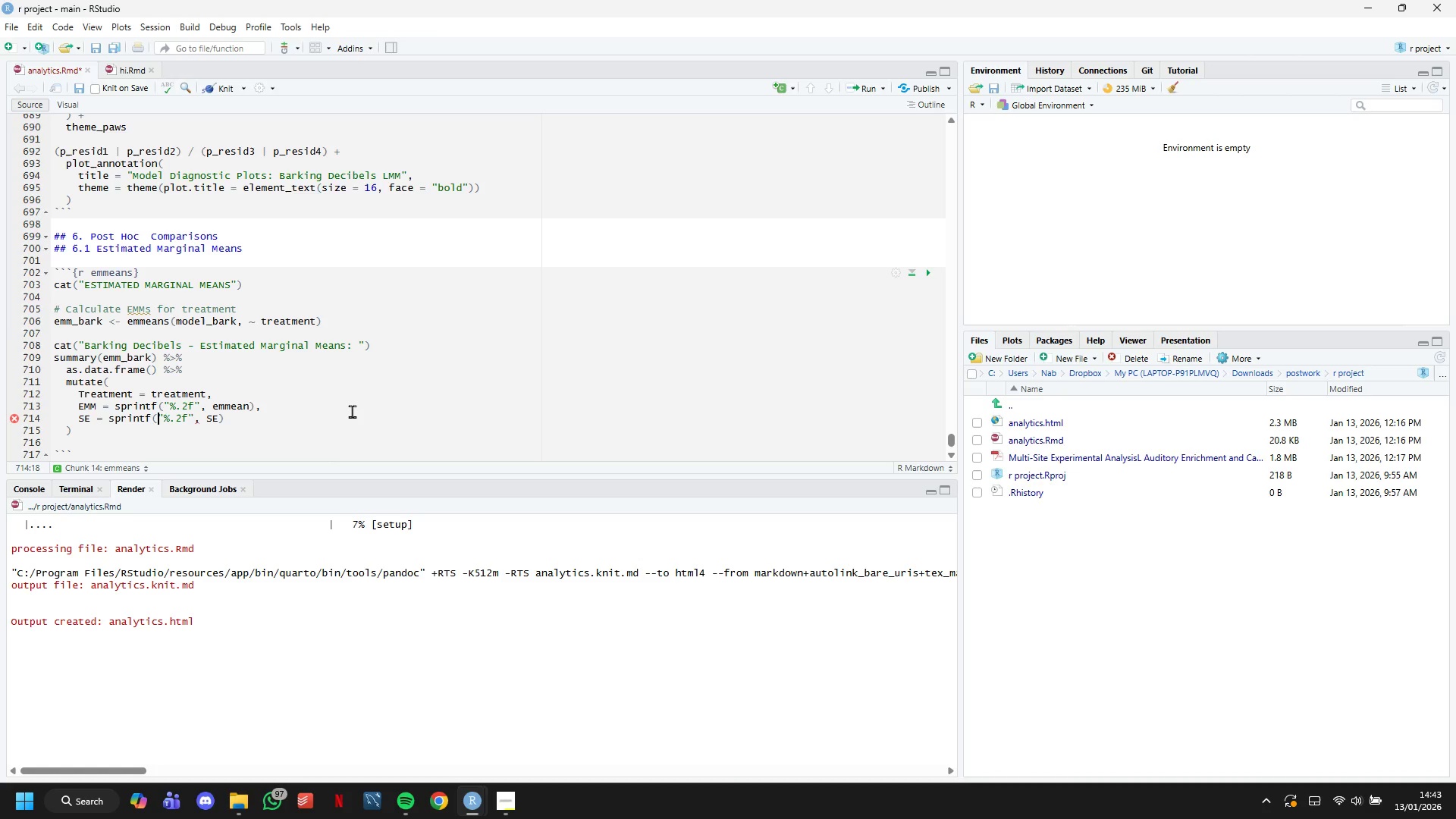 
key(Backspace)
 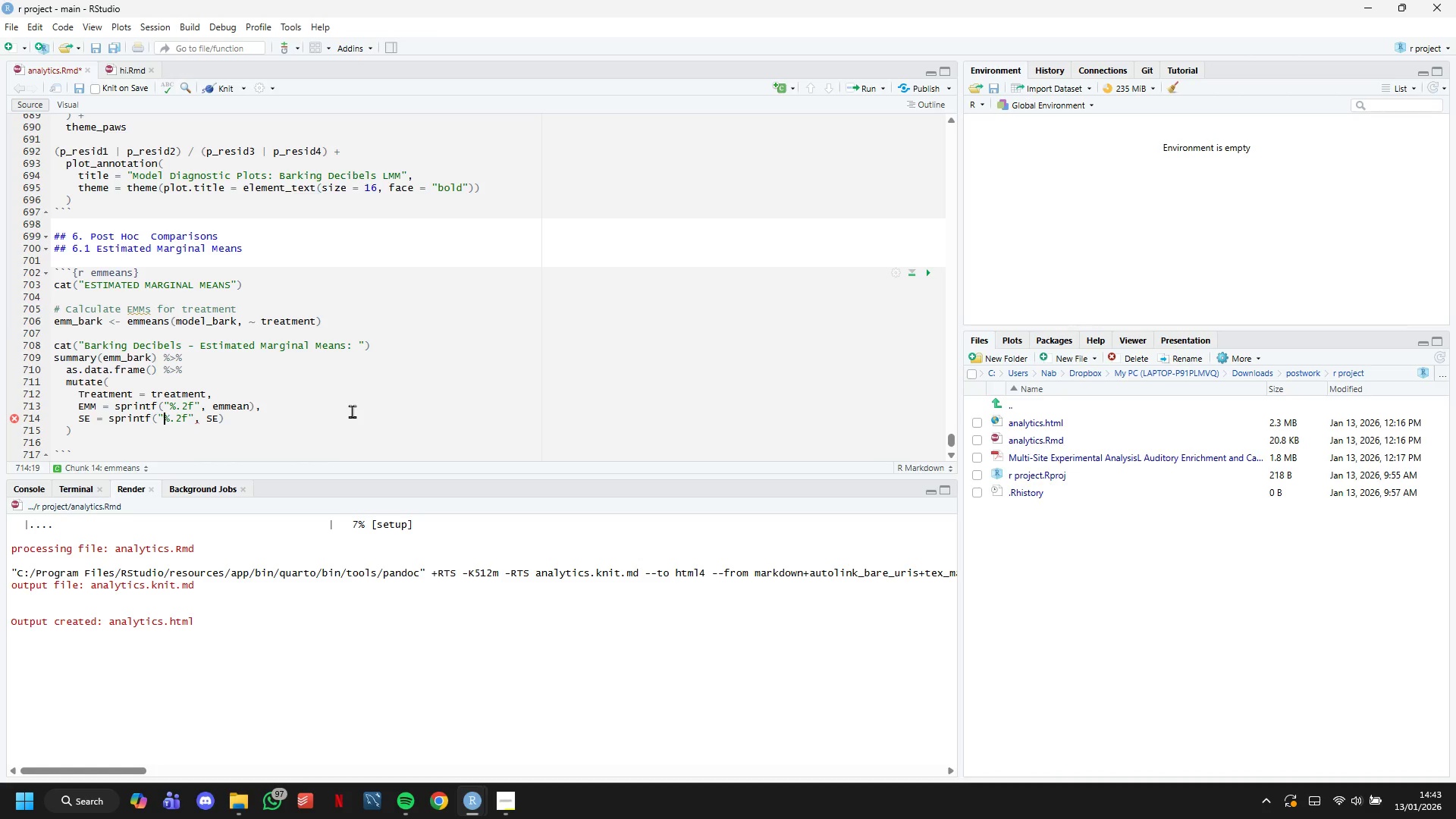 
hold_key(key=ArrowRight, duration=0.77)
 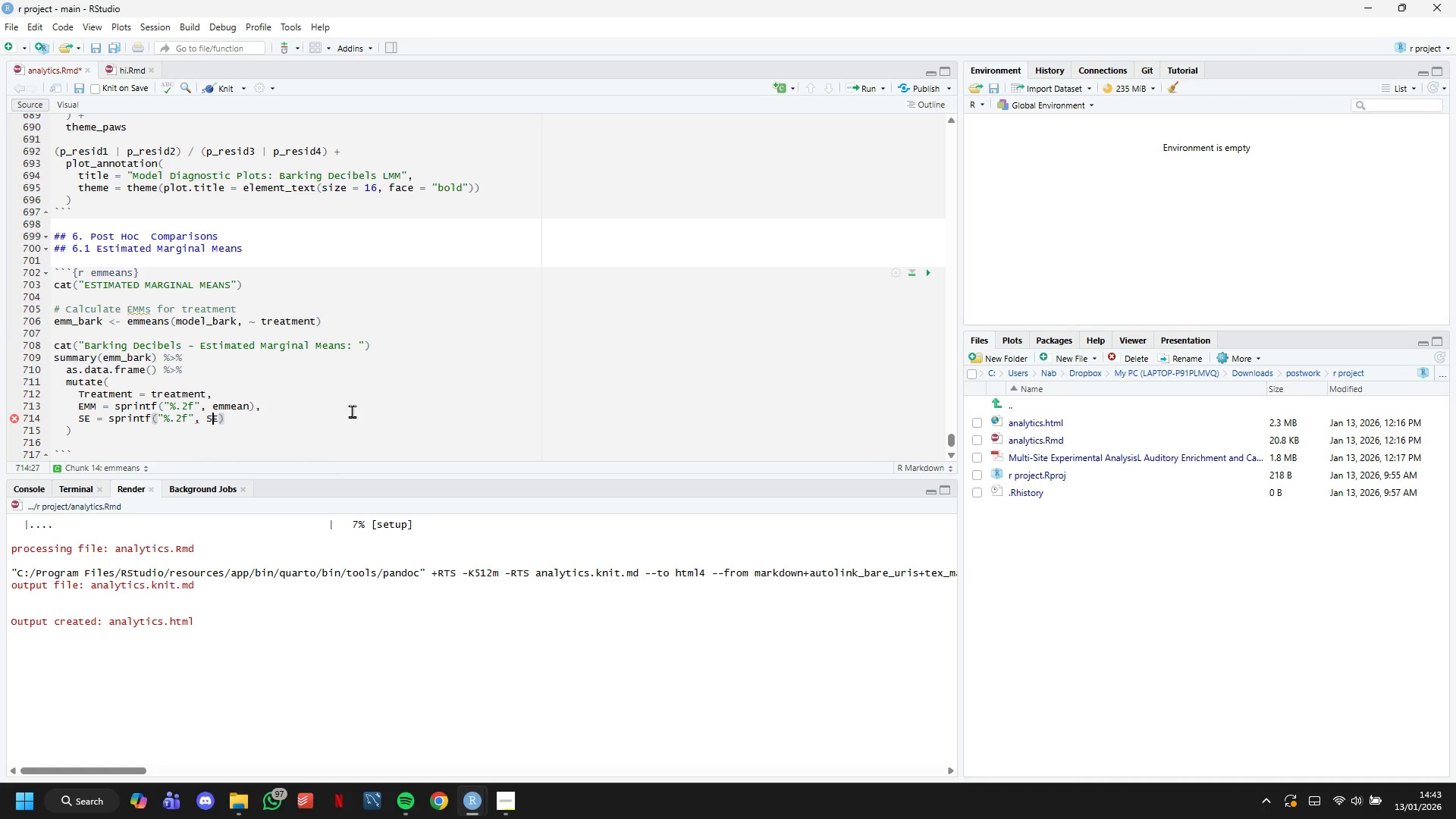 
key(ArrowLeft)
 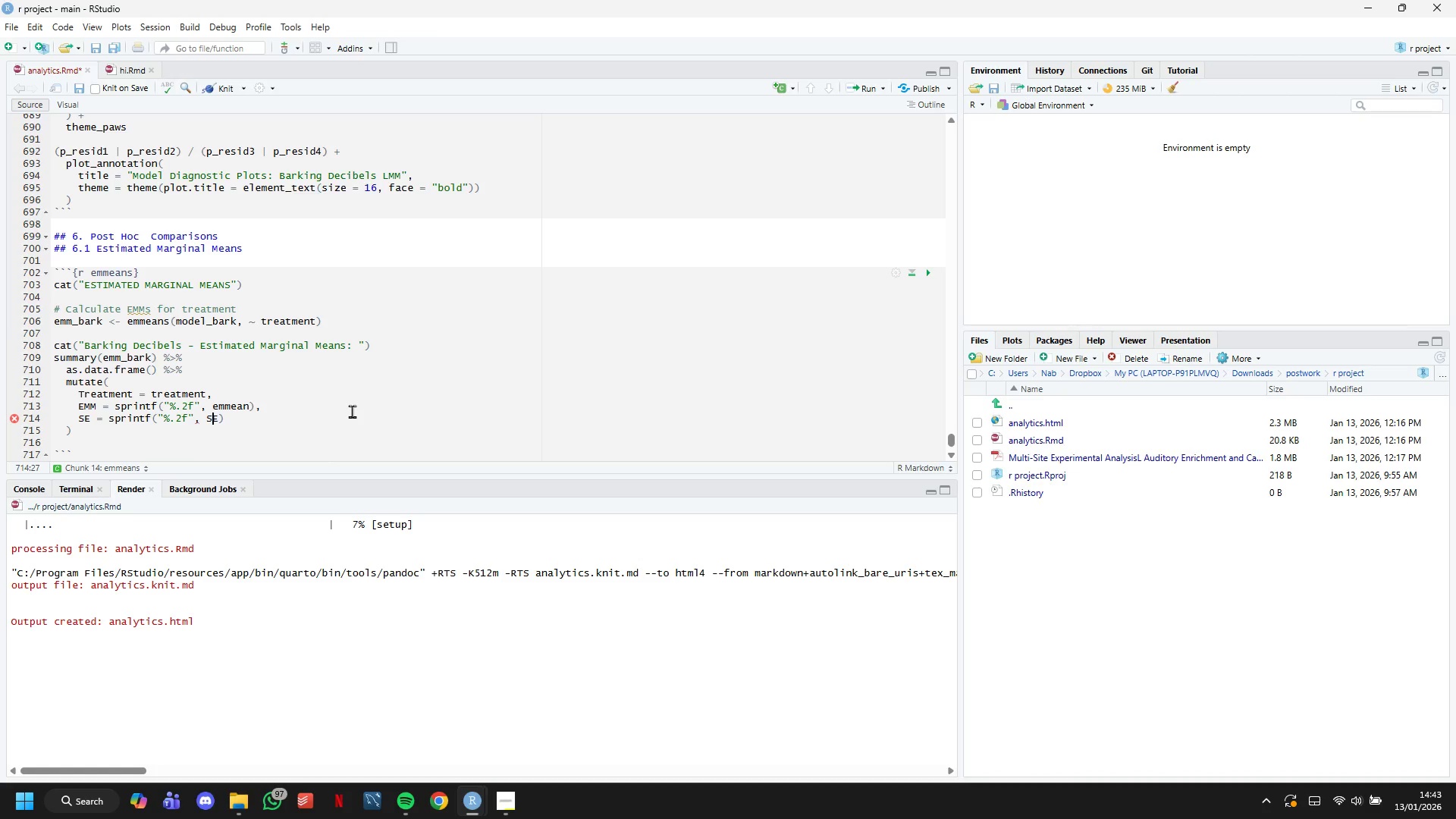 
key(ArrowLeft)
 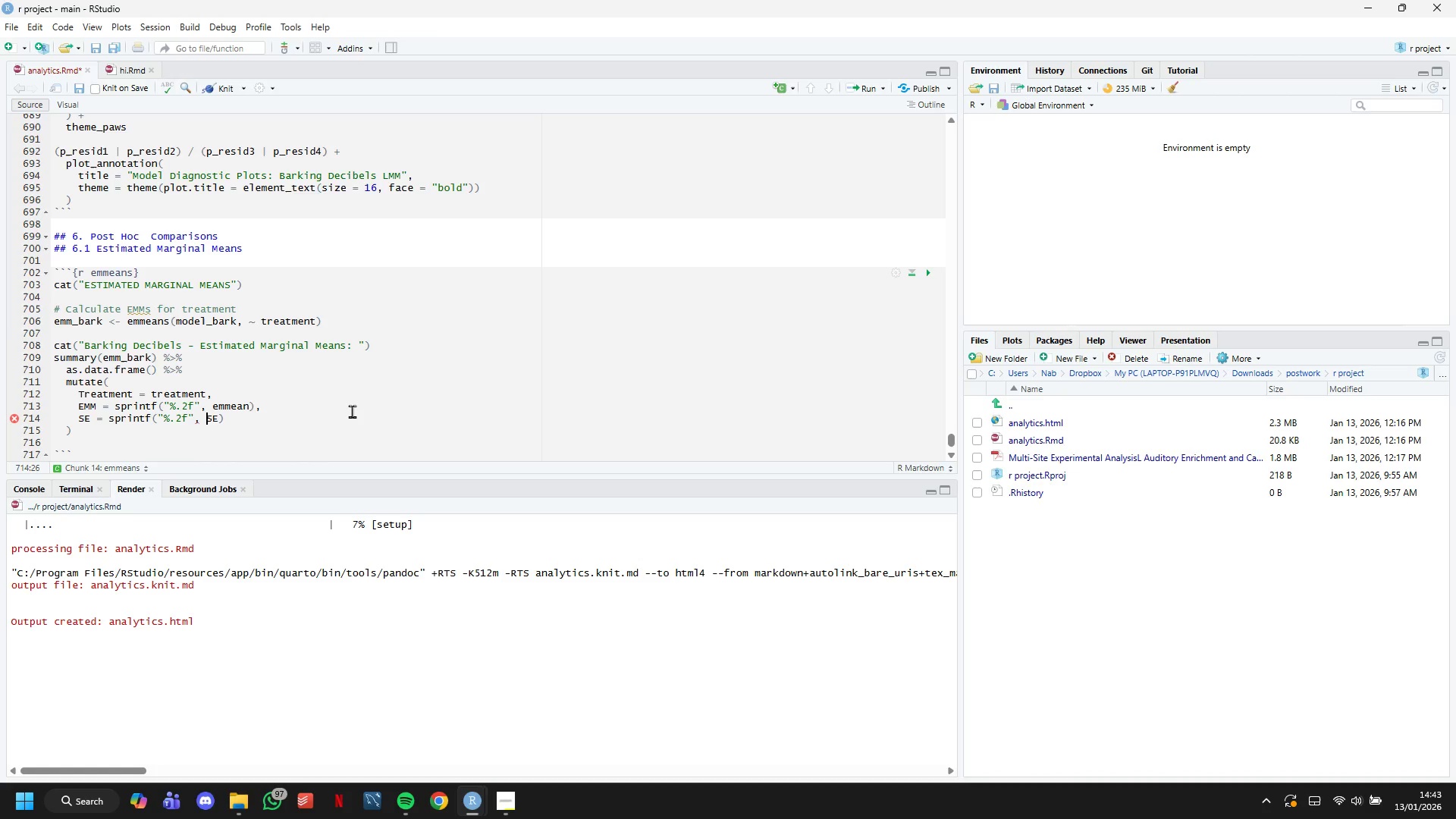 
key(ArrowLeft)
 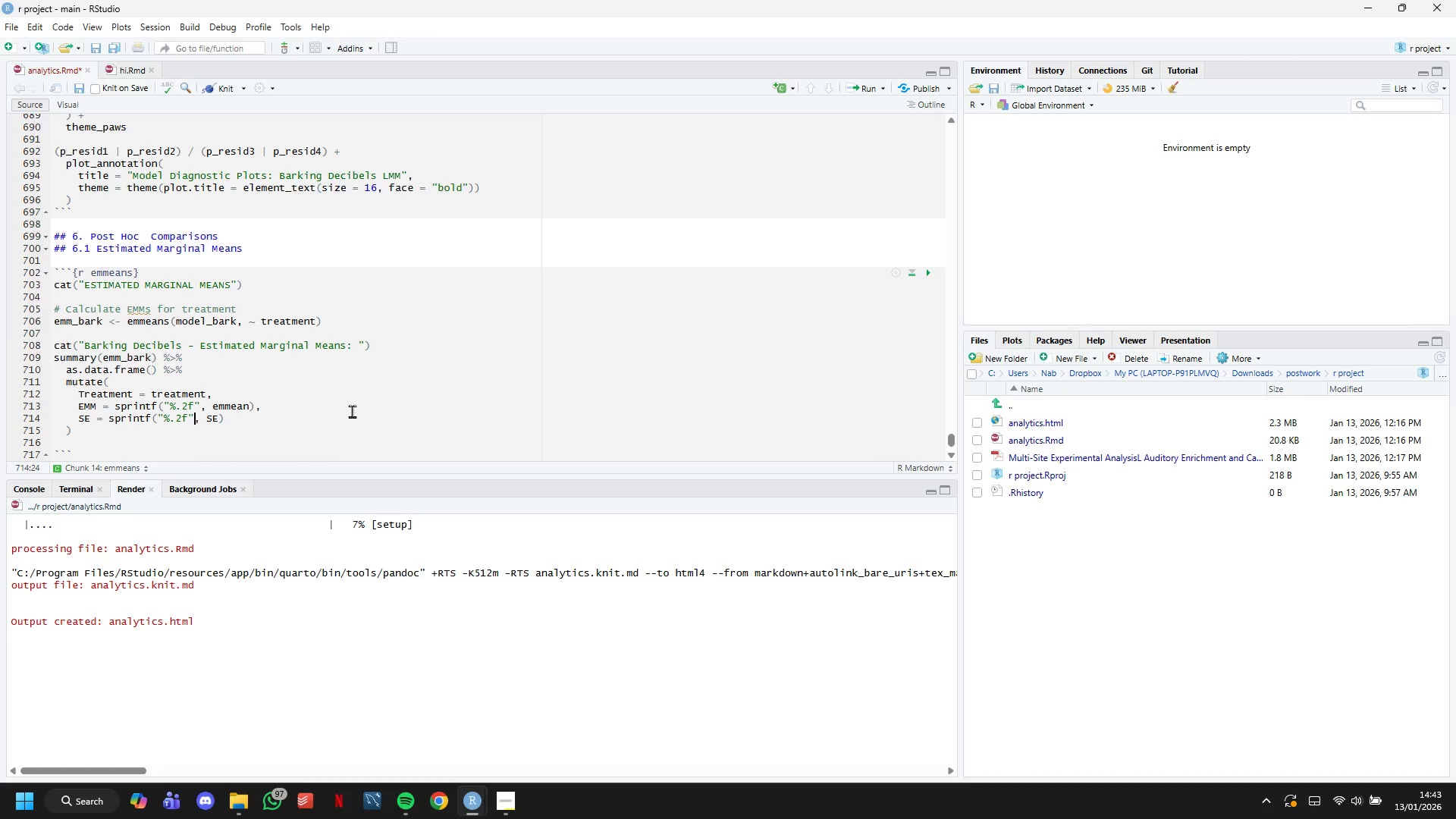 
key(ArrowLeft)
 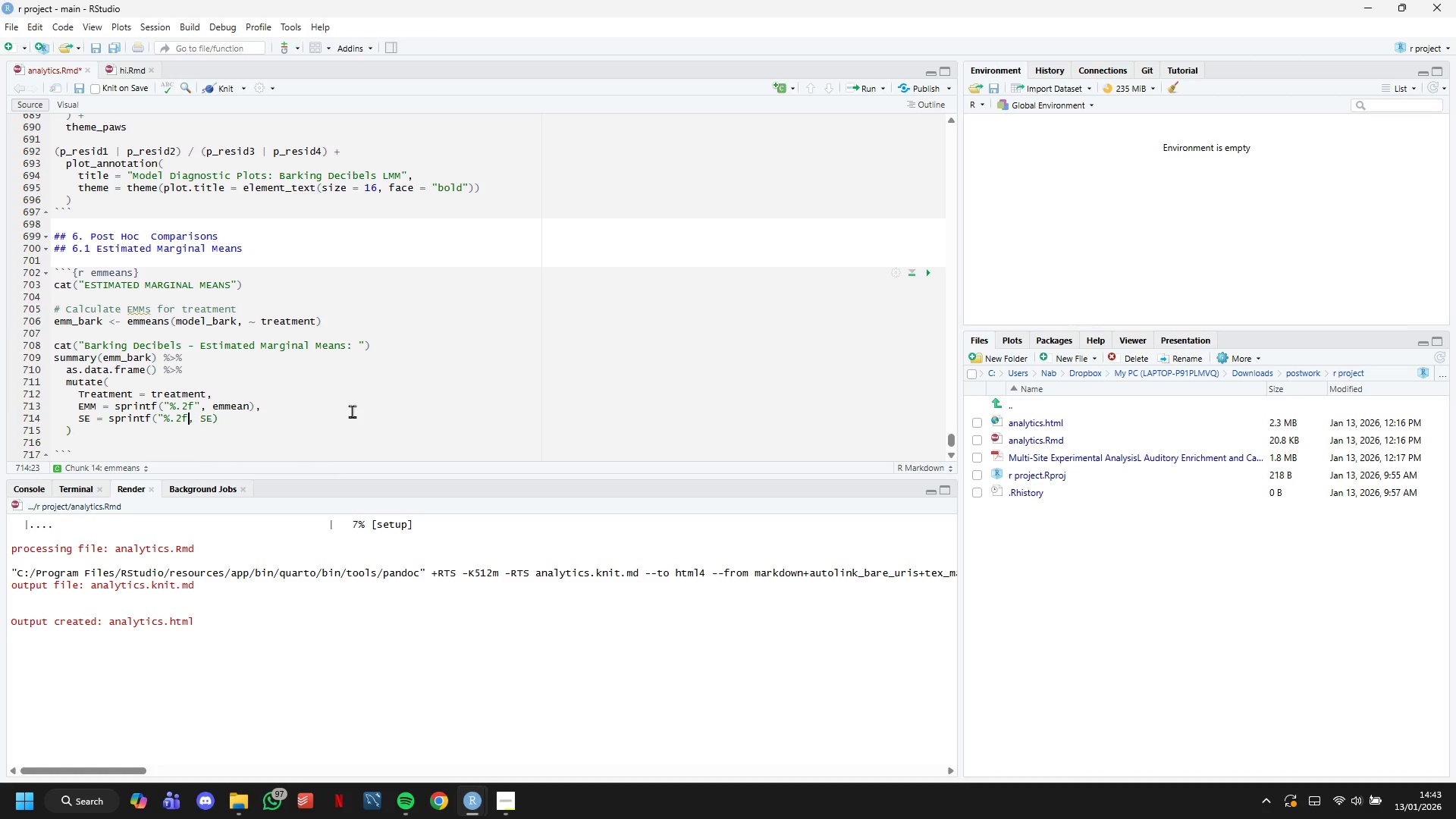 
key(Backspace)
 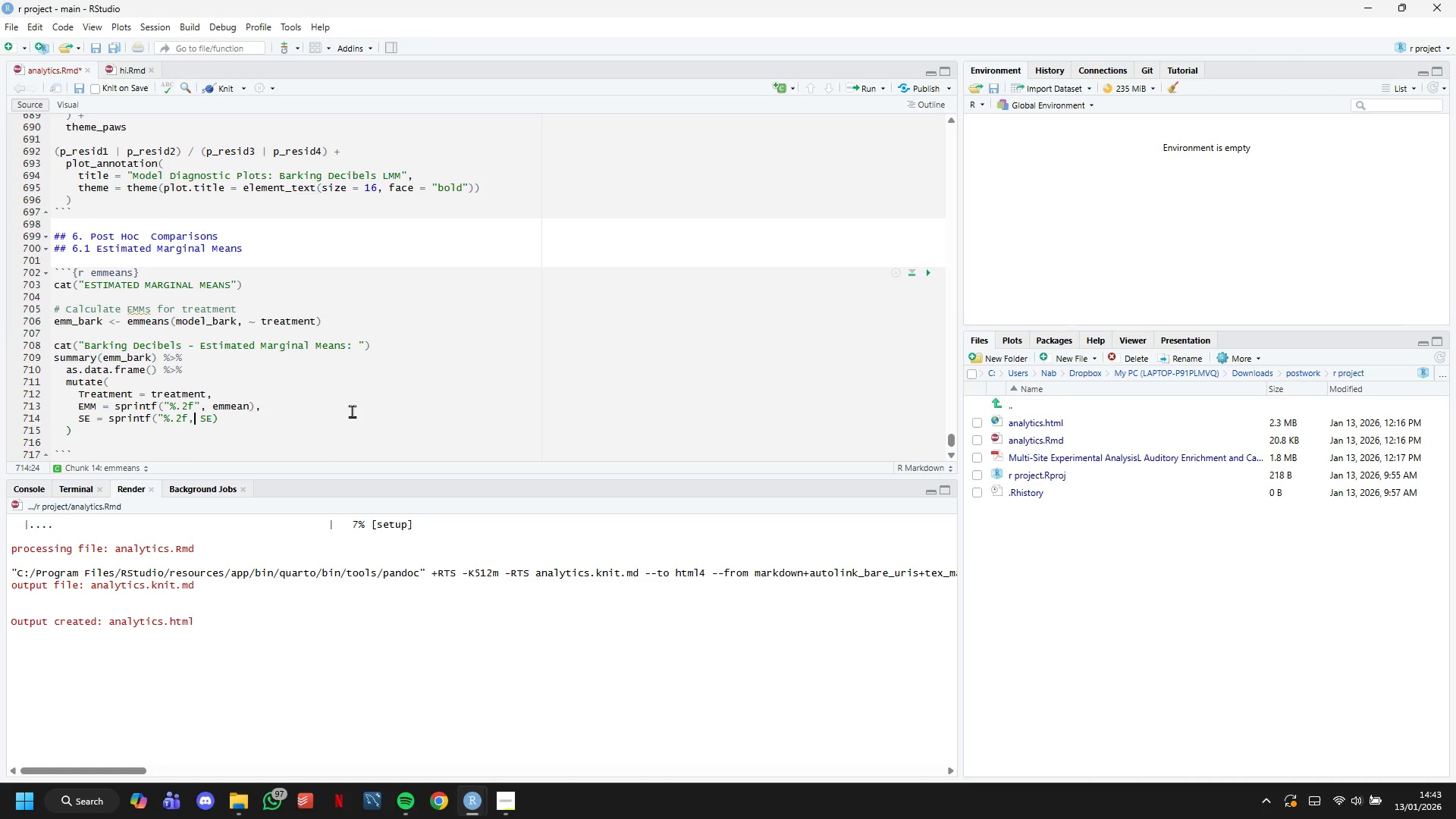 
key(ArrowRight)
 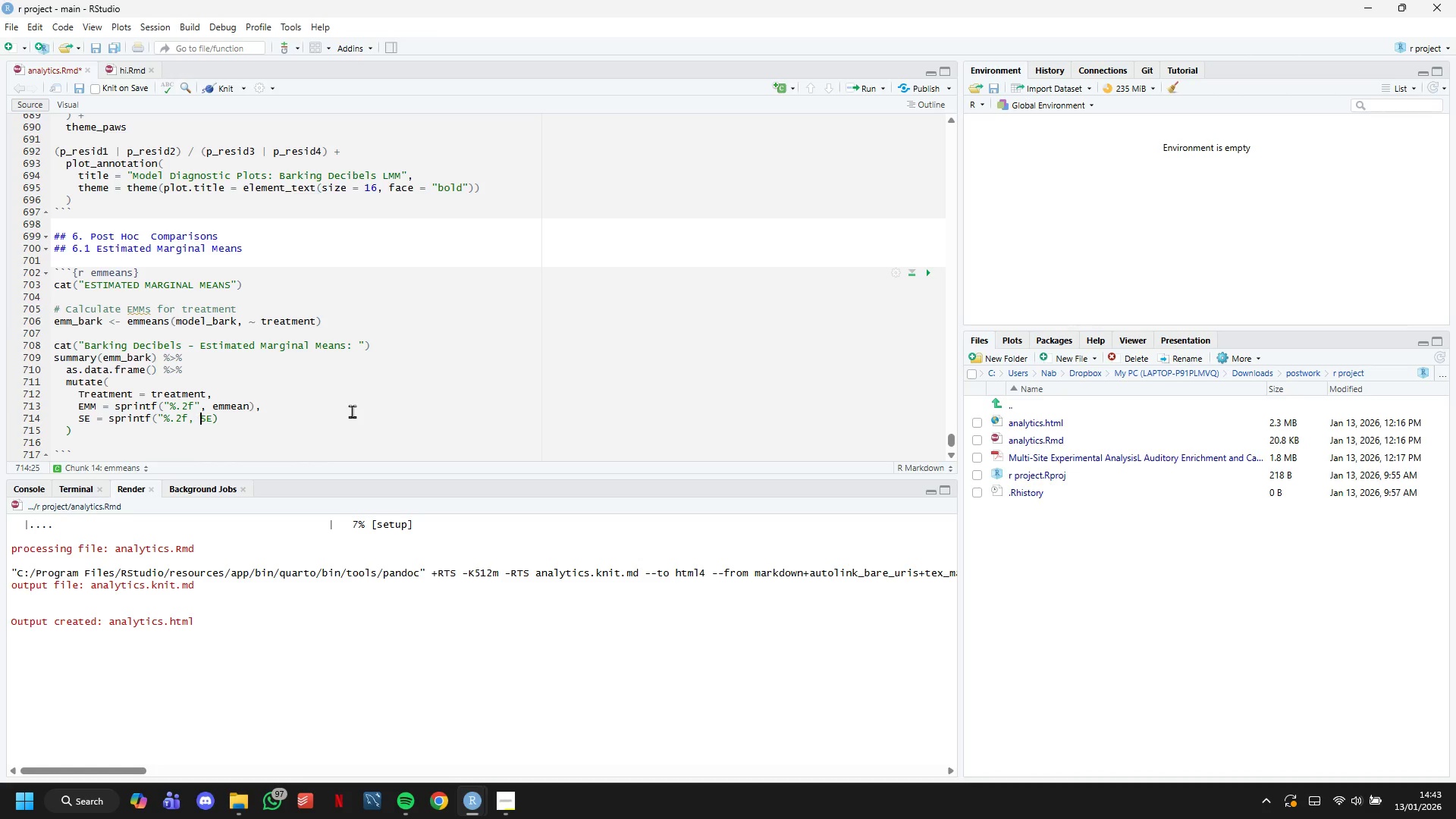 
key(ArrowRight)
 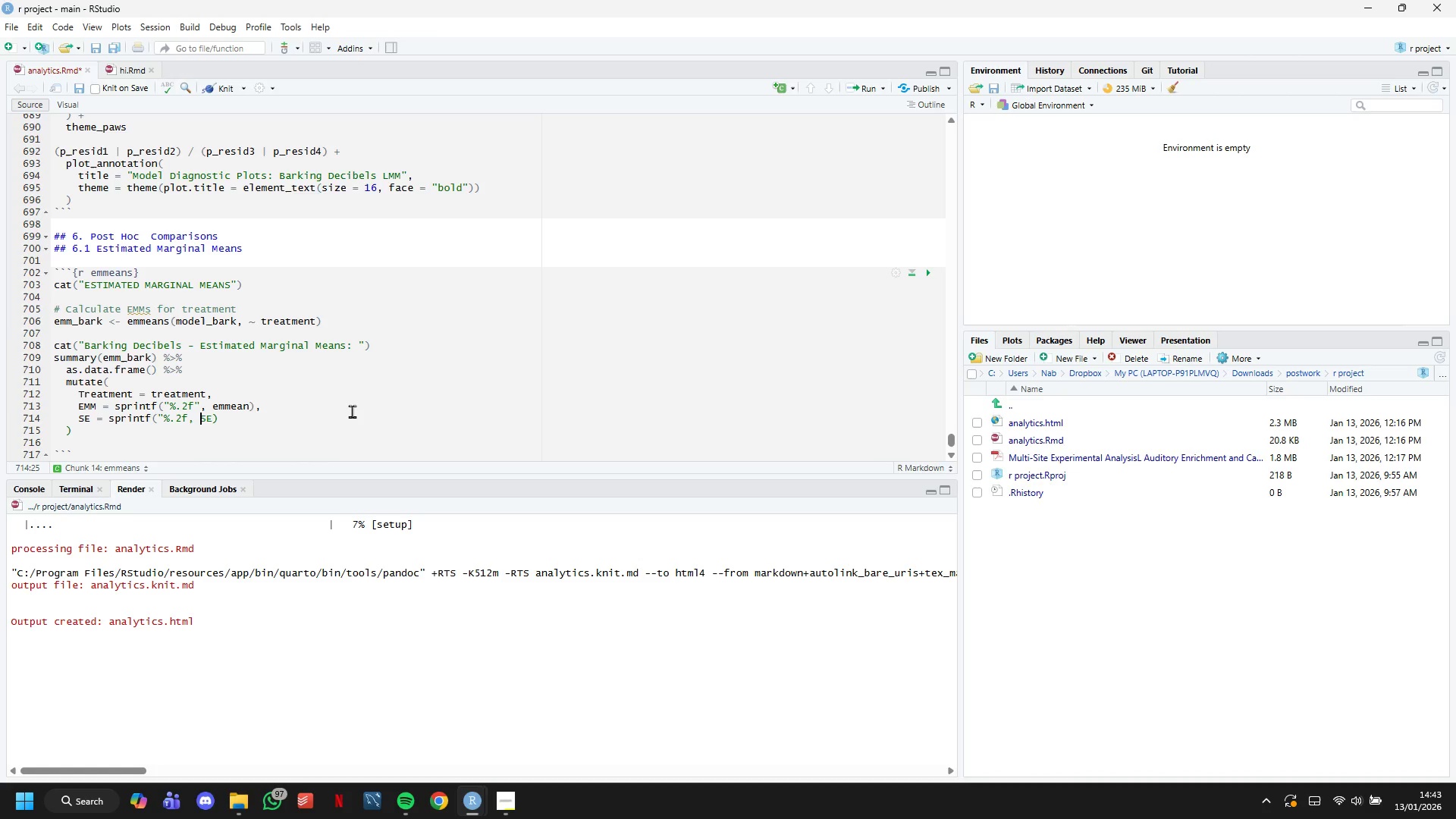 
key(ArrowRight)
 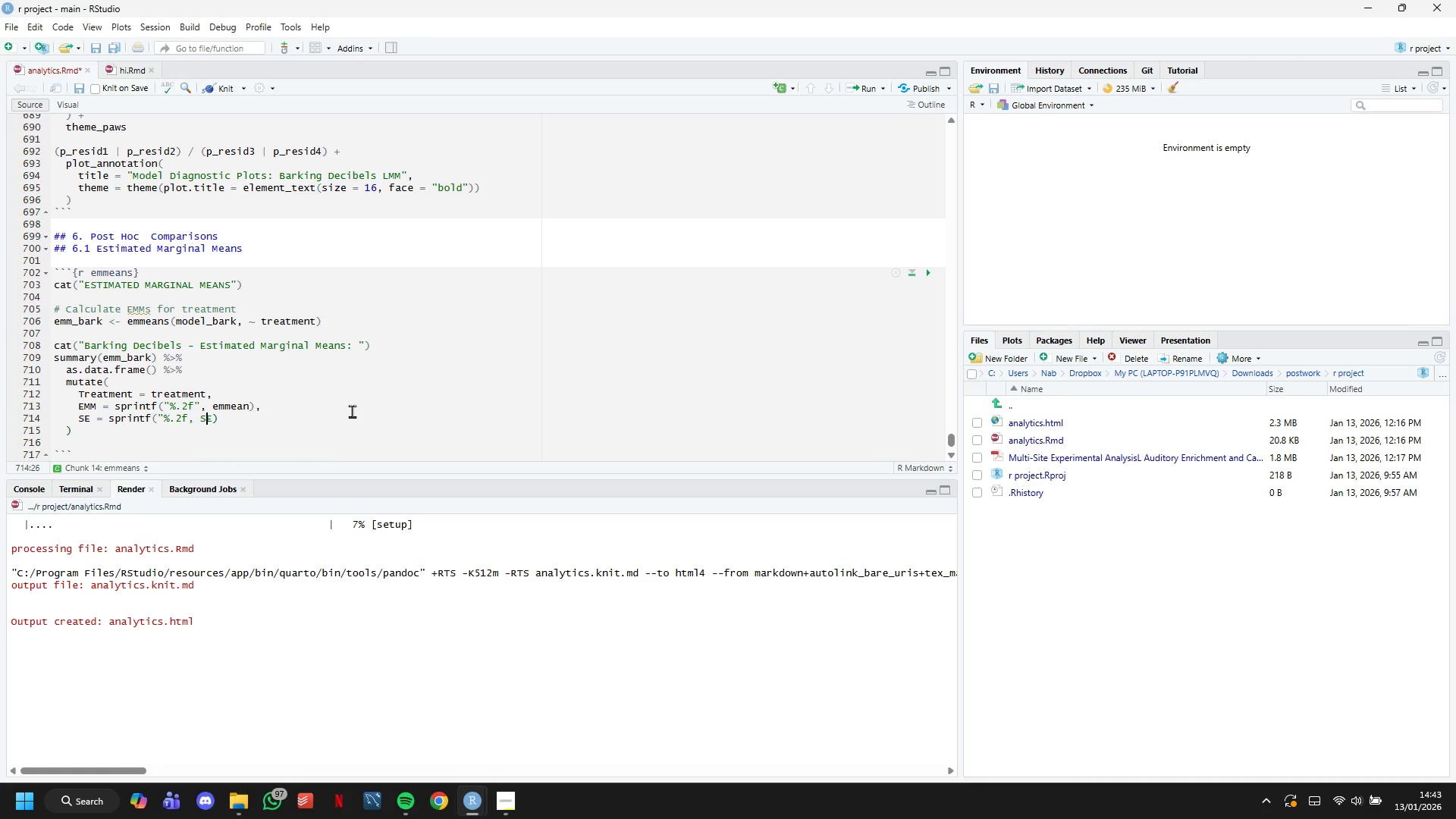 
key(ArrowRight)
 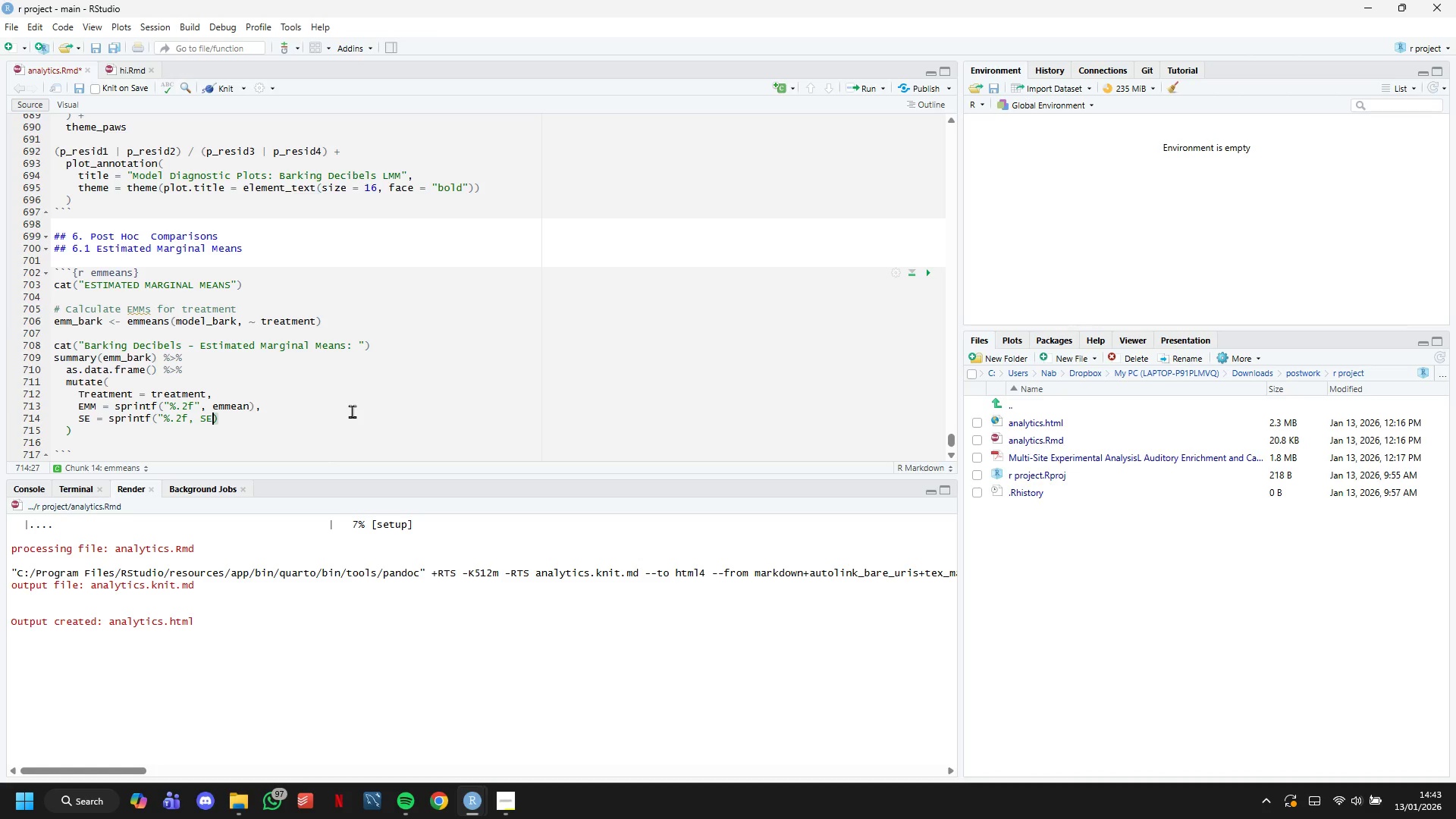 
key(ArrowRight)
 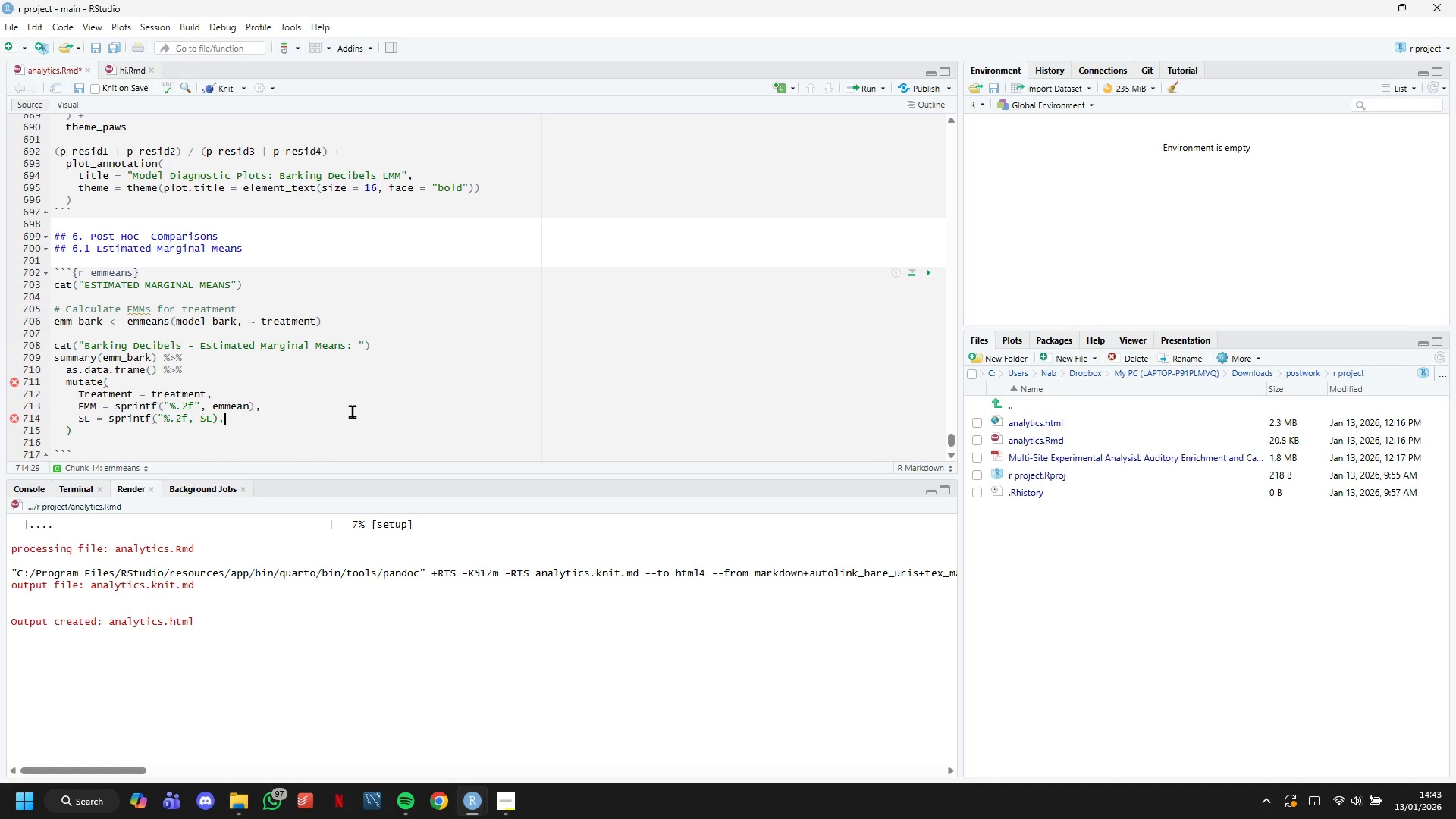 
key(Comma)
 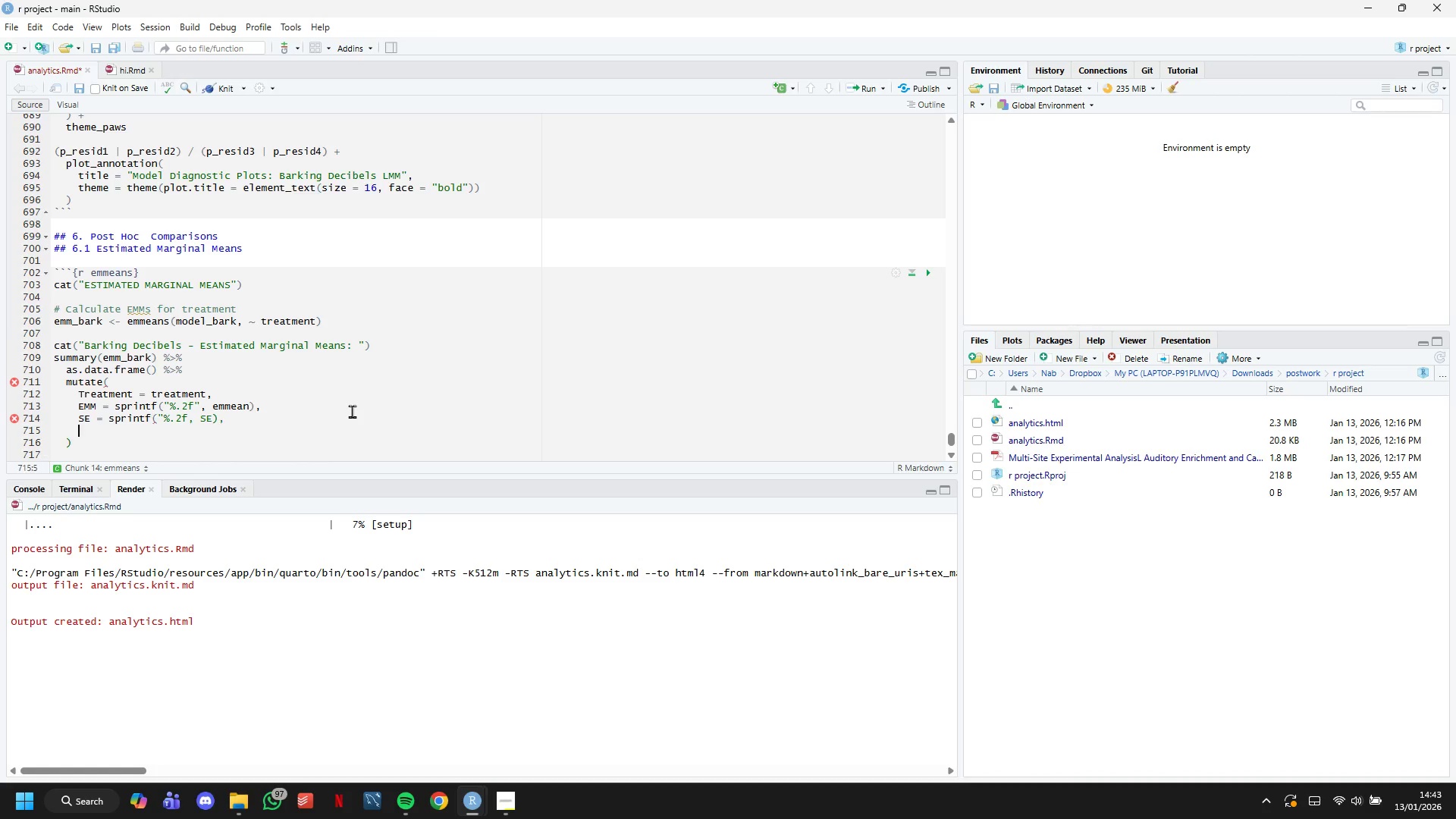 
key(Enter)
 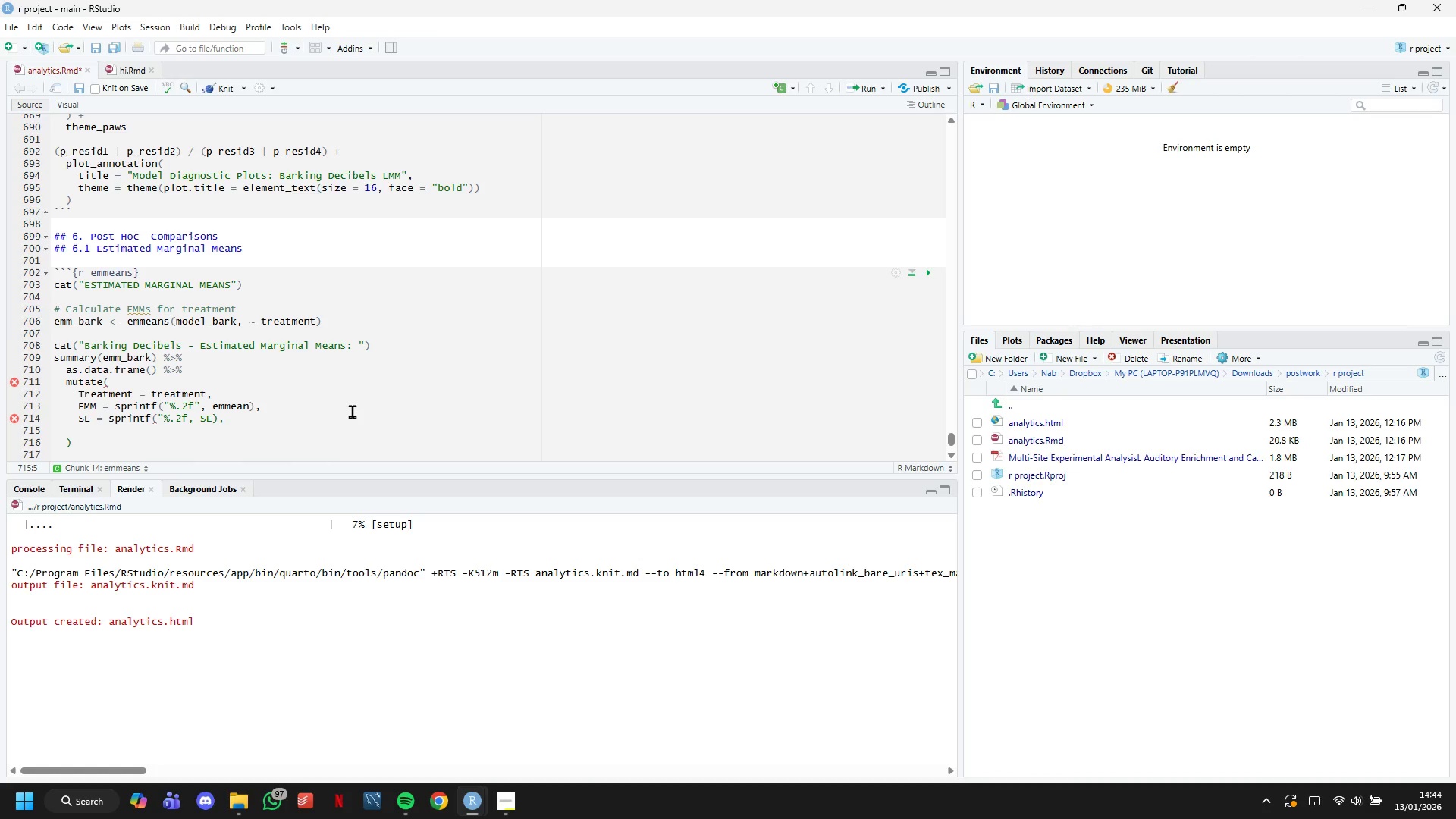 
wait(36.66)
 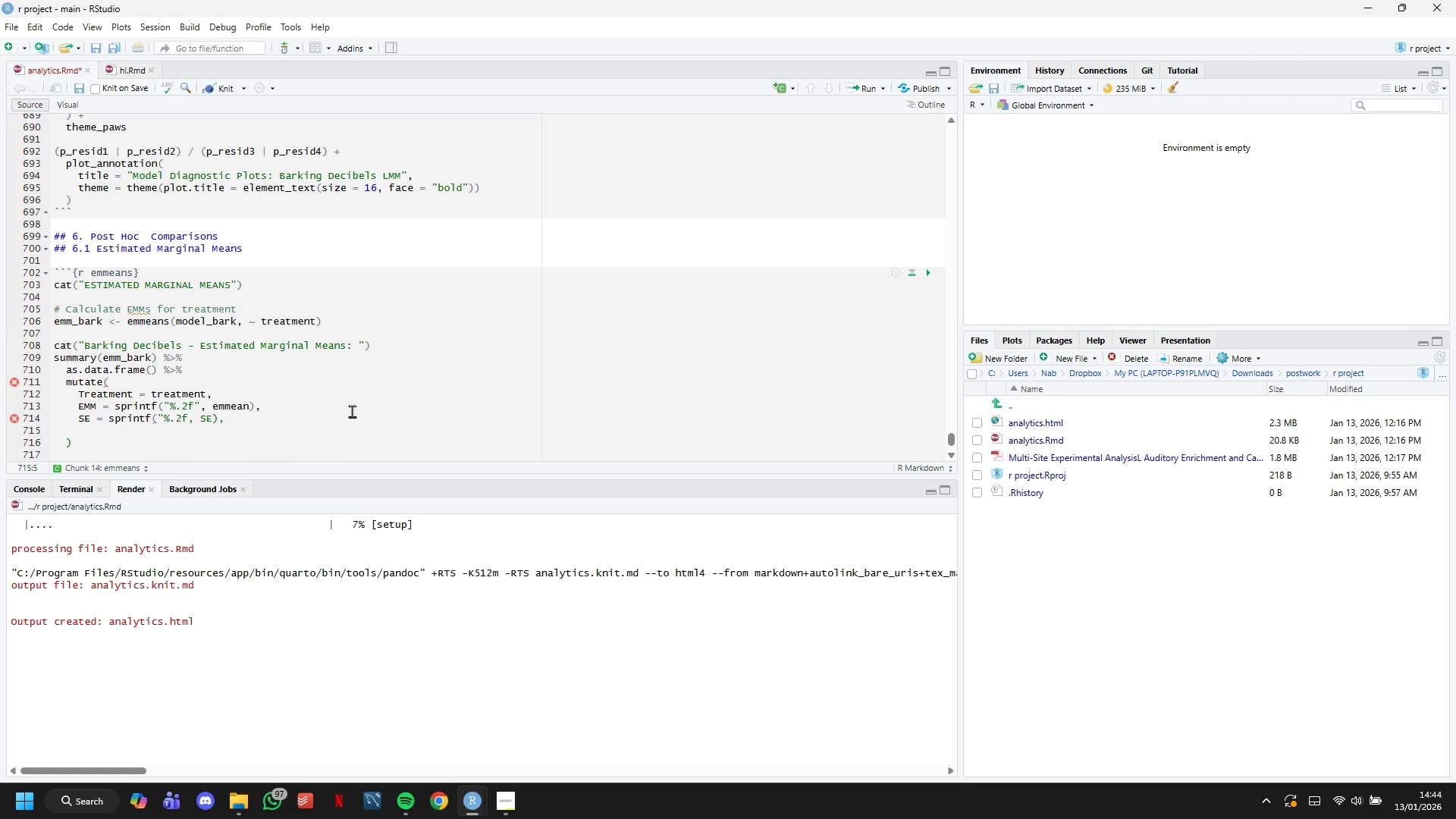 
key(Backquote)
 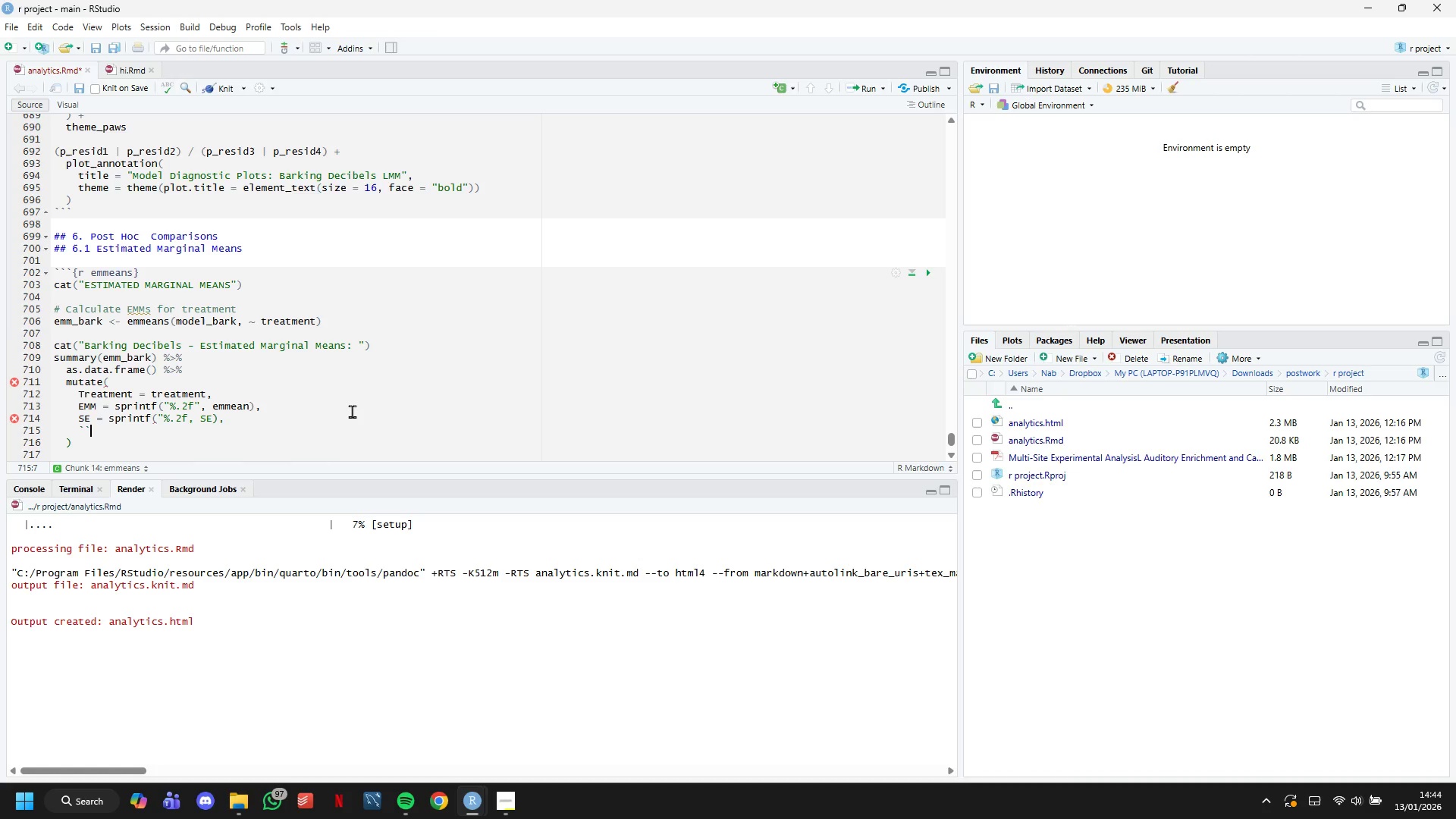 
key(Backquote)
 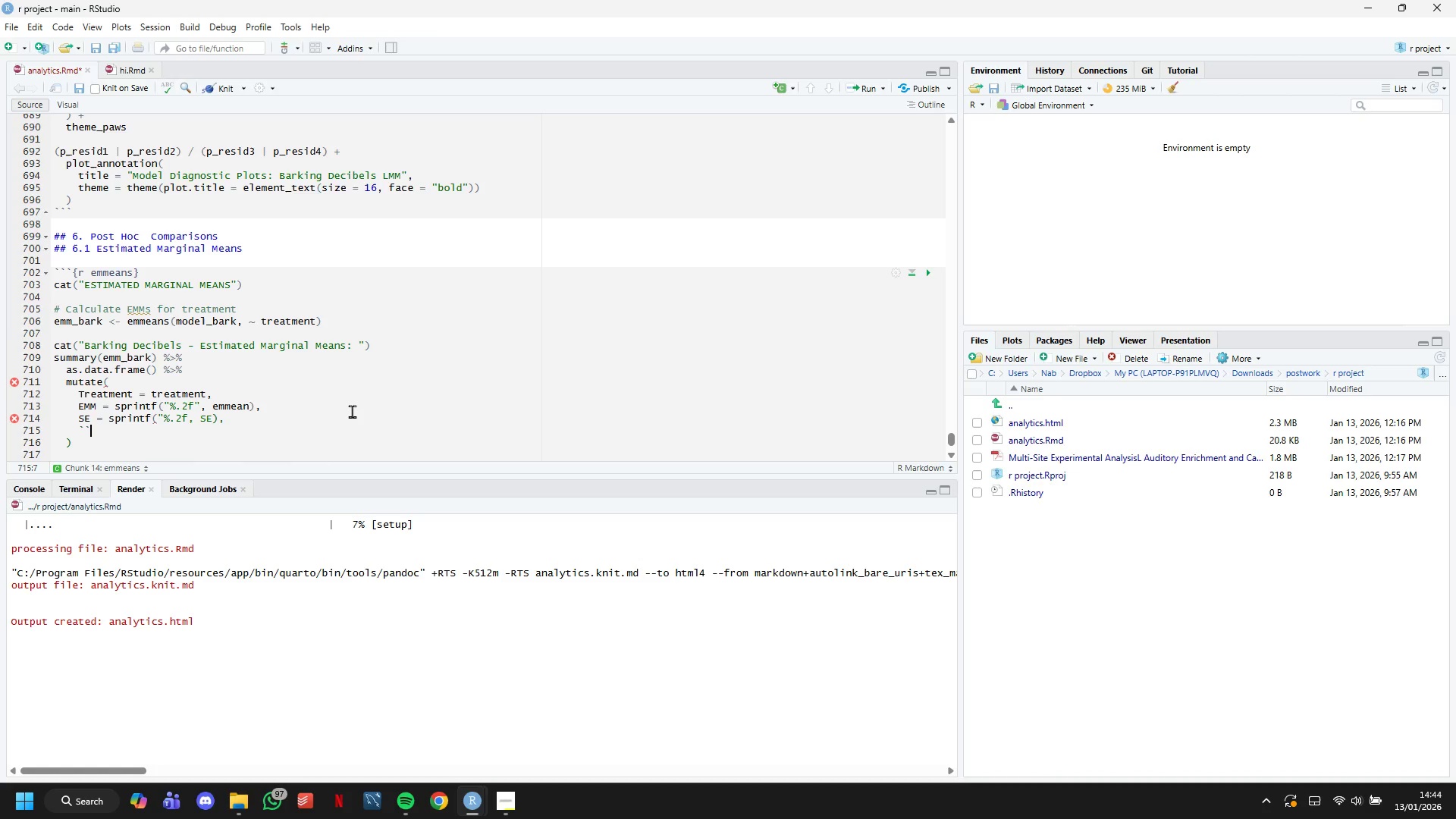 
key(ArrowLeft)
 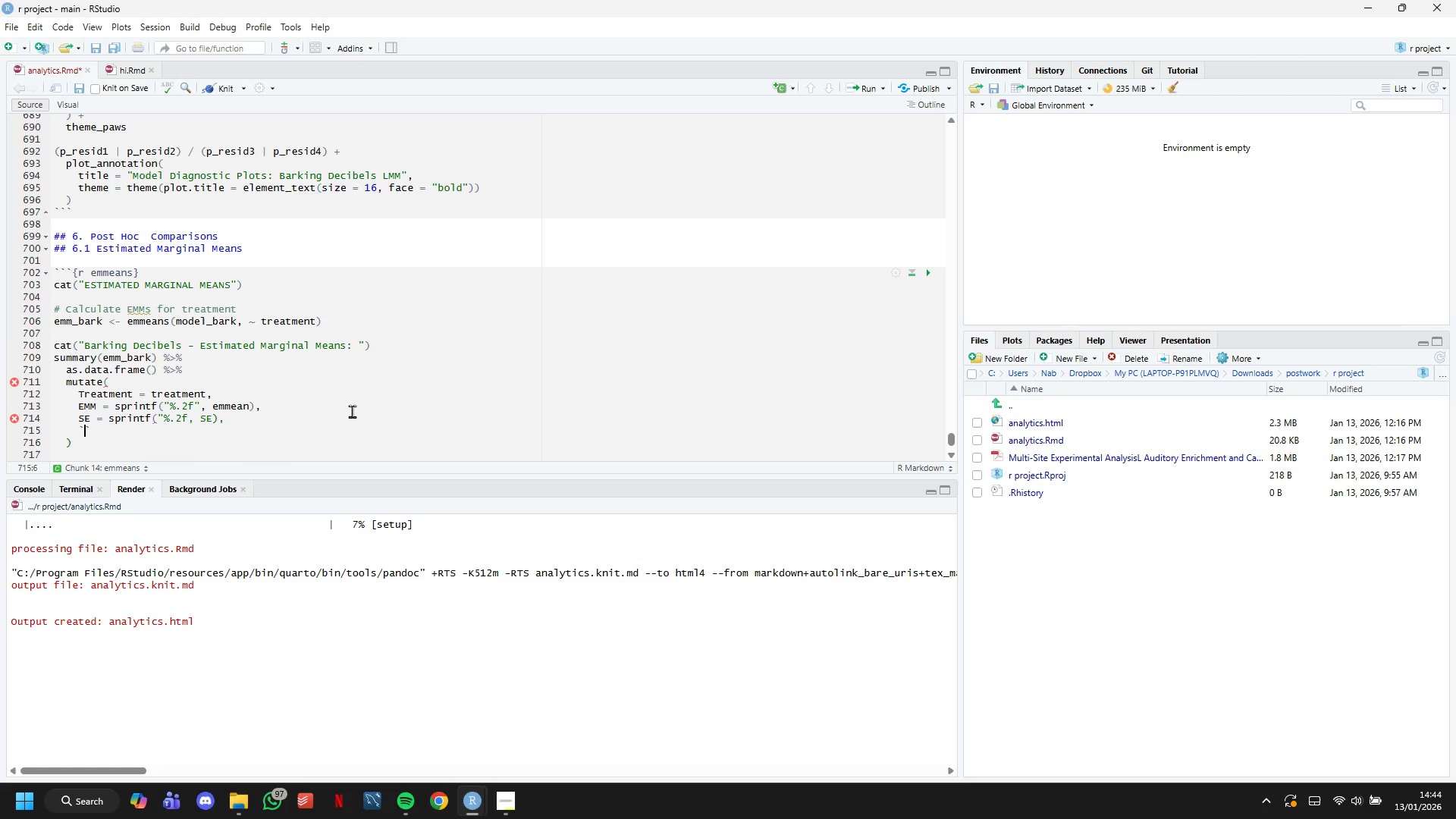 
wait(5.83)
 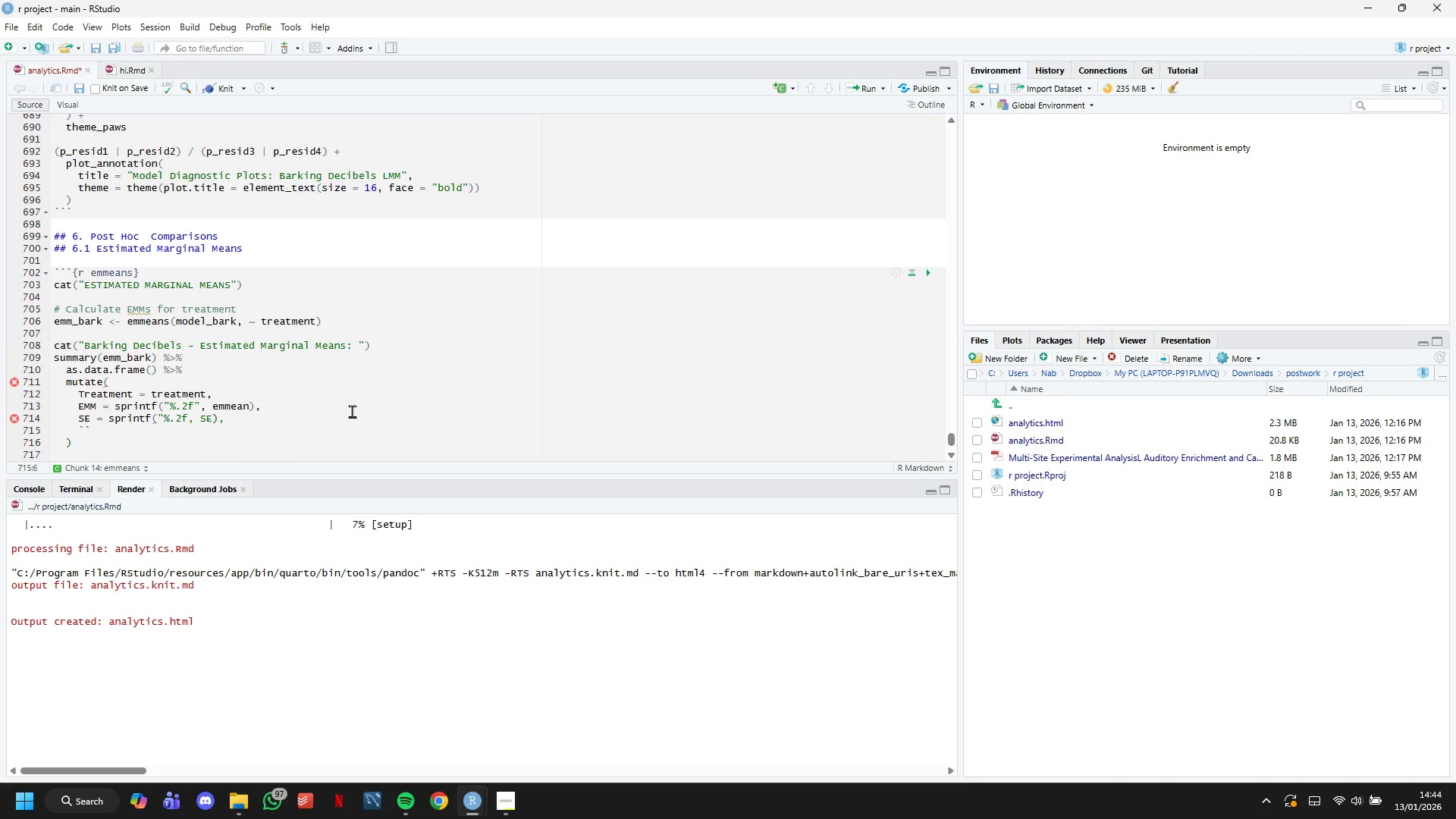 
key(Backquote)
 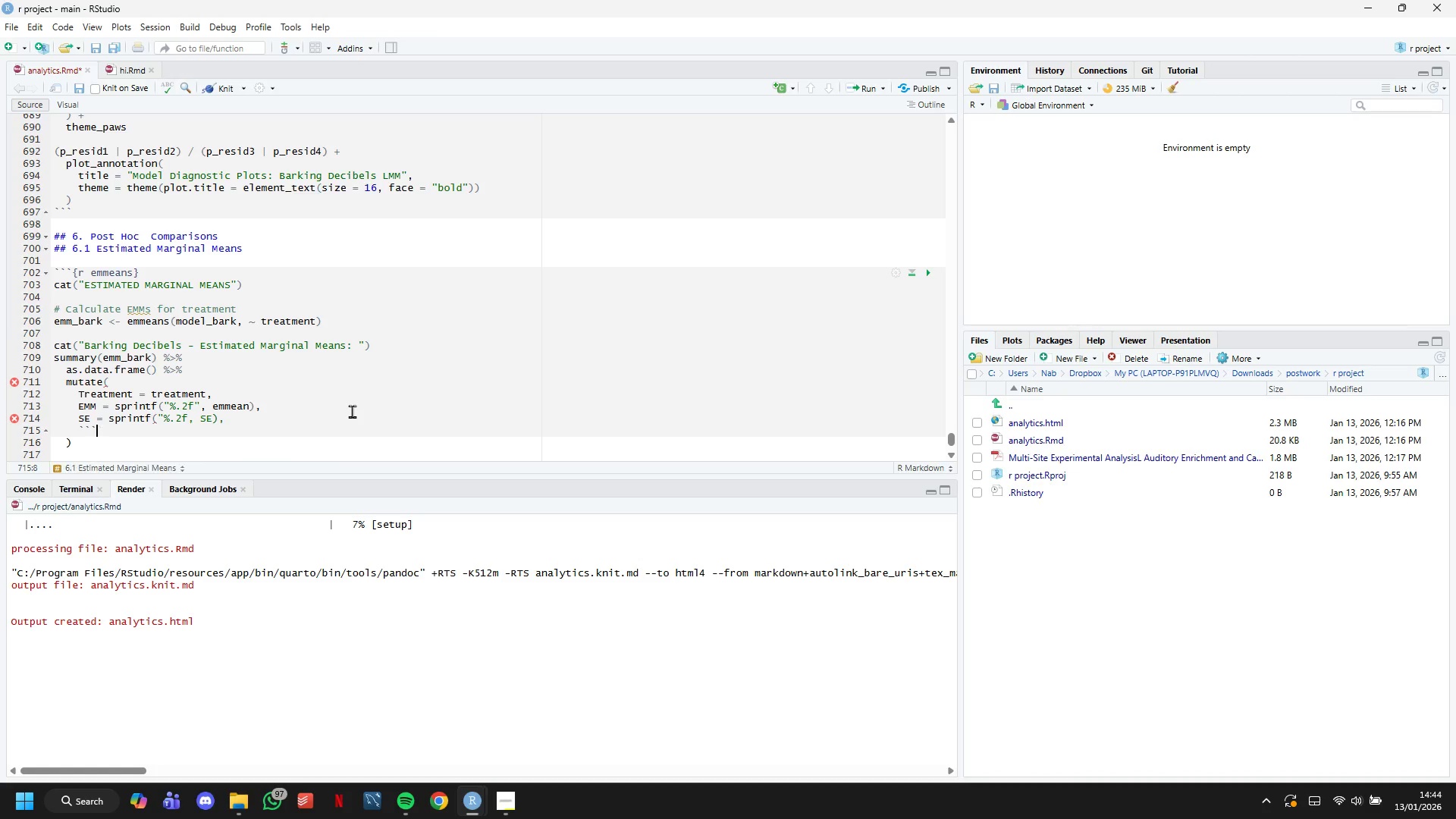 
key(Backquote)
 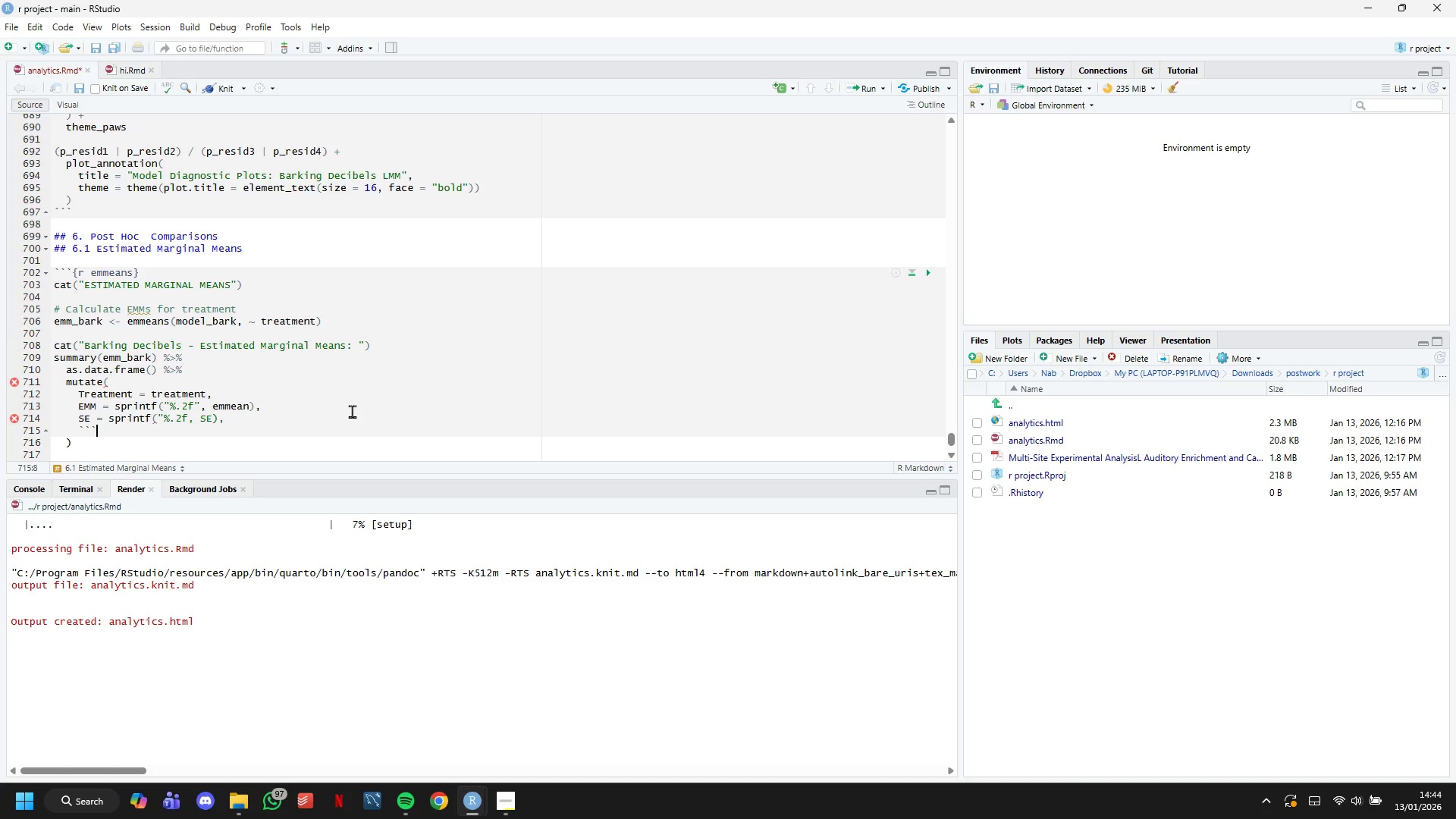 
key(ArrowLeft)
 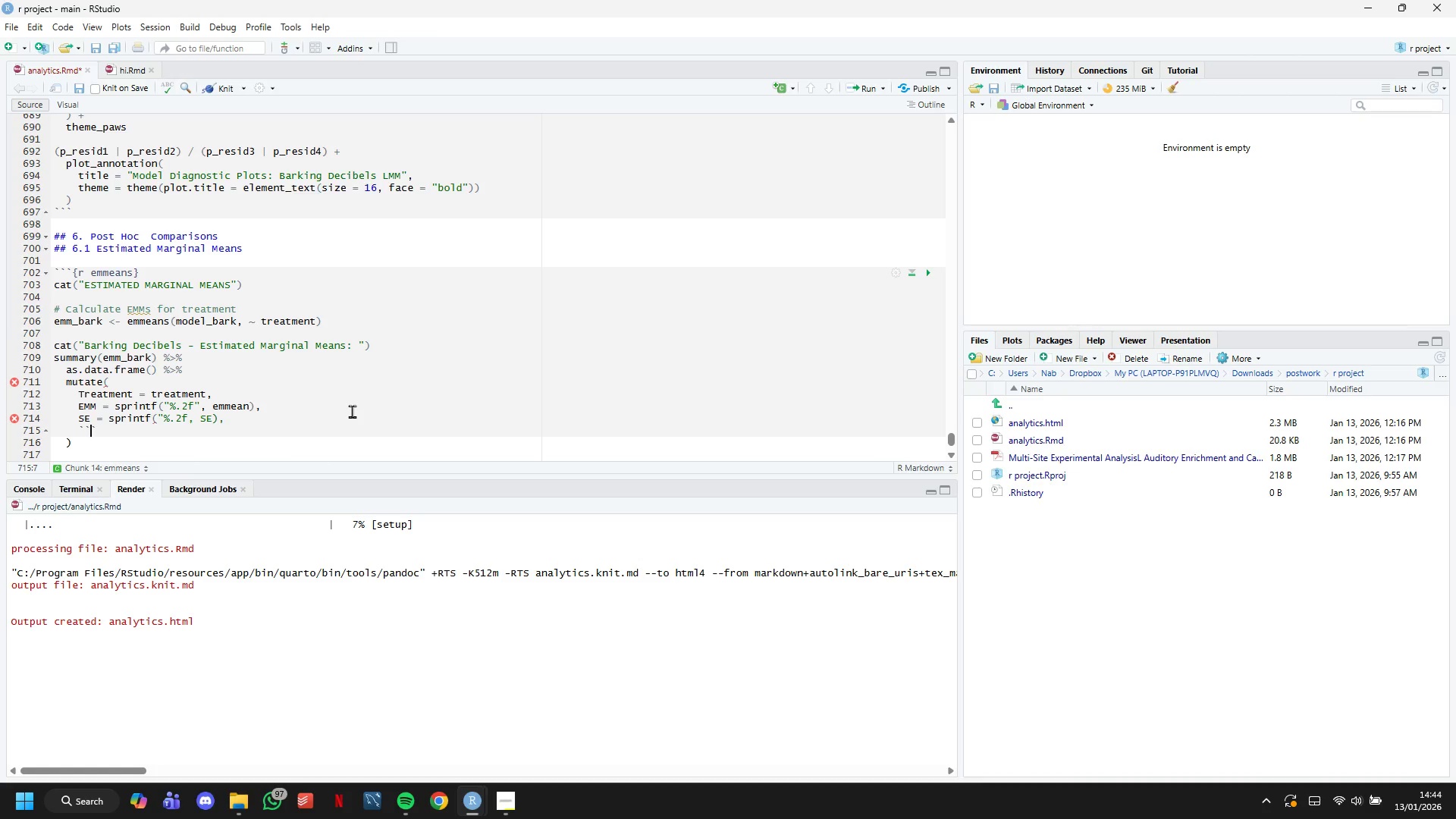 
key(Backspace)
type(95%)
 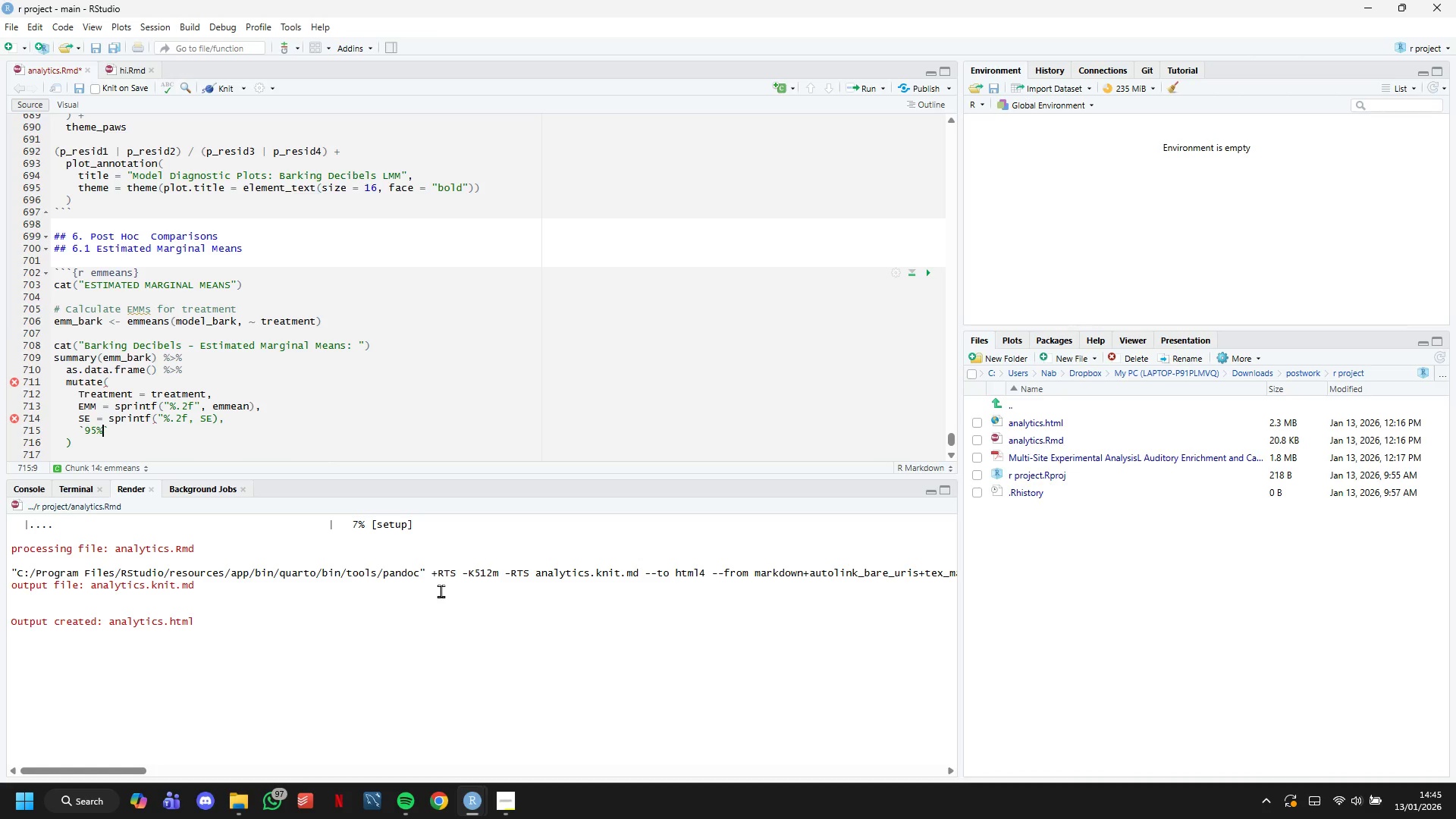 
wait(45.92)
 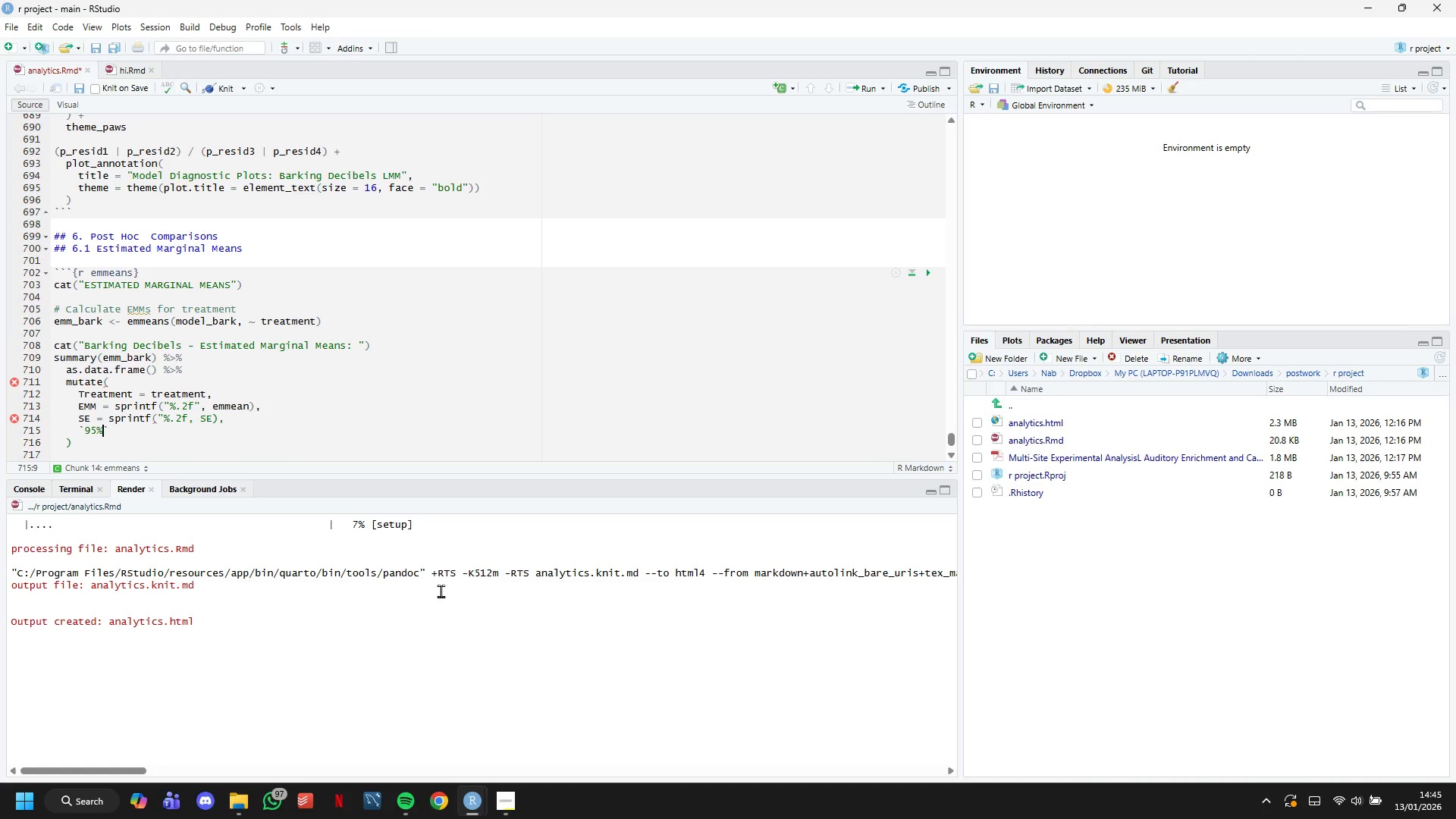 
type( CI)
 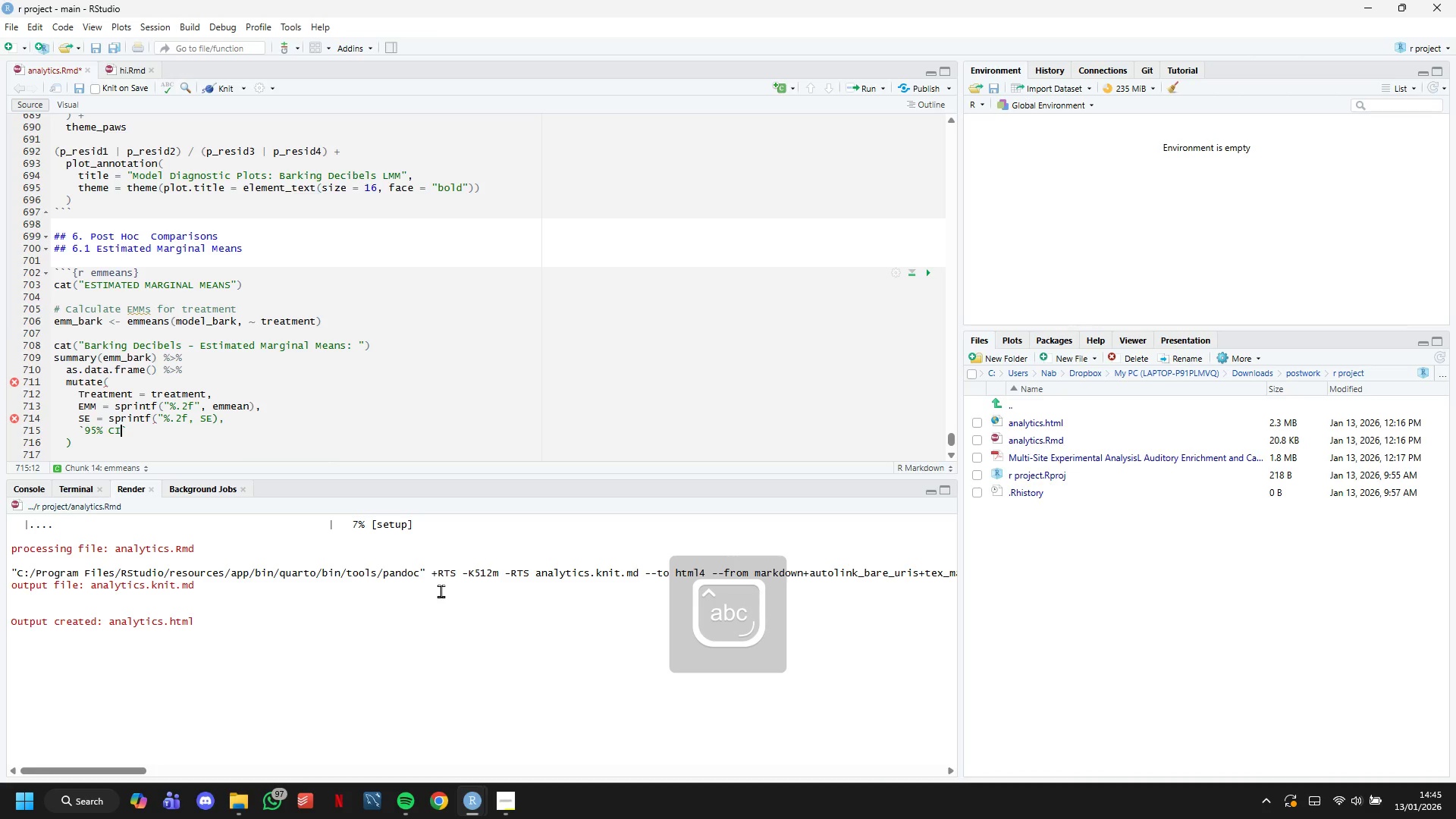 
key(ArrowRight)
 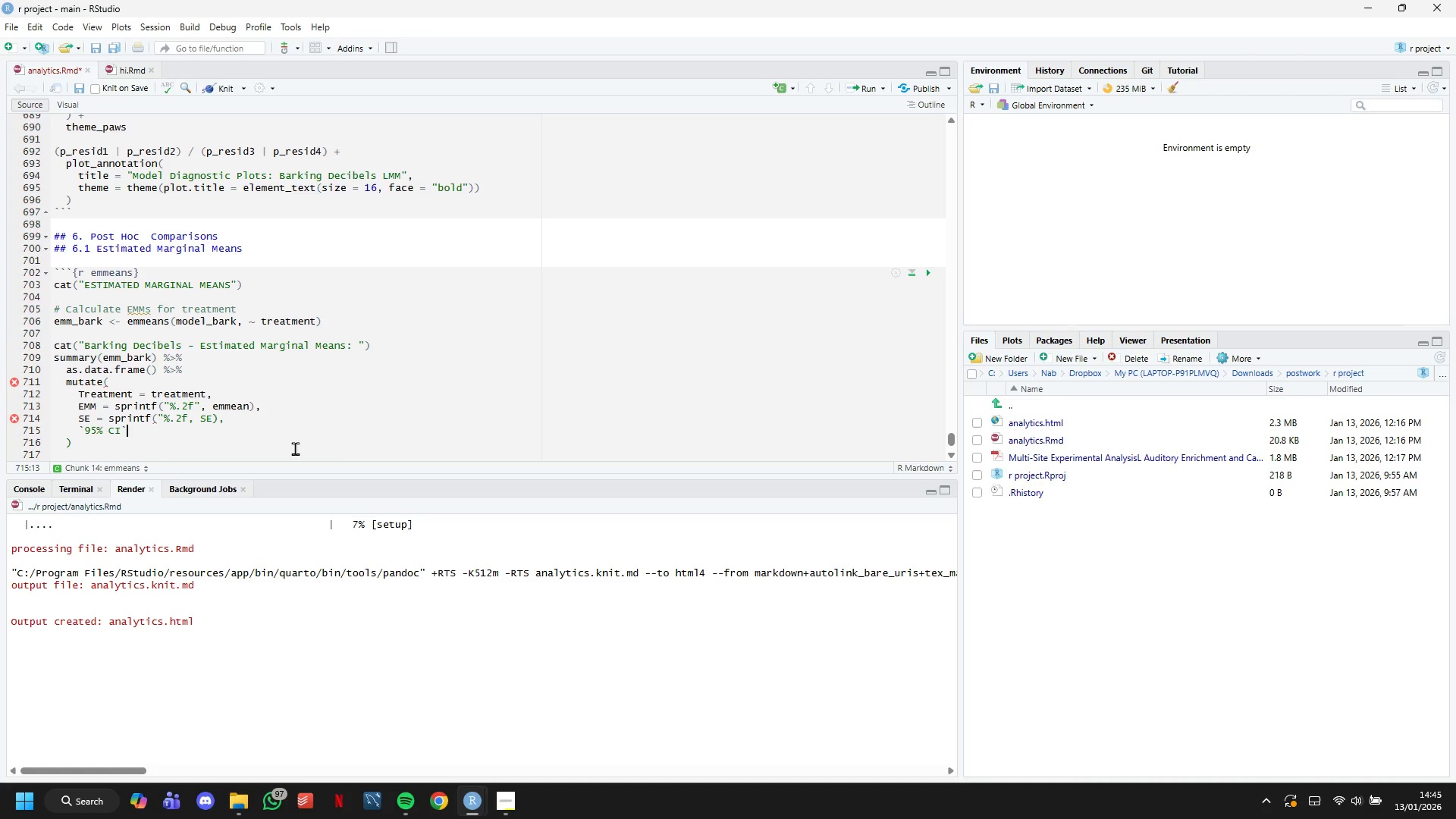 
wait(6.72)
 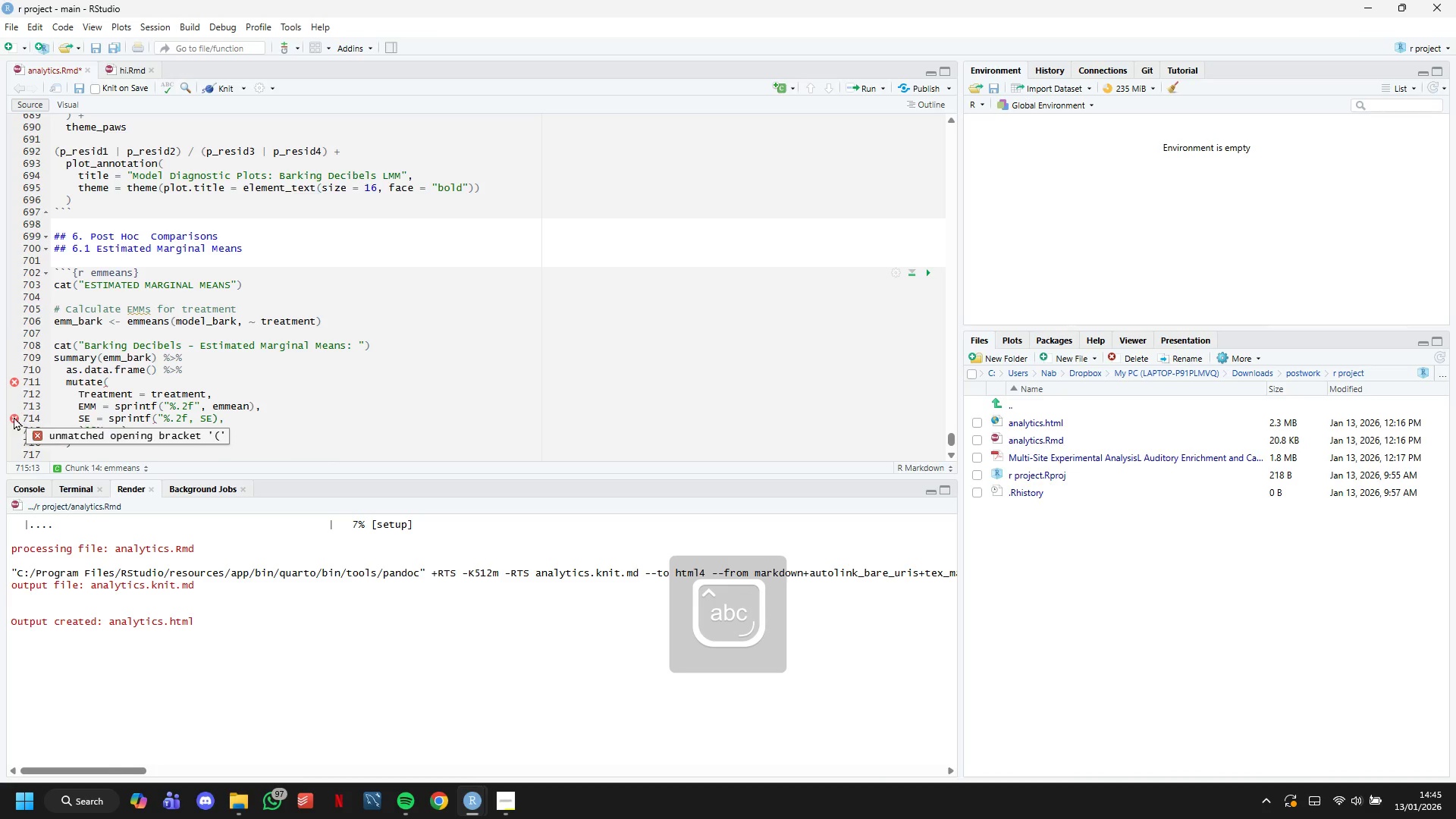 
left_click([295, 448])
 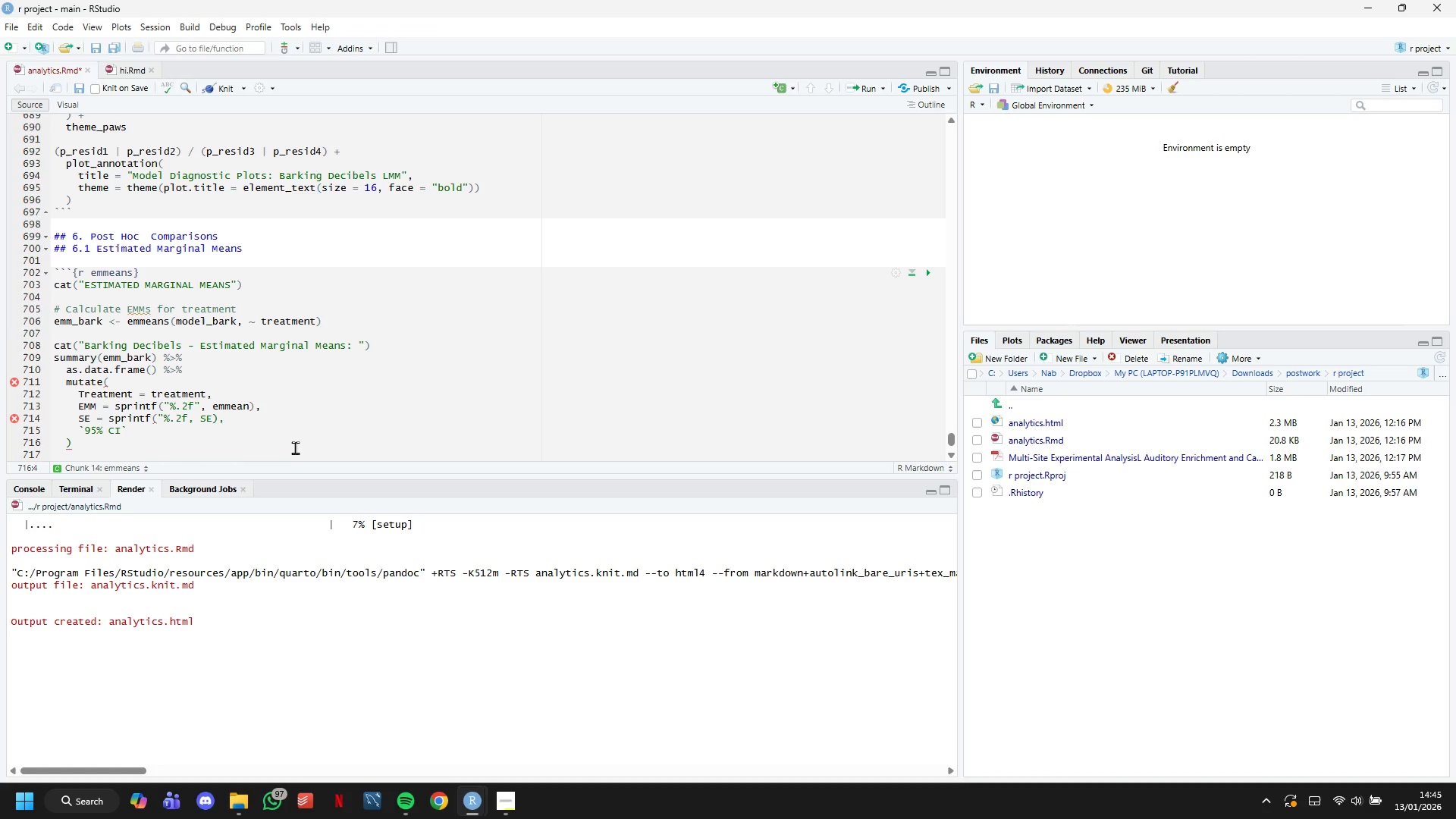 
left_click([281, 433])
 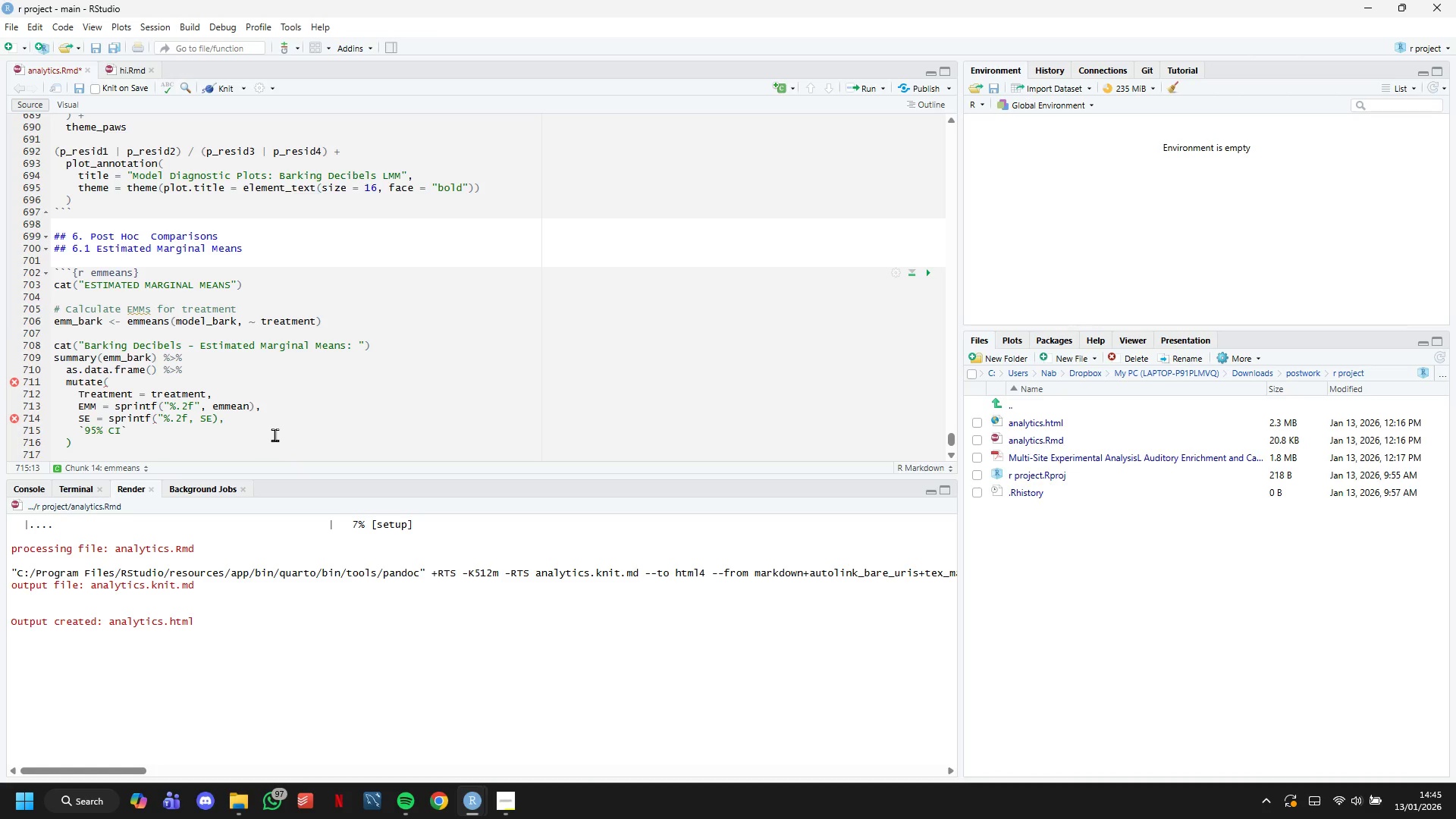 
key(Shift+0)
 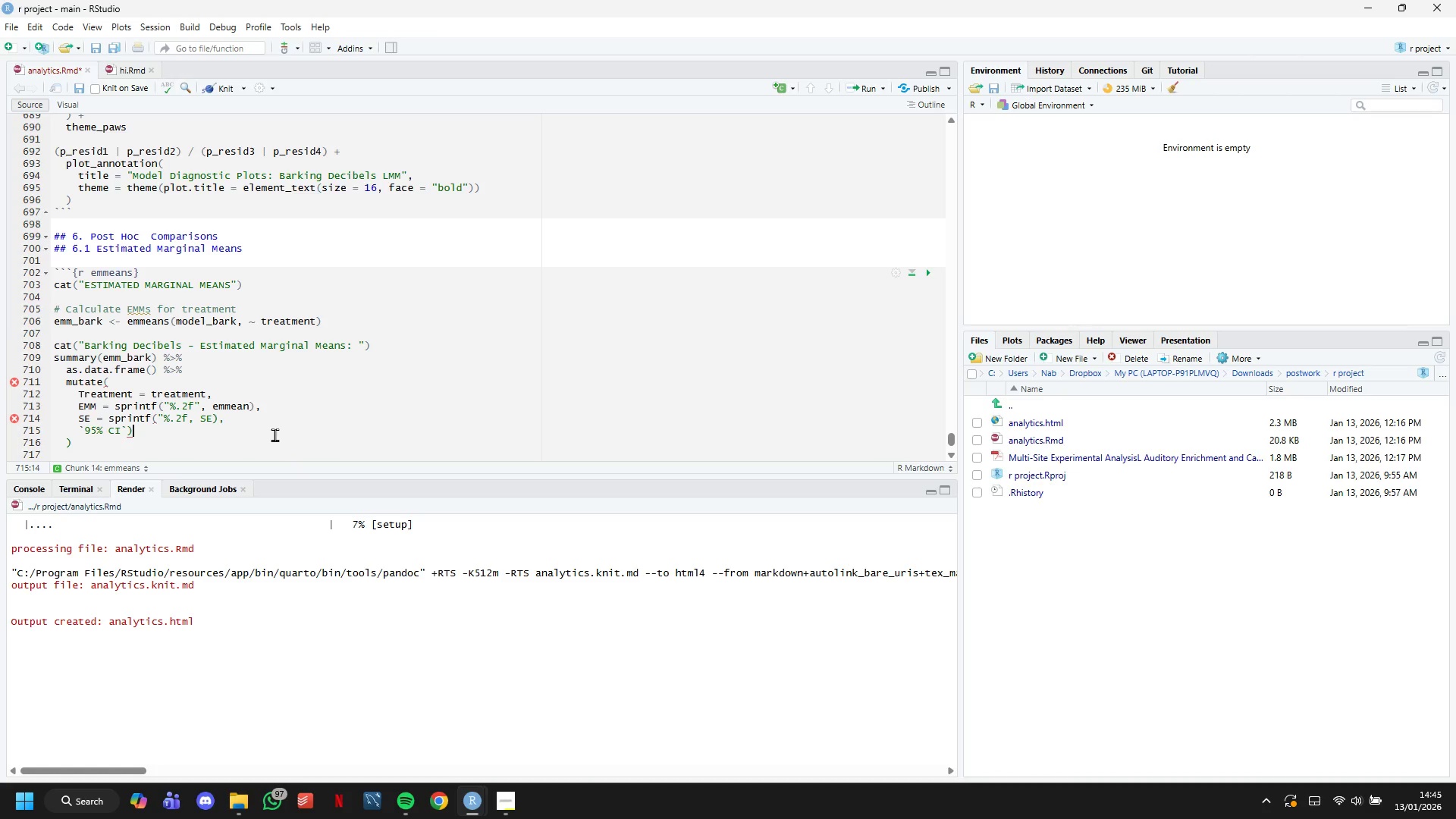 
key(ArrowLeft)
 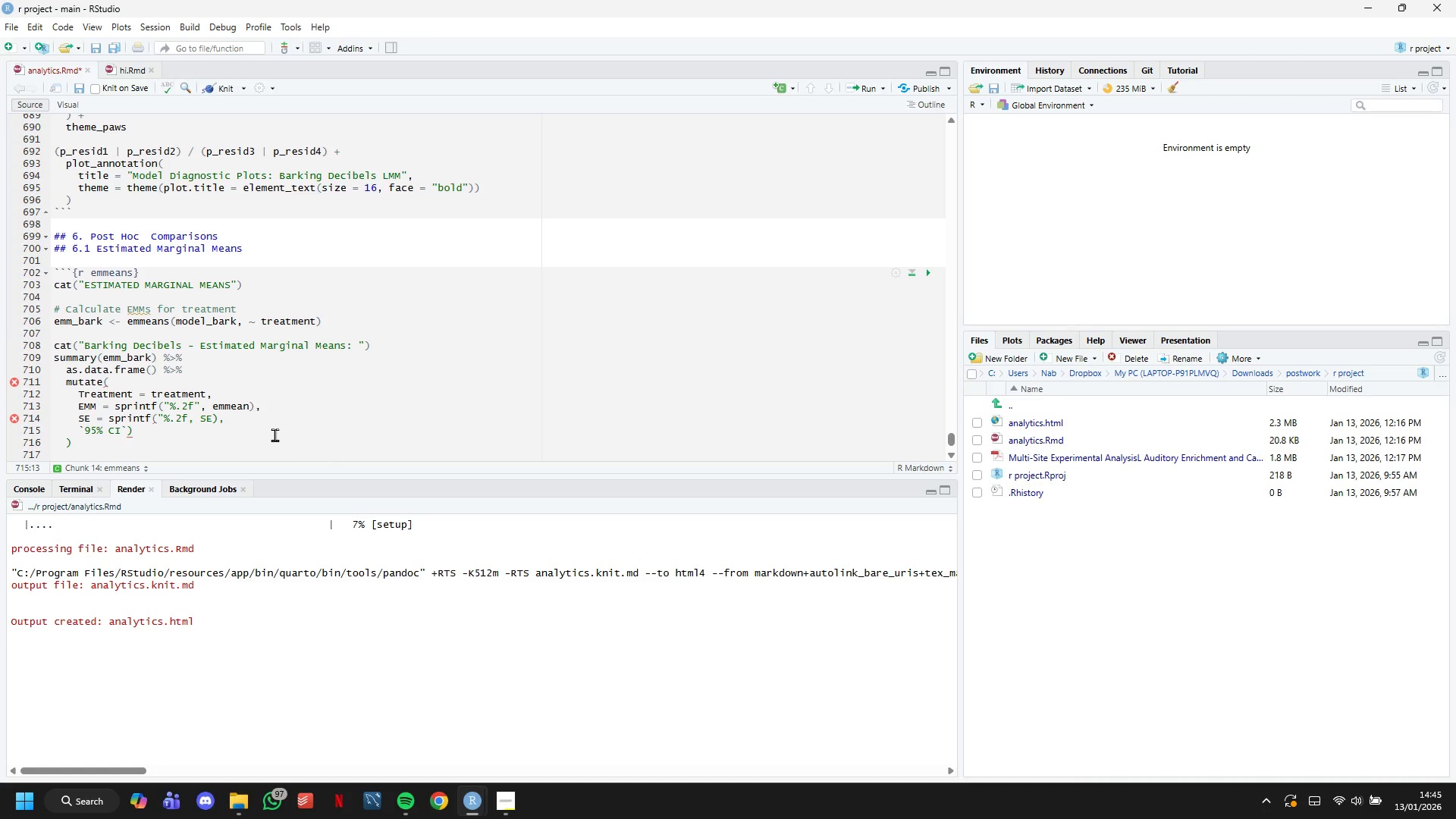 
key(Equal)
 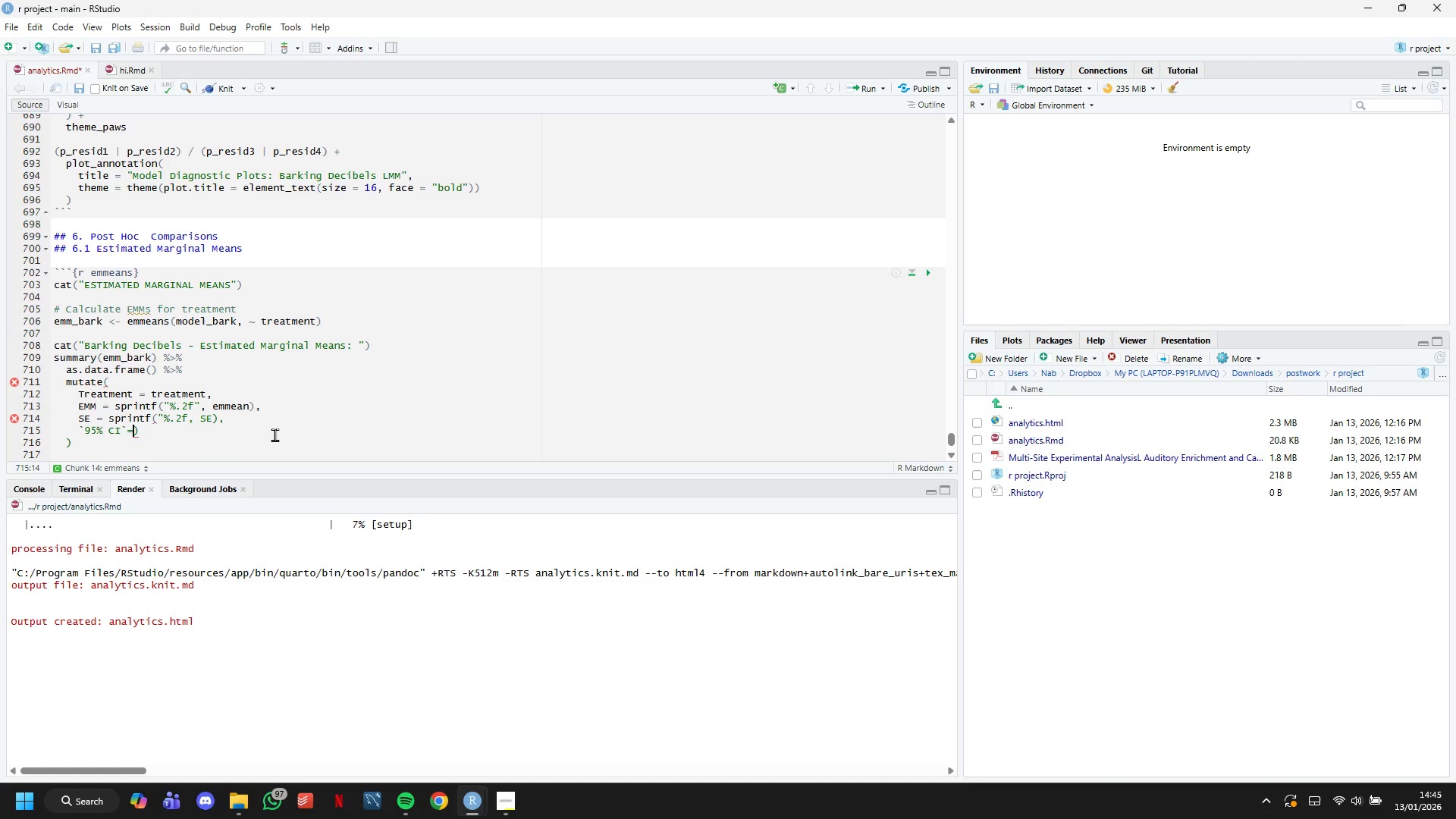 
key(ArrowLeft)
 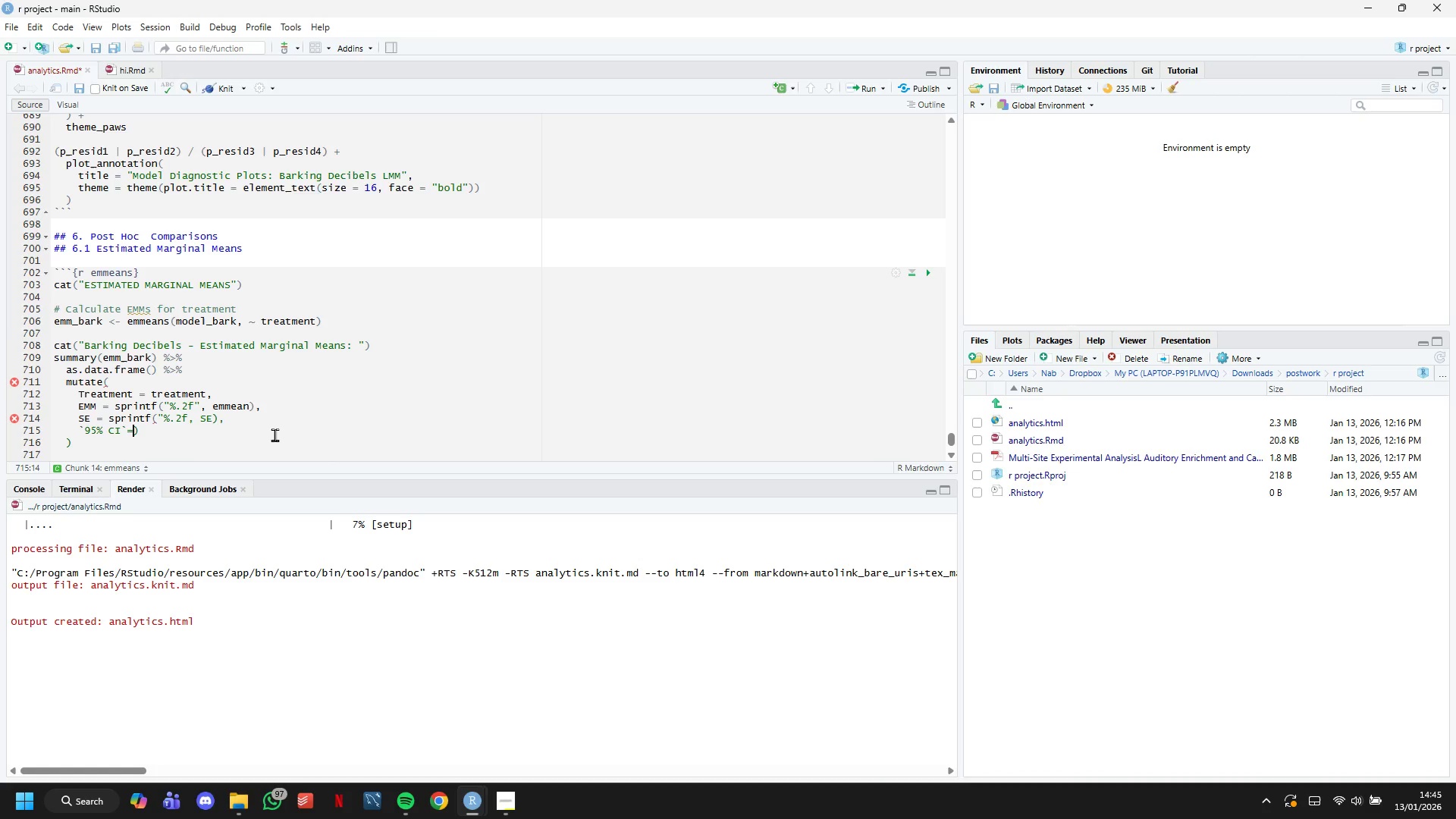 
key(ArrowRight)
 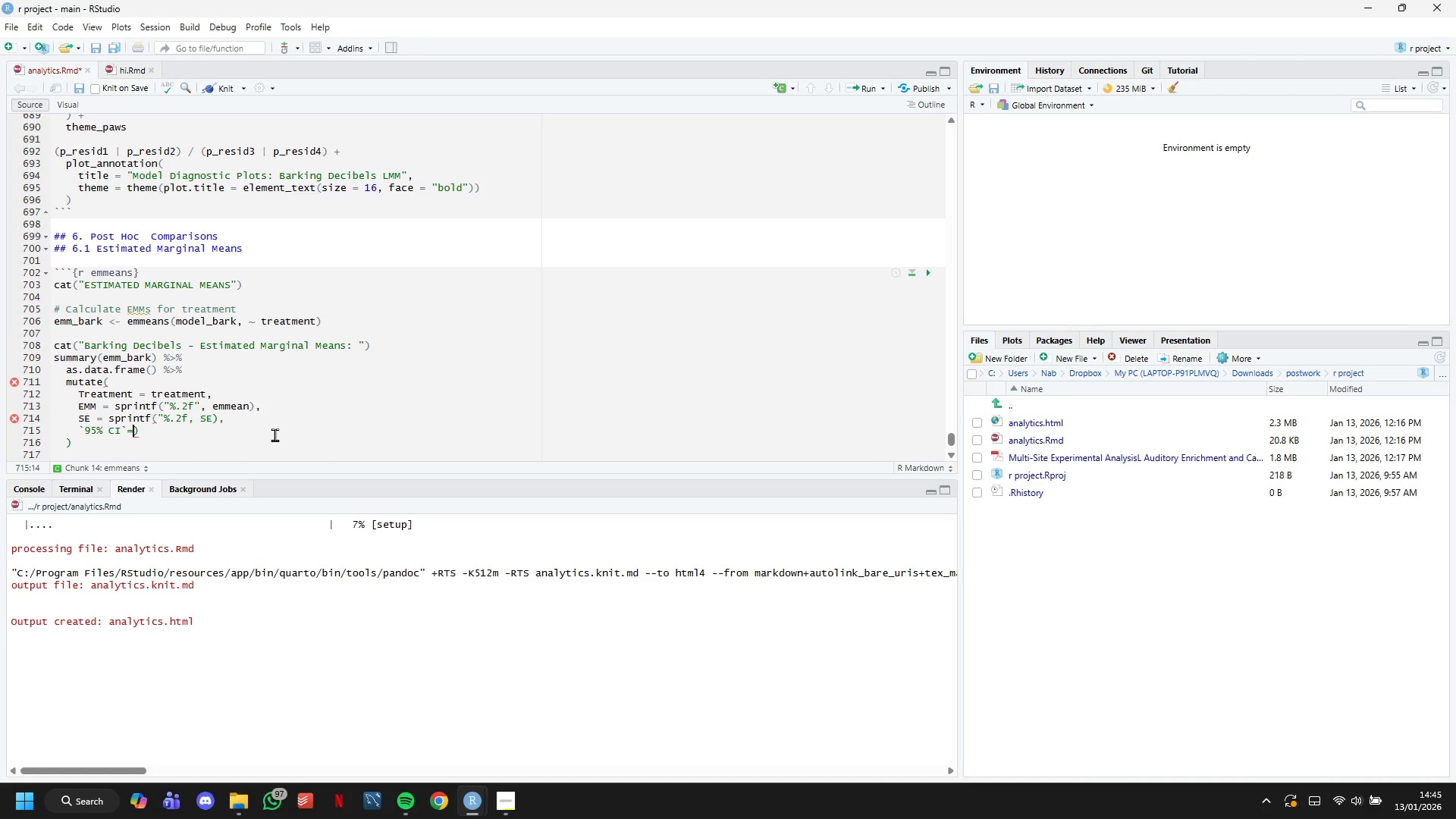 
type( sprintf("[)
 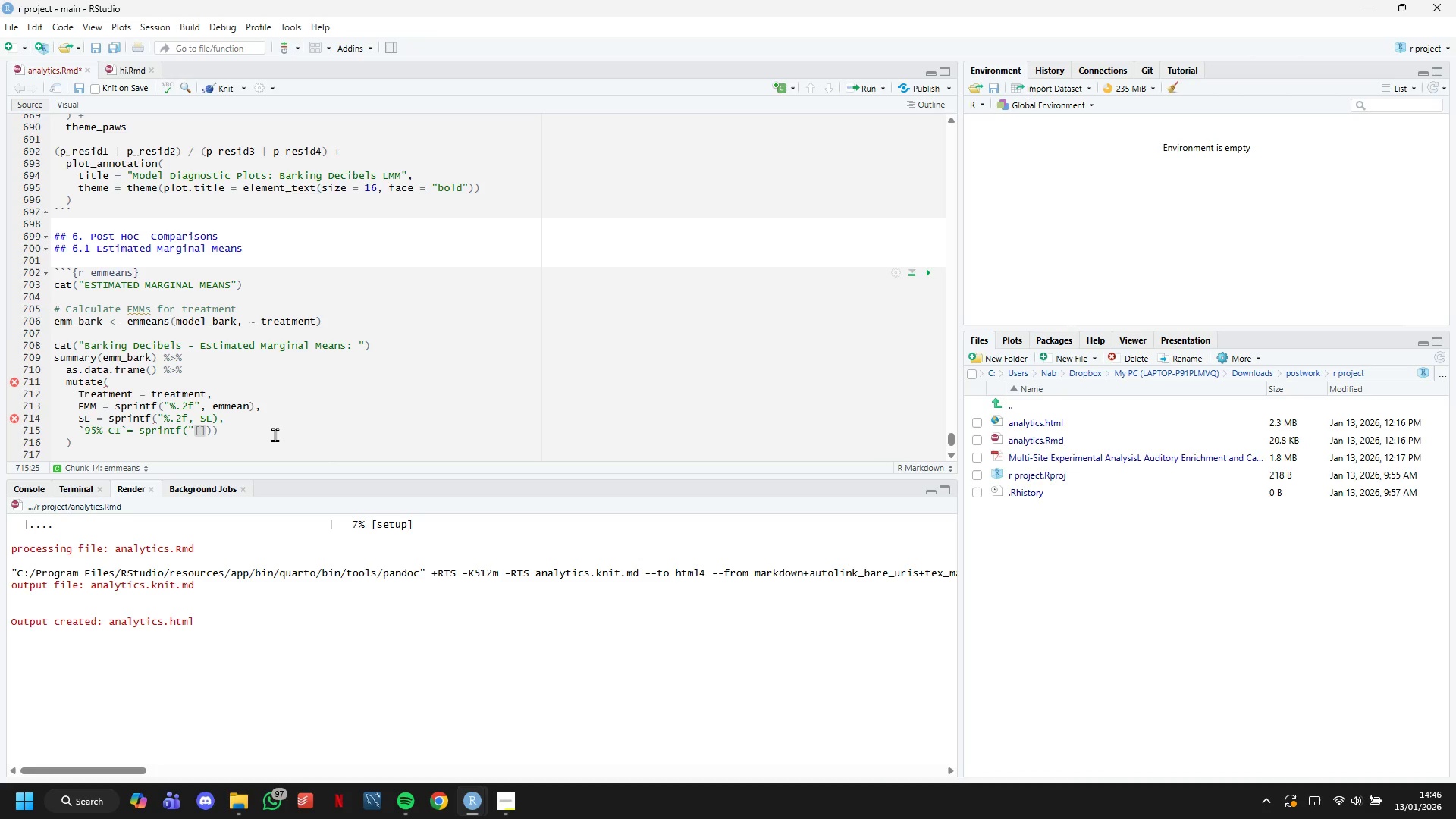 
hold_key(key=ShiftLeft, duration=1.52)
 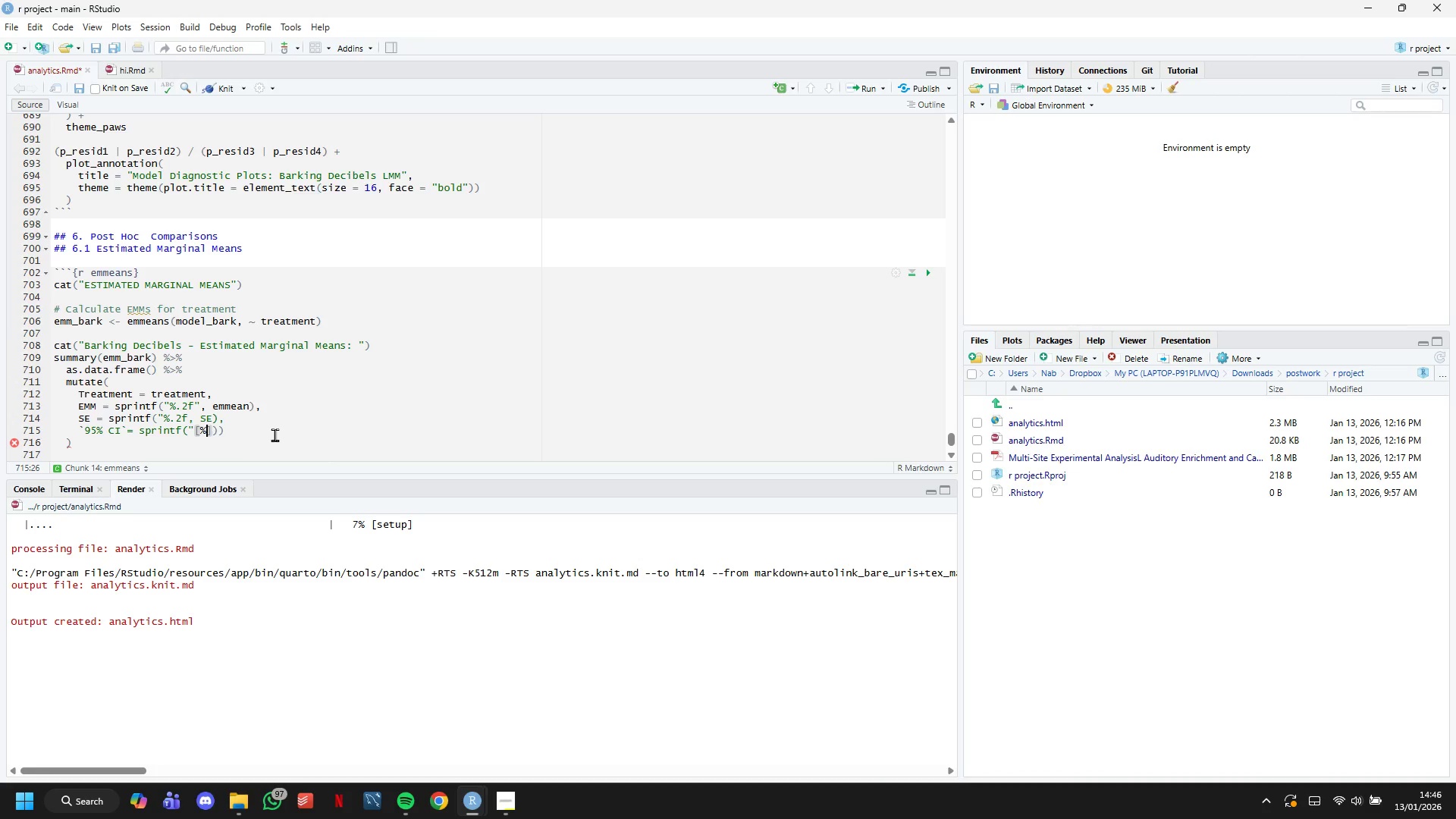 
type(%.2f, %.2f)
 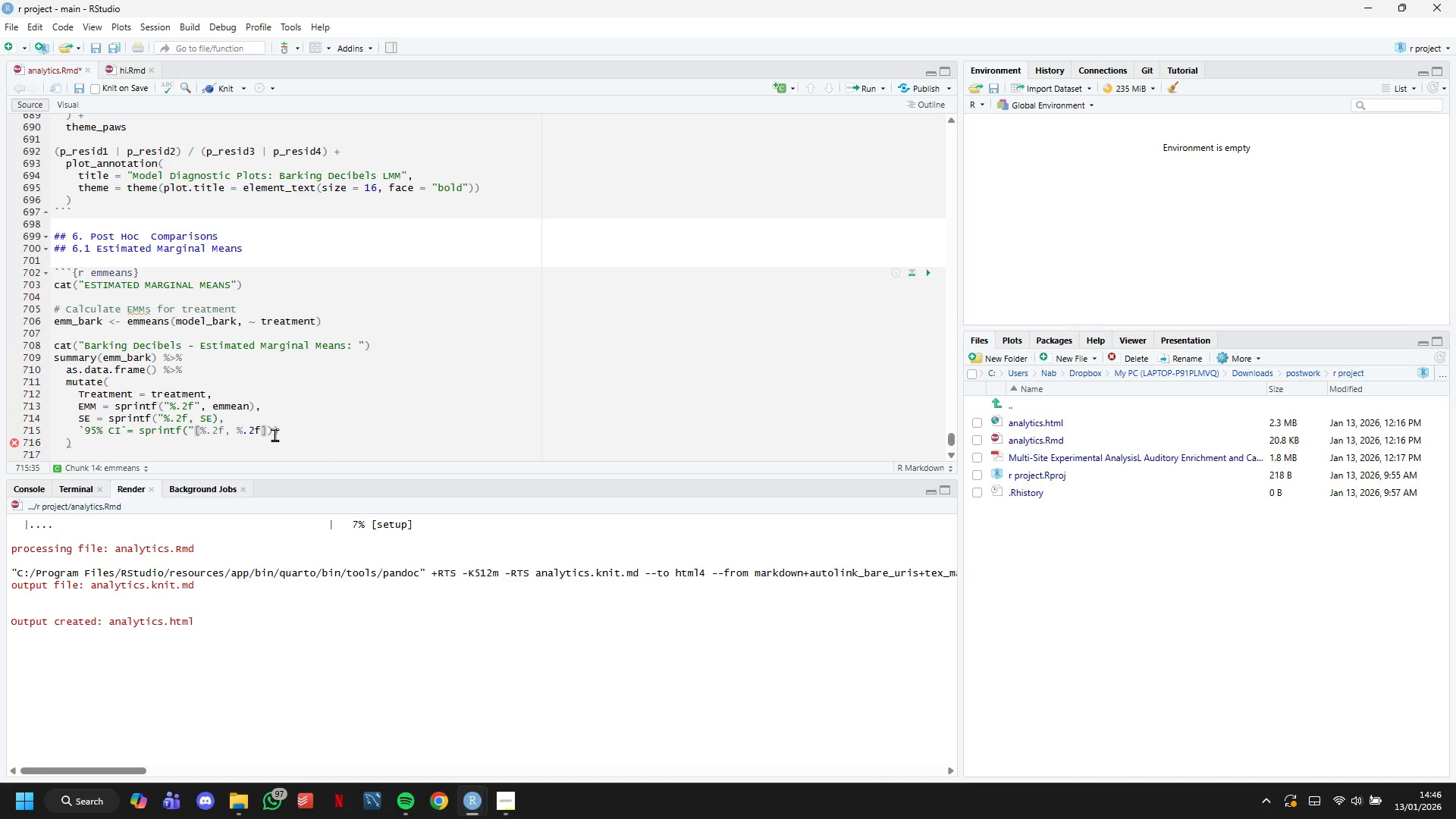 
key(ArrowRight)
 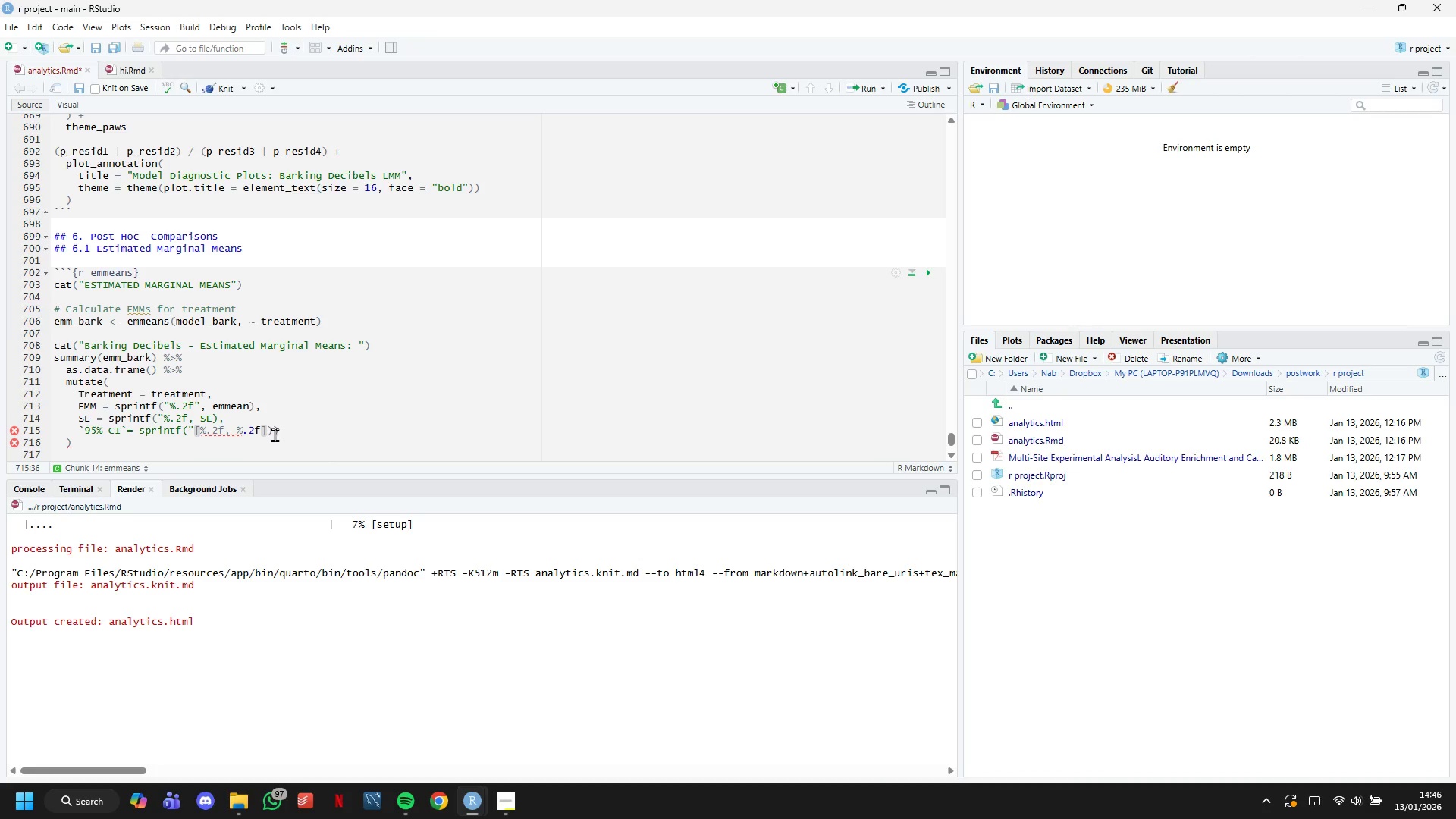 
key(ArrowLeft)
 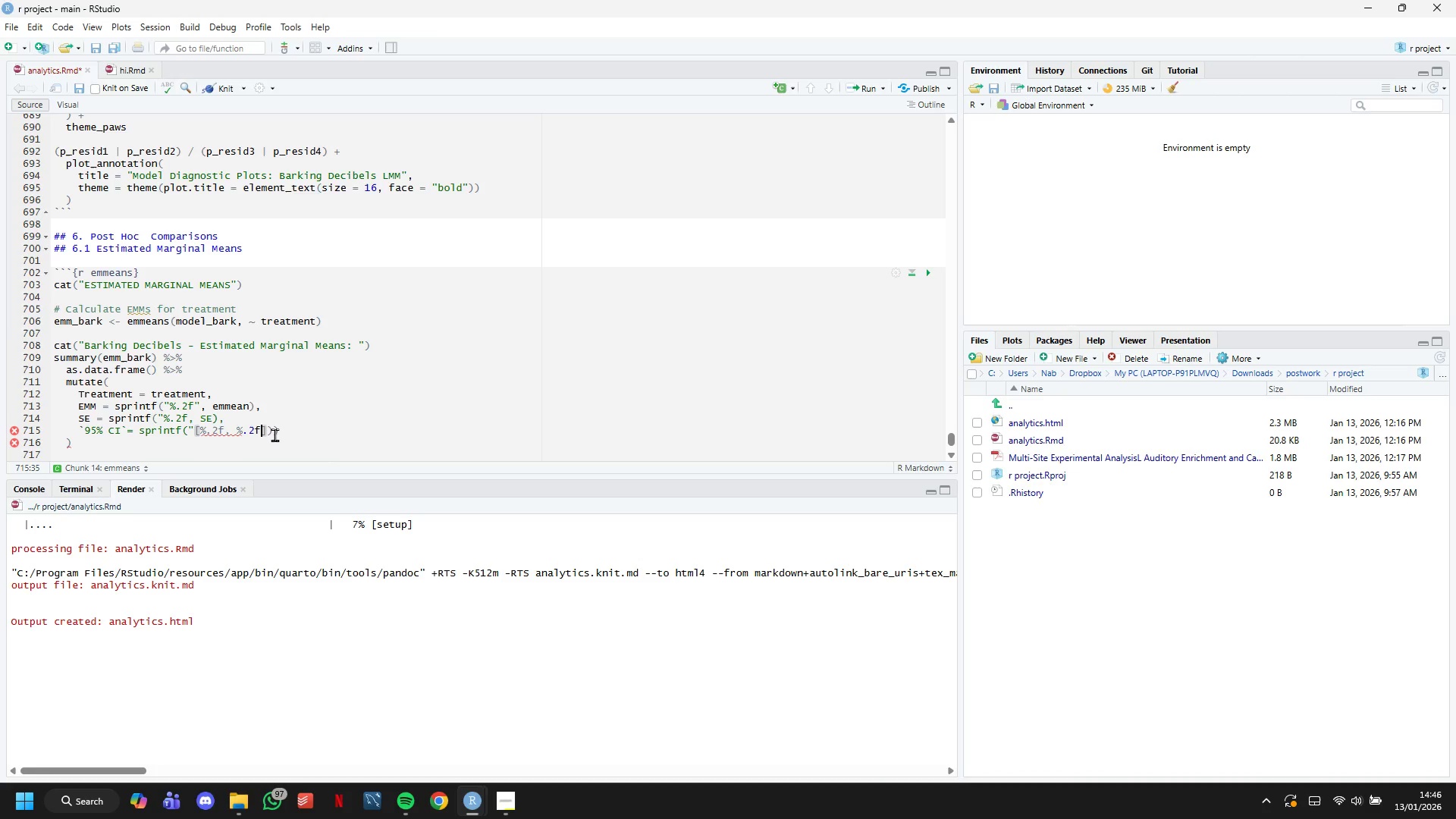 
key(ArrowRight)
 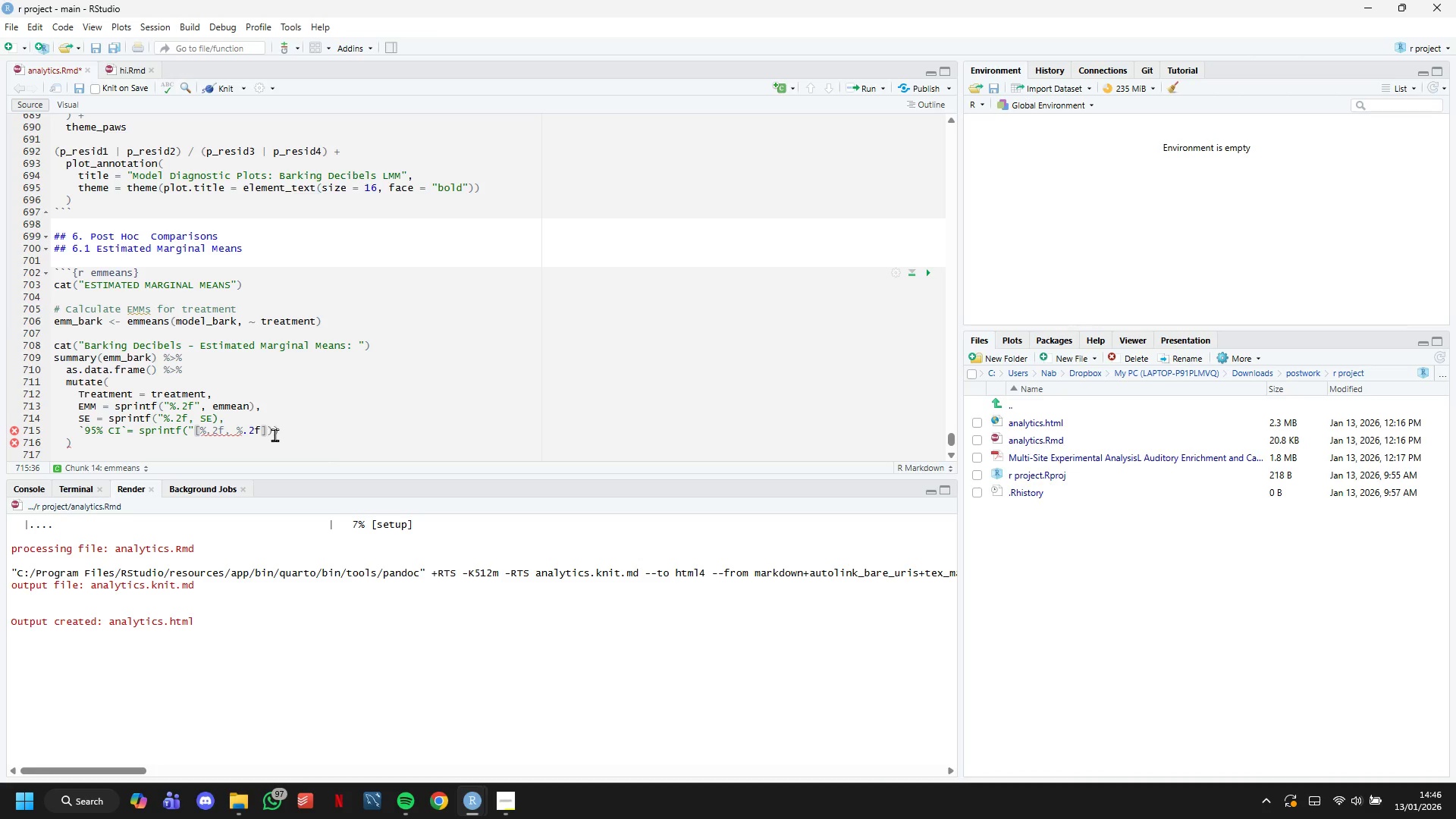 
key(Shift+ShiftRight)
 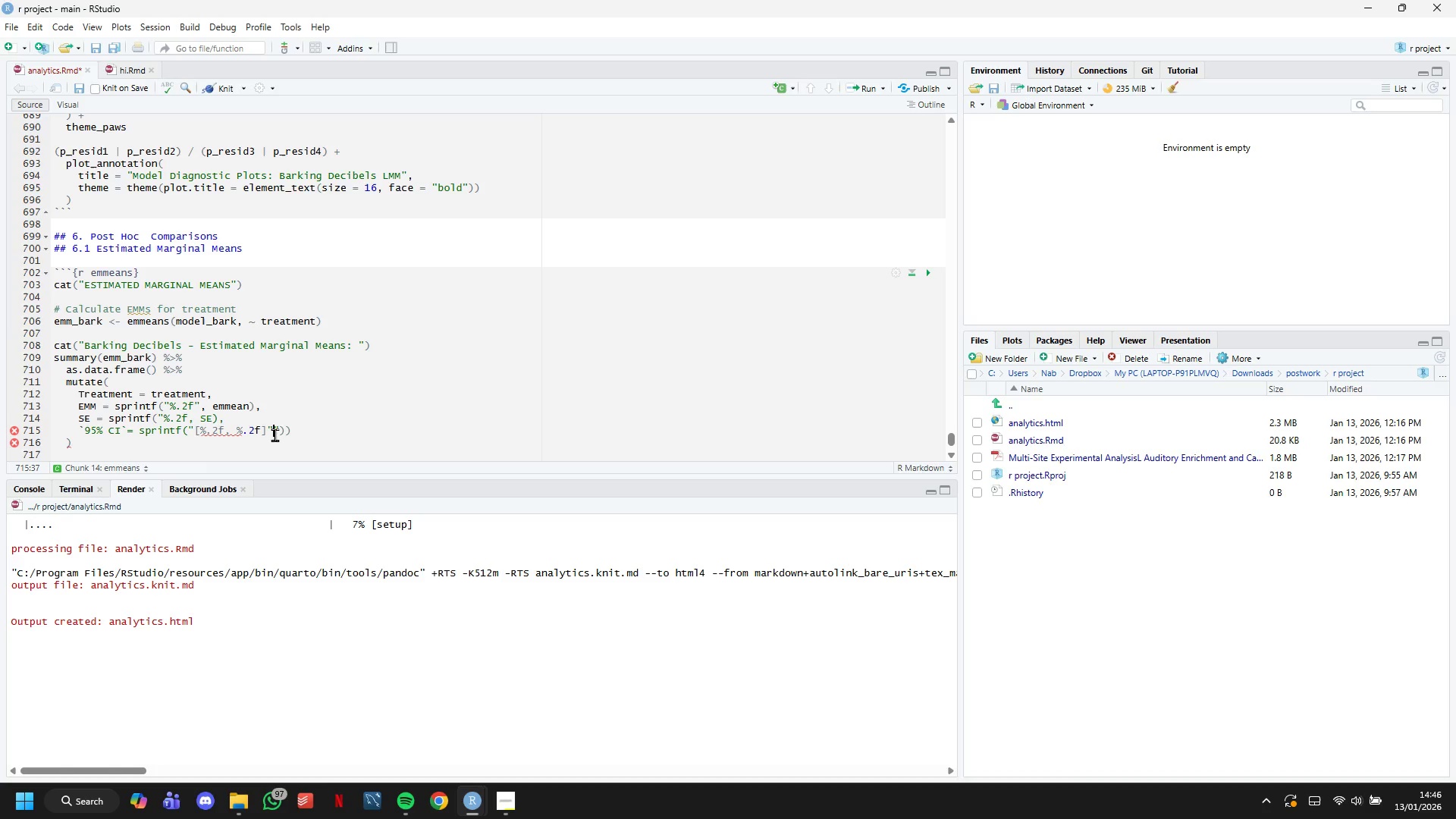 
key(Shift+Quote)
 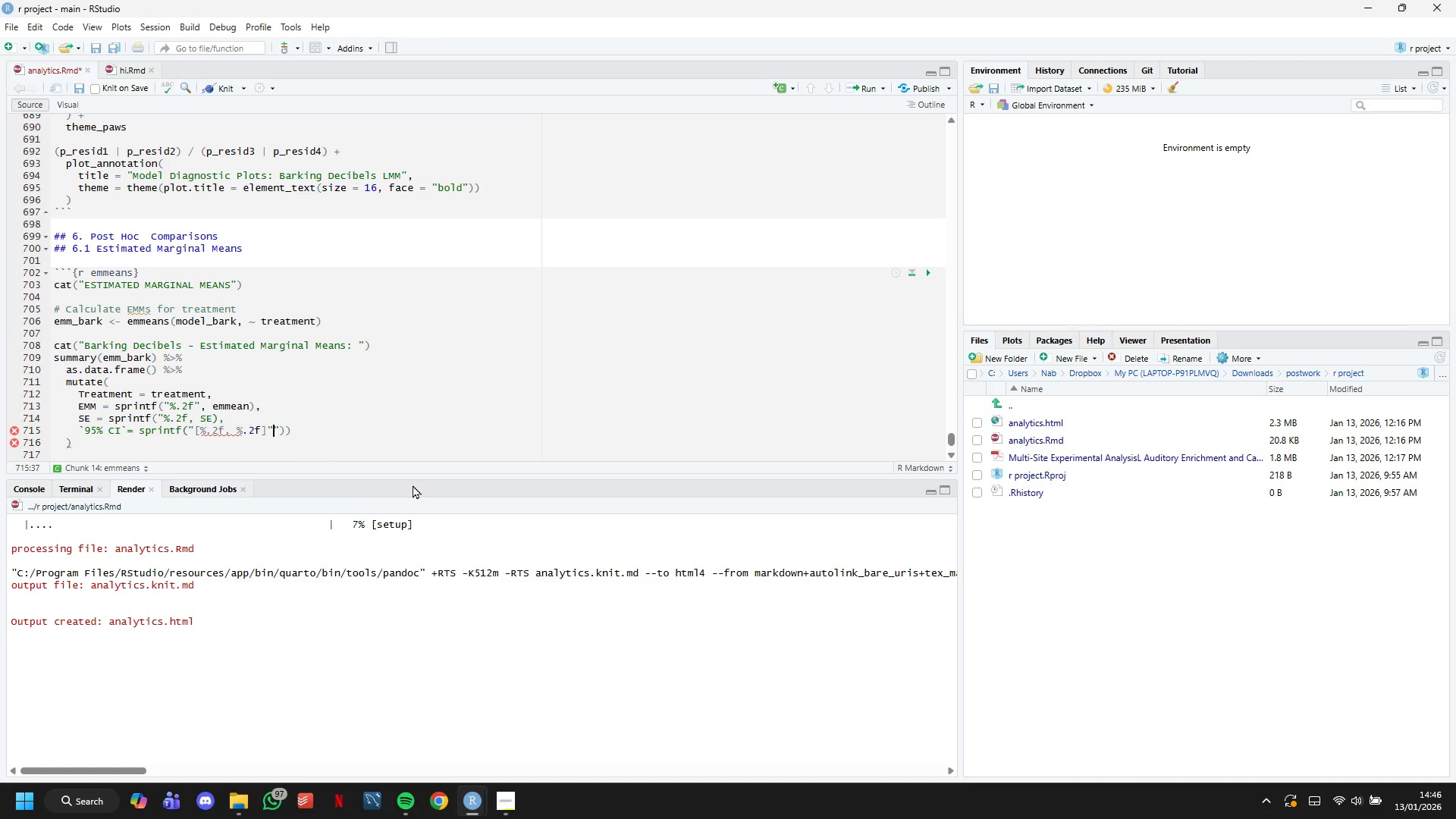 
key(ArrowRight)
 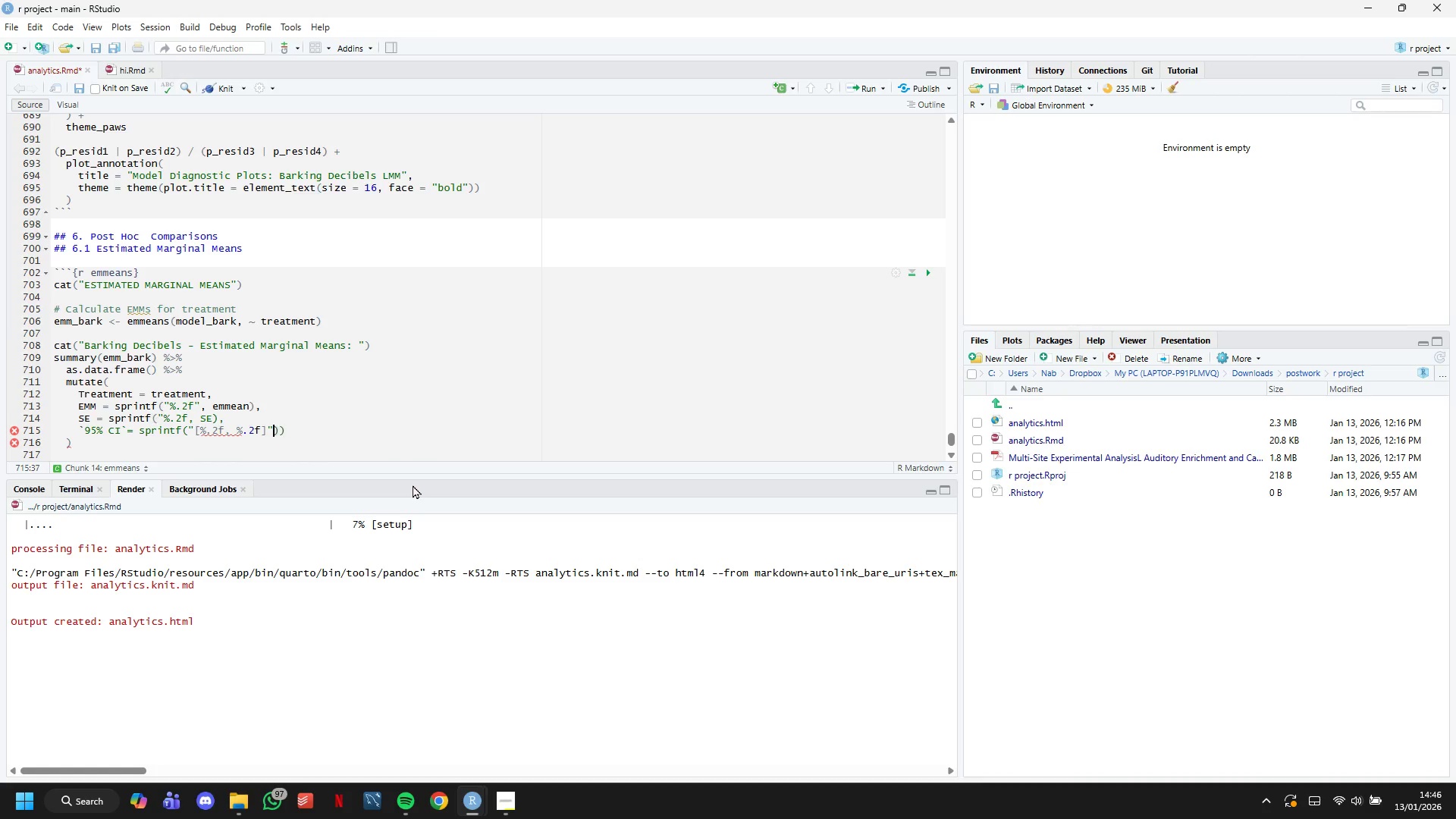 
key(Backspace)
 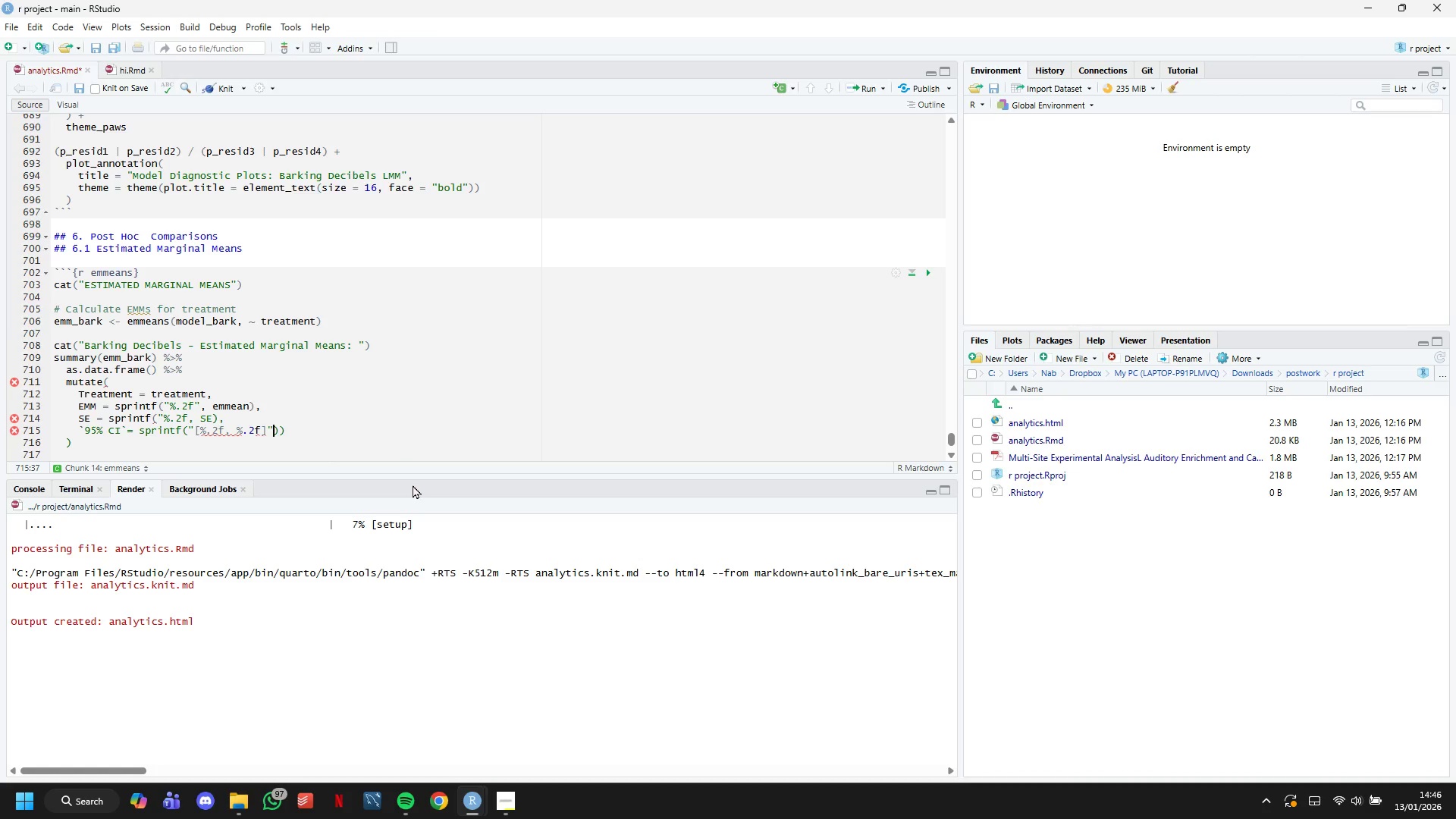 
mouse_move([35, 390])
 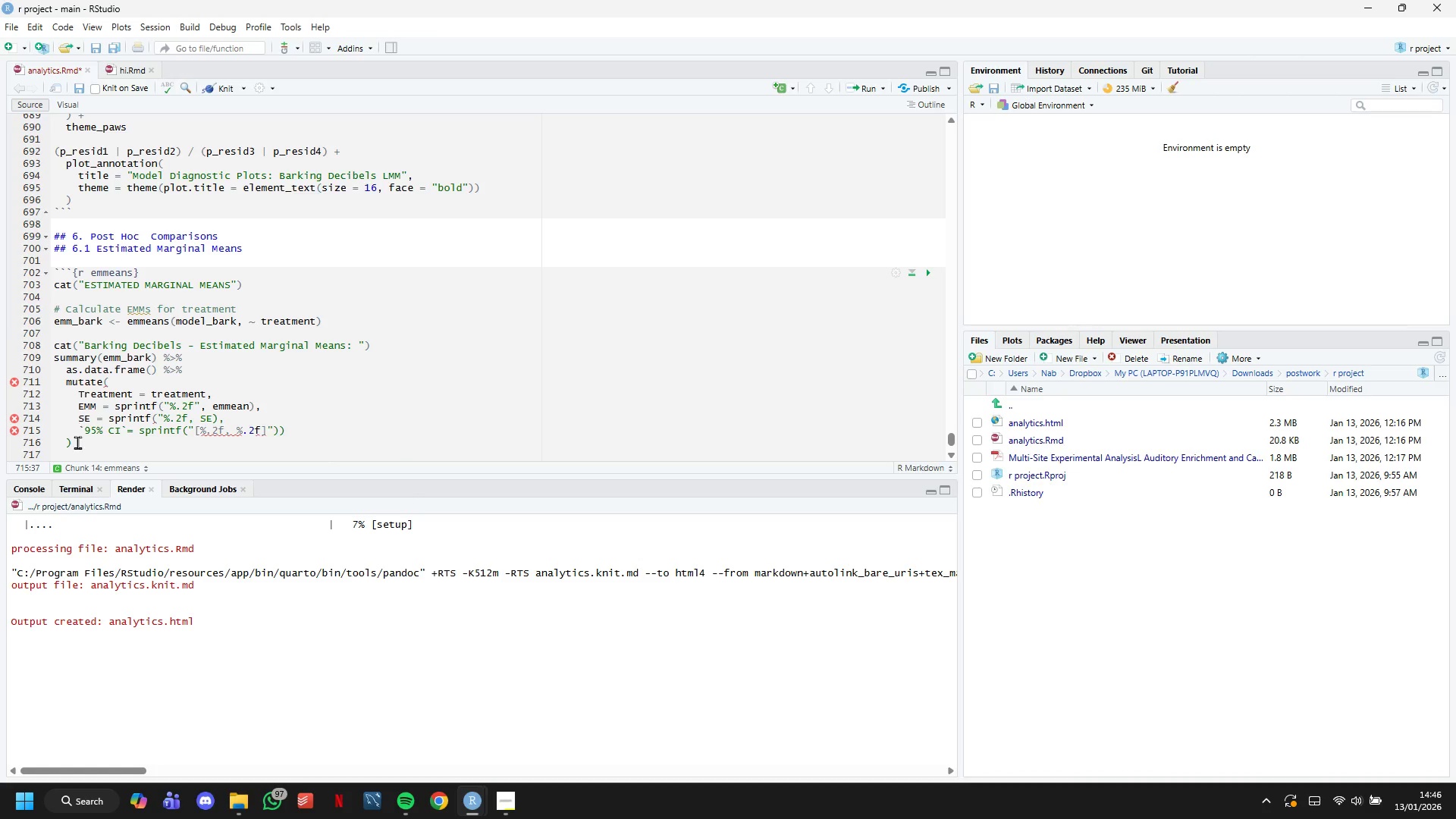 
left_click([78, 445])
 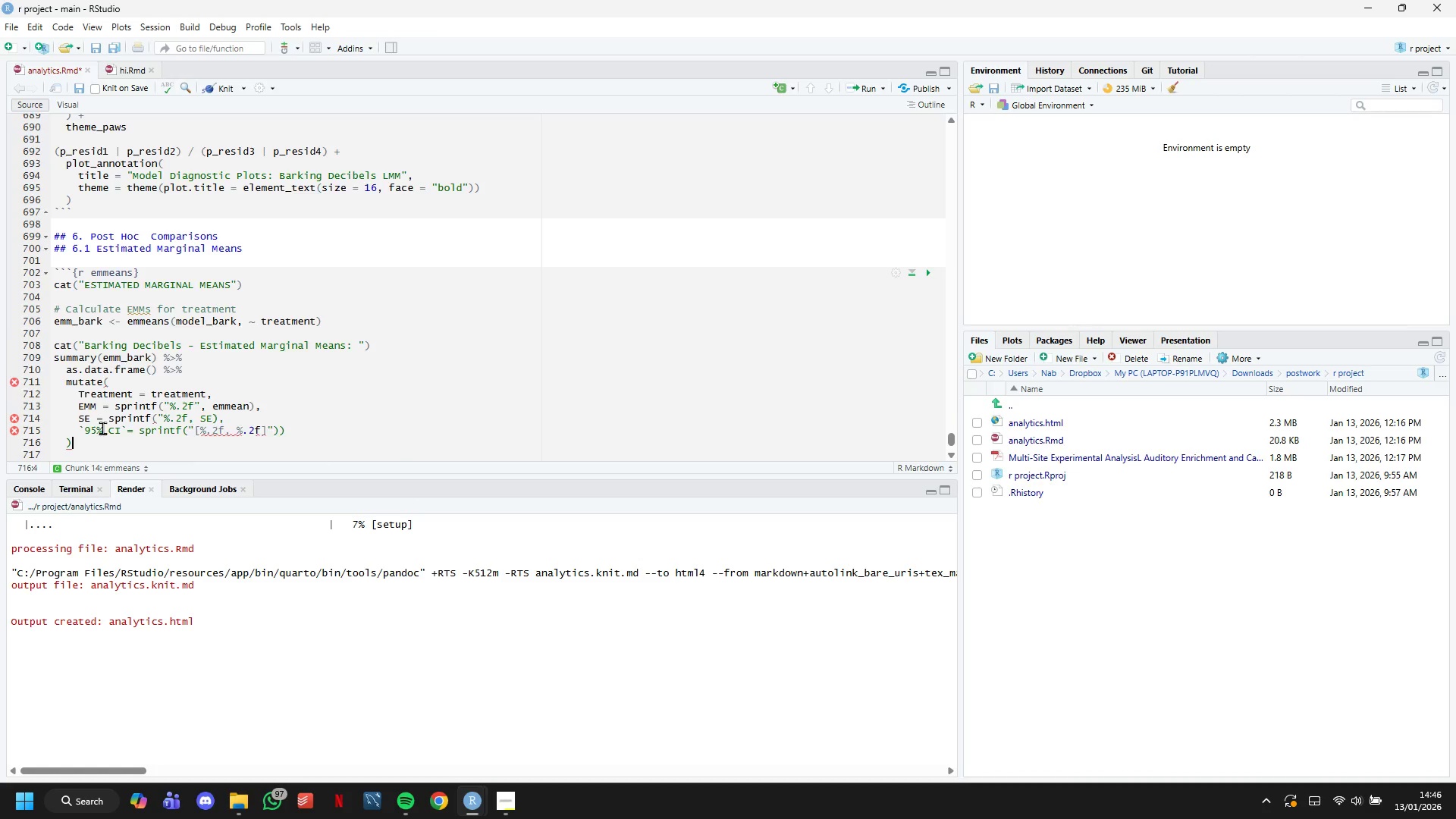 
scroll: coordinate [102, 428], scroll_direction: down, amount: 2.0
 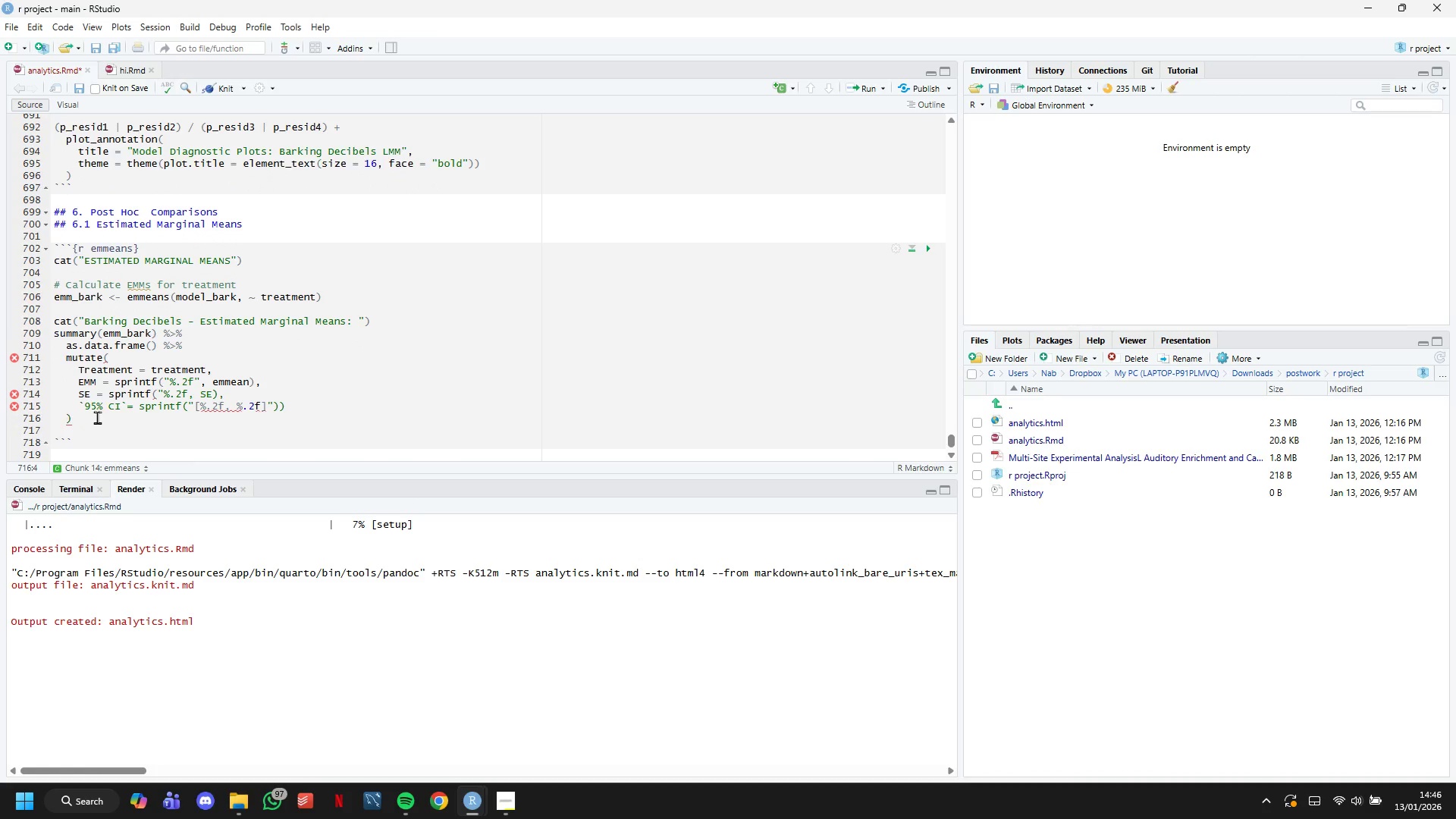 
left_click_drag(start_coordinate=[97, 417], to_coordinate=[79, 356])
 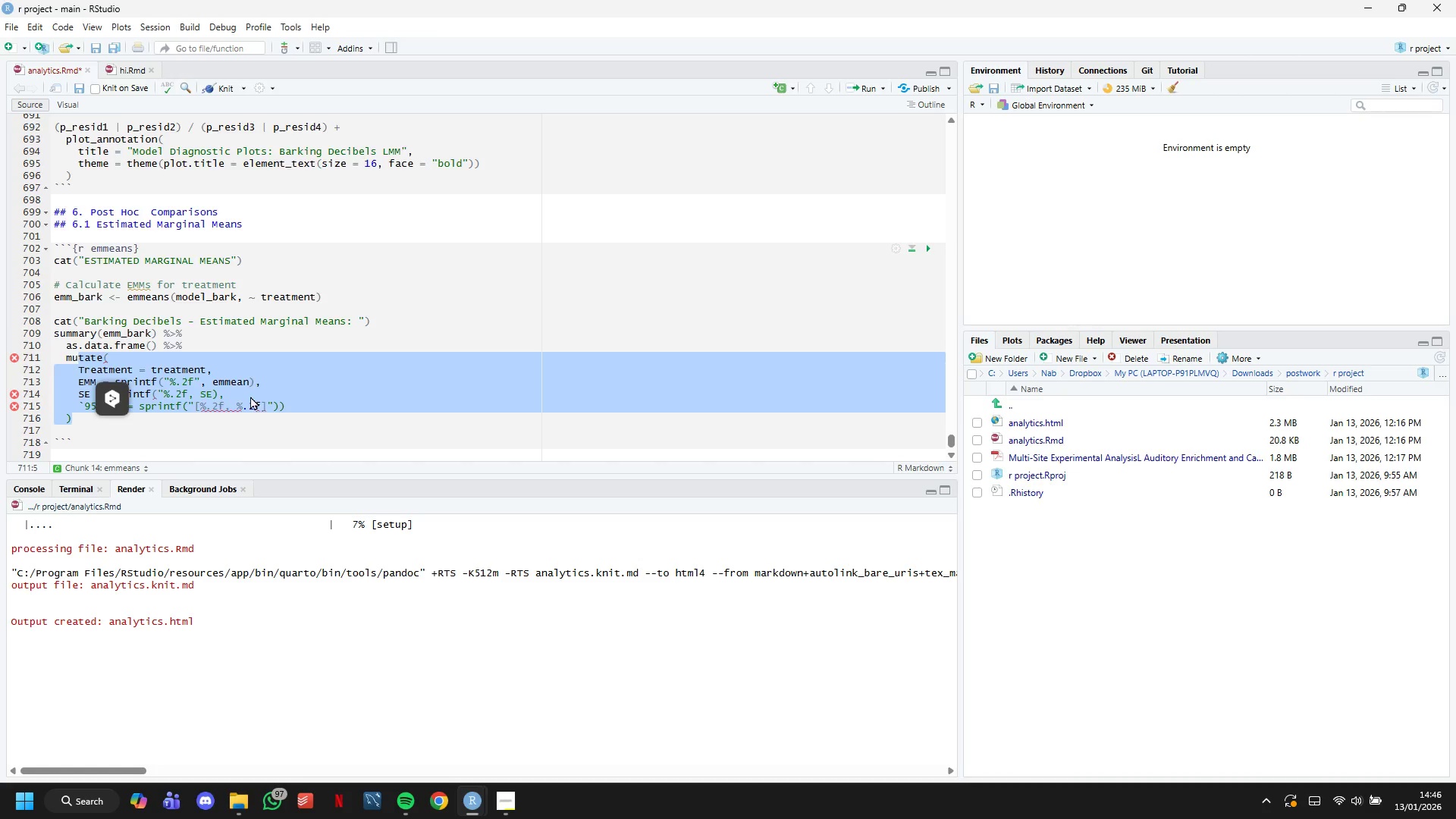 
key(Backspace)
 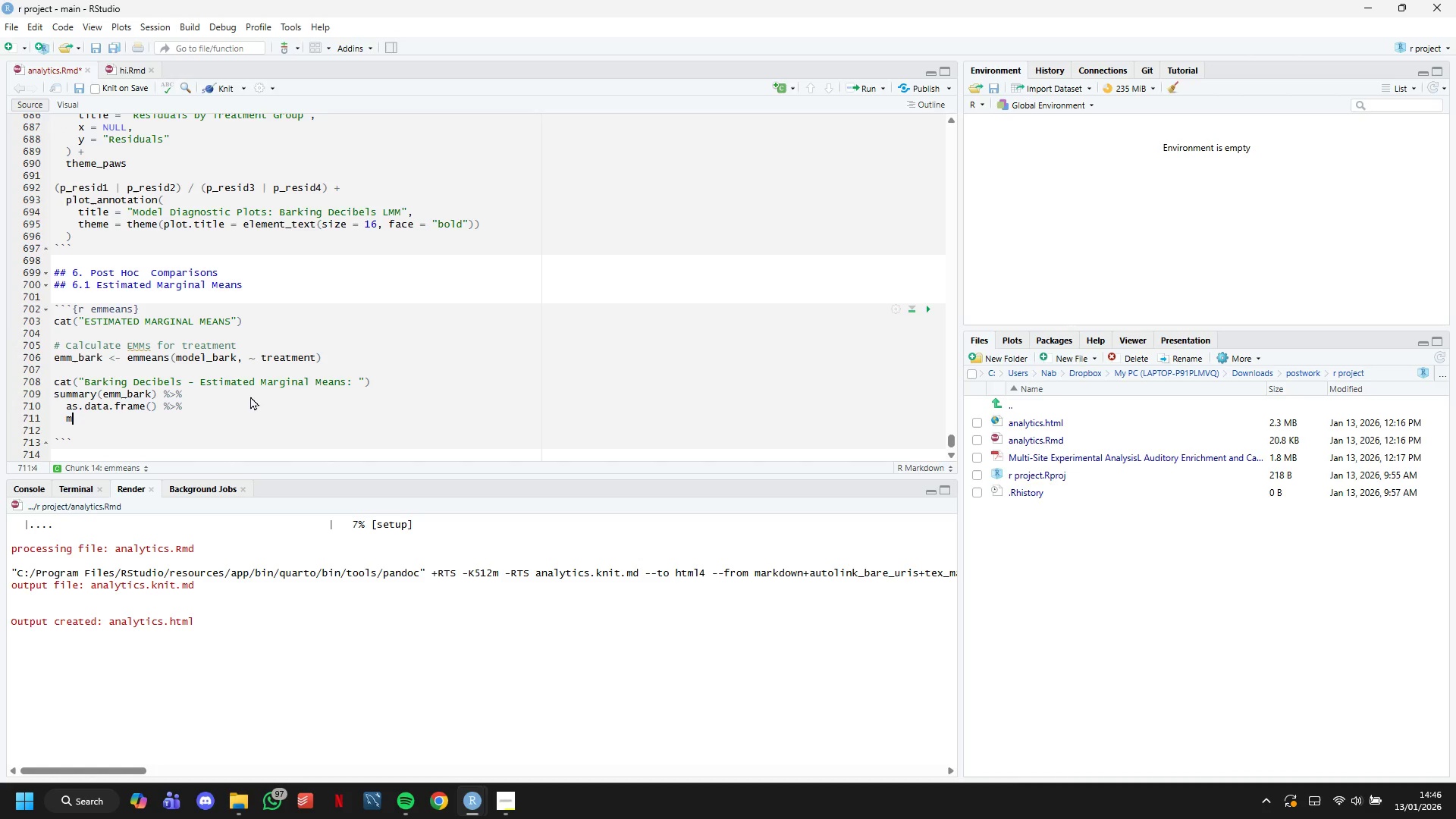 
key(Backspace)
 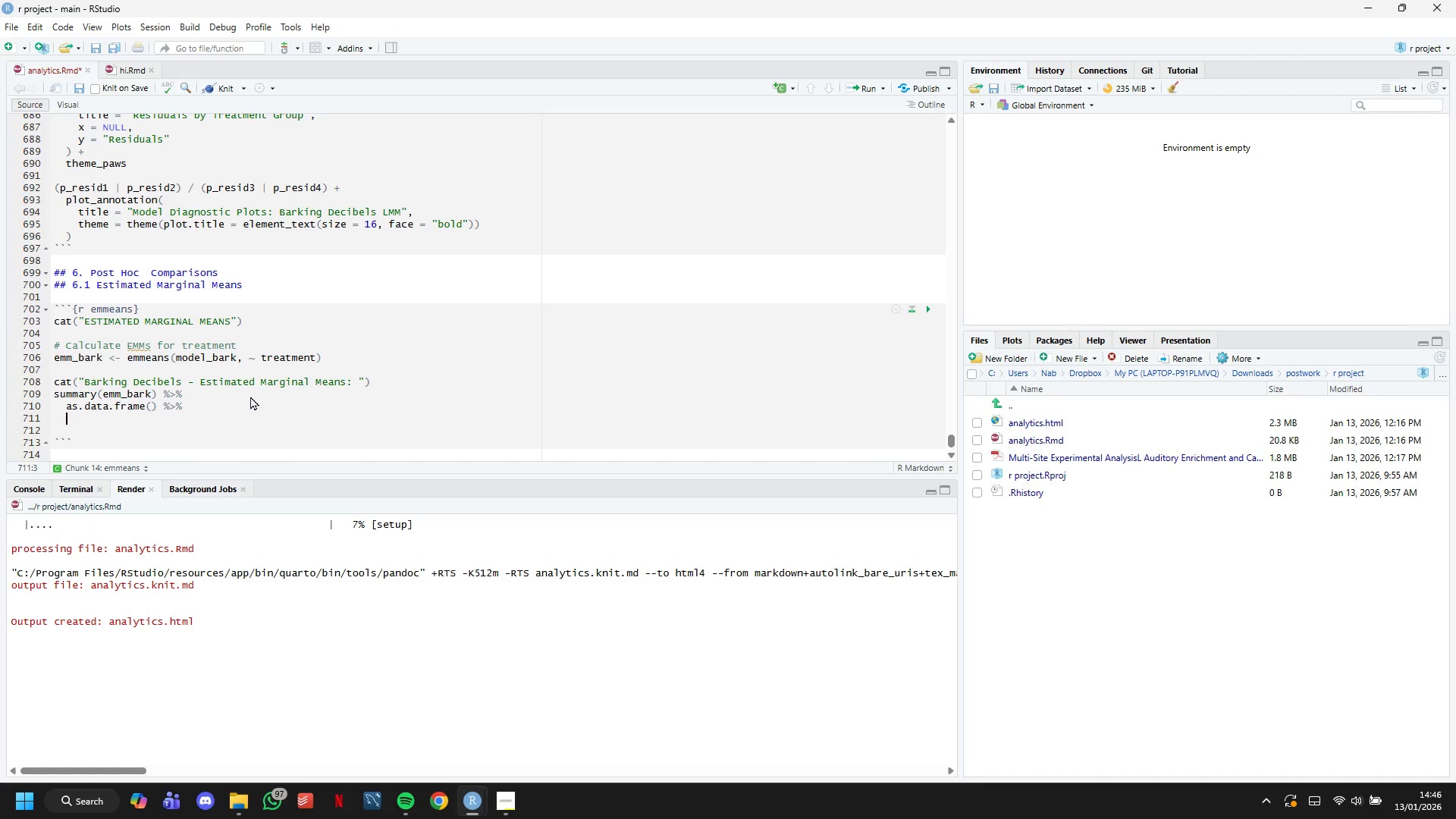 
key(Backspace)
 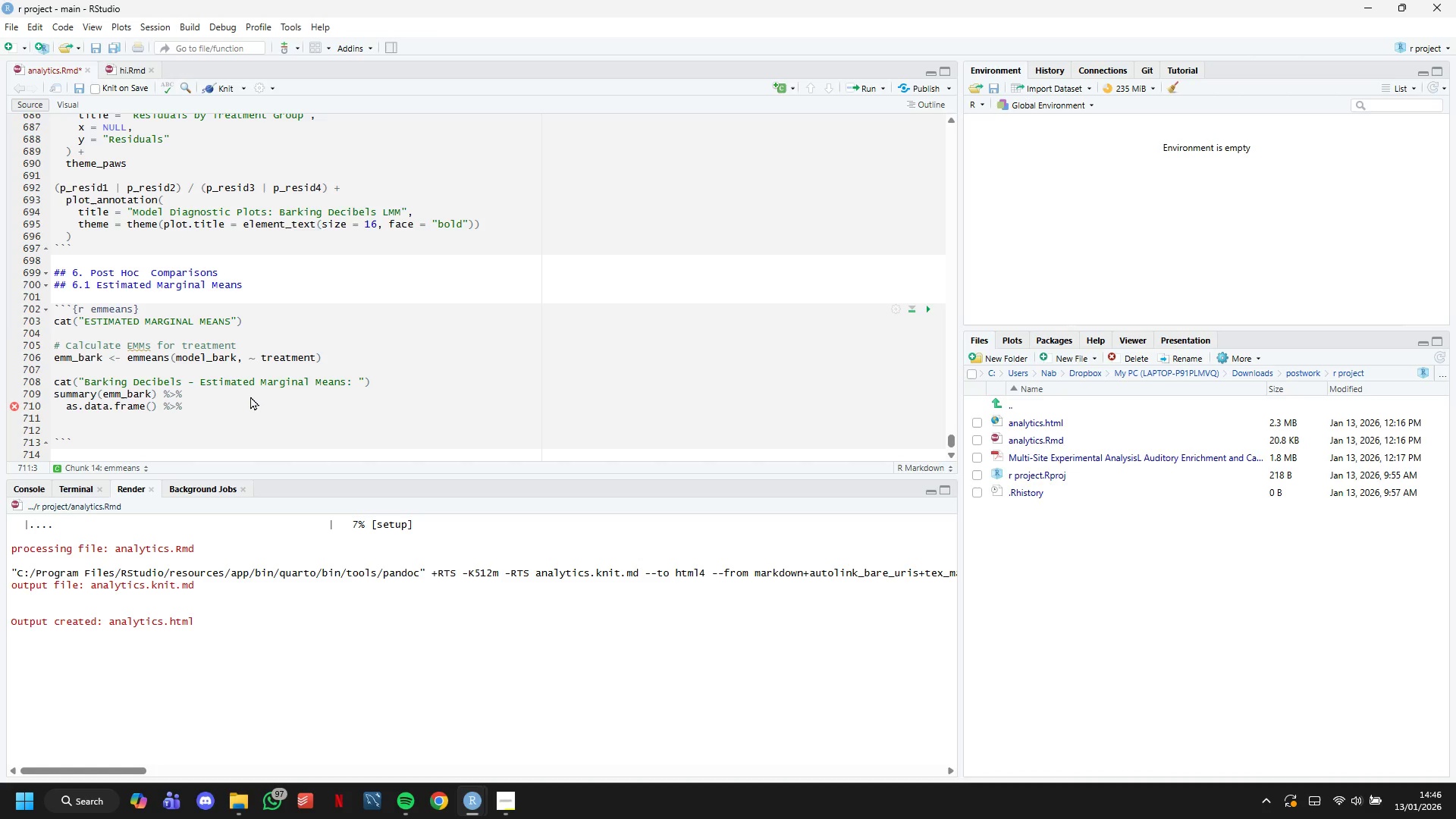 
wait(22.8)
 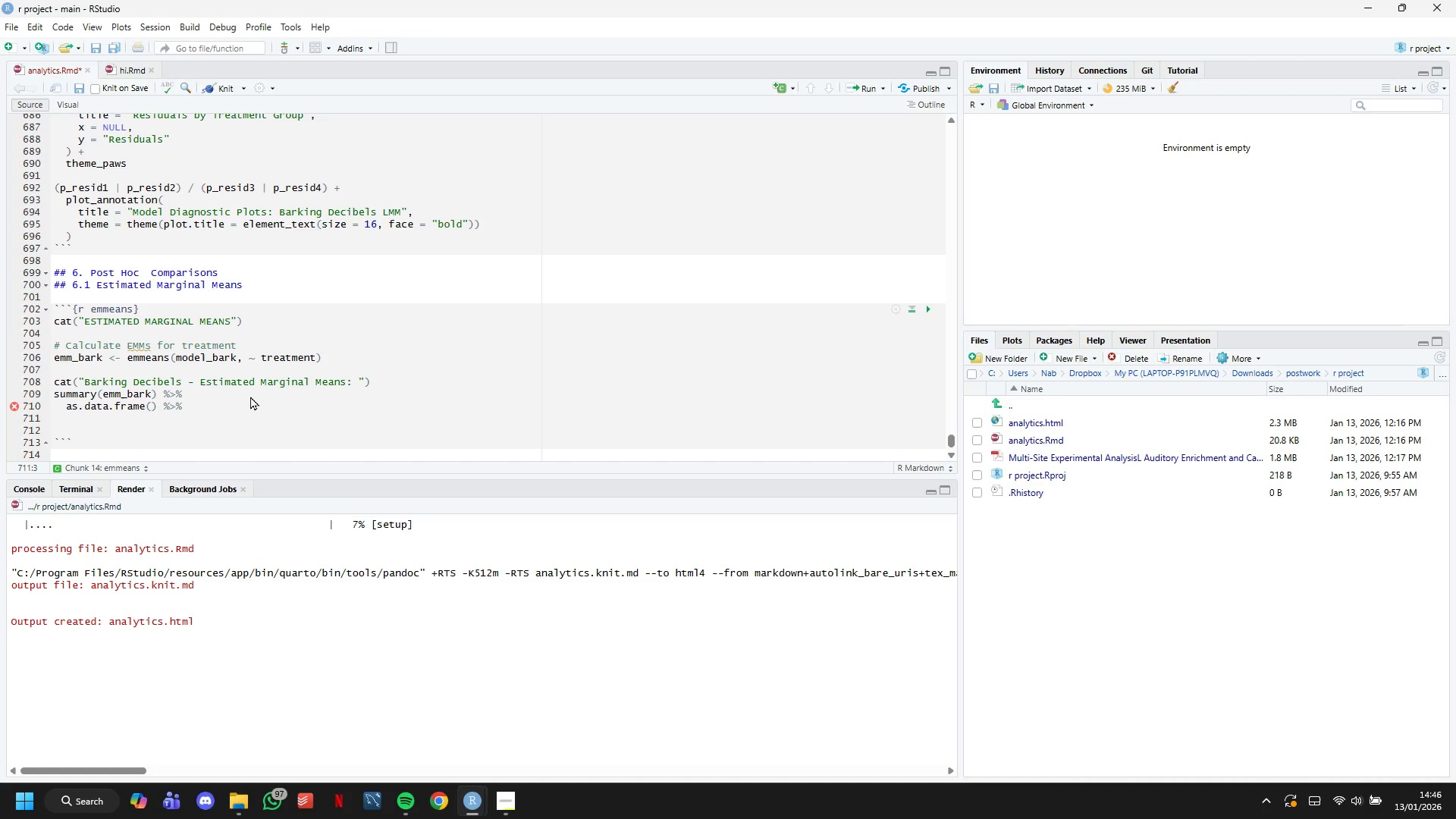 
type(mutate()
 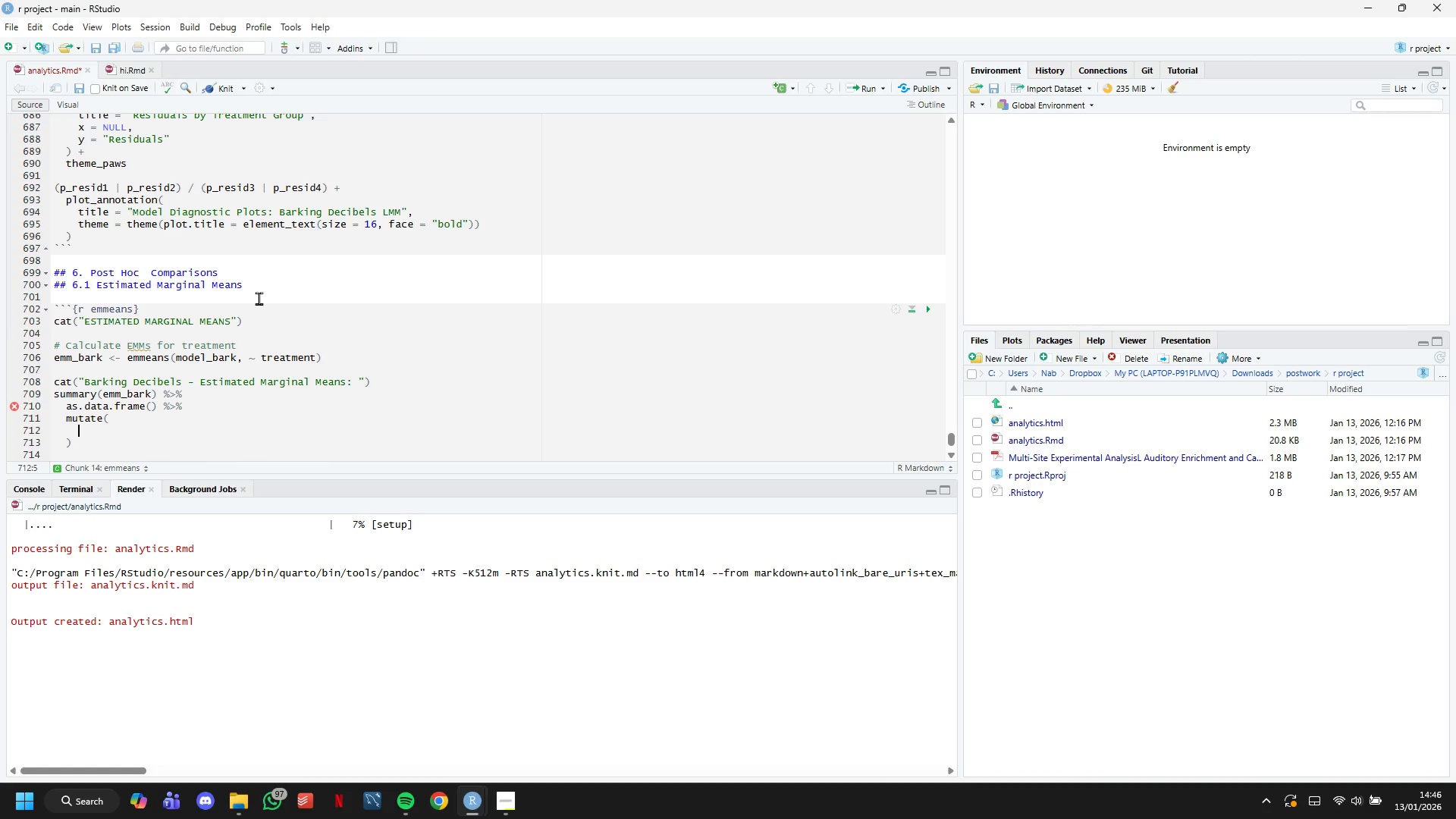 
 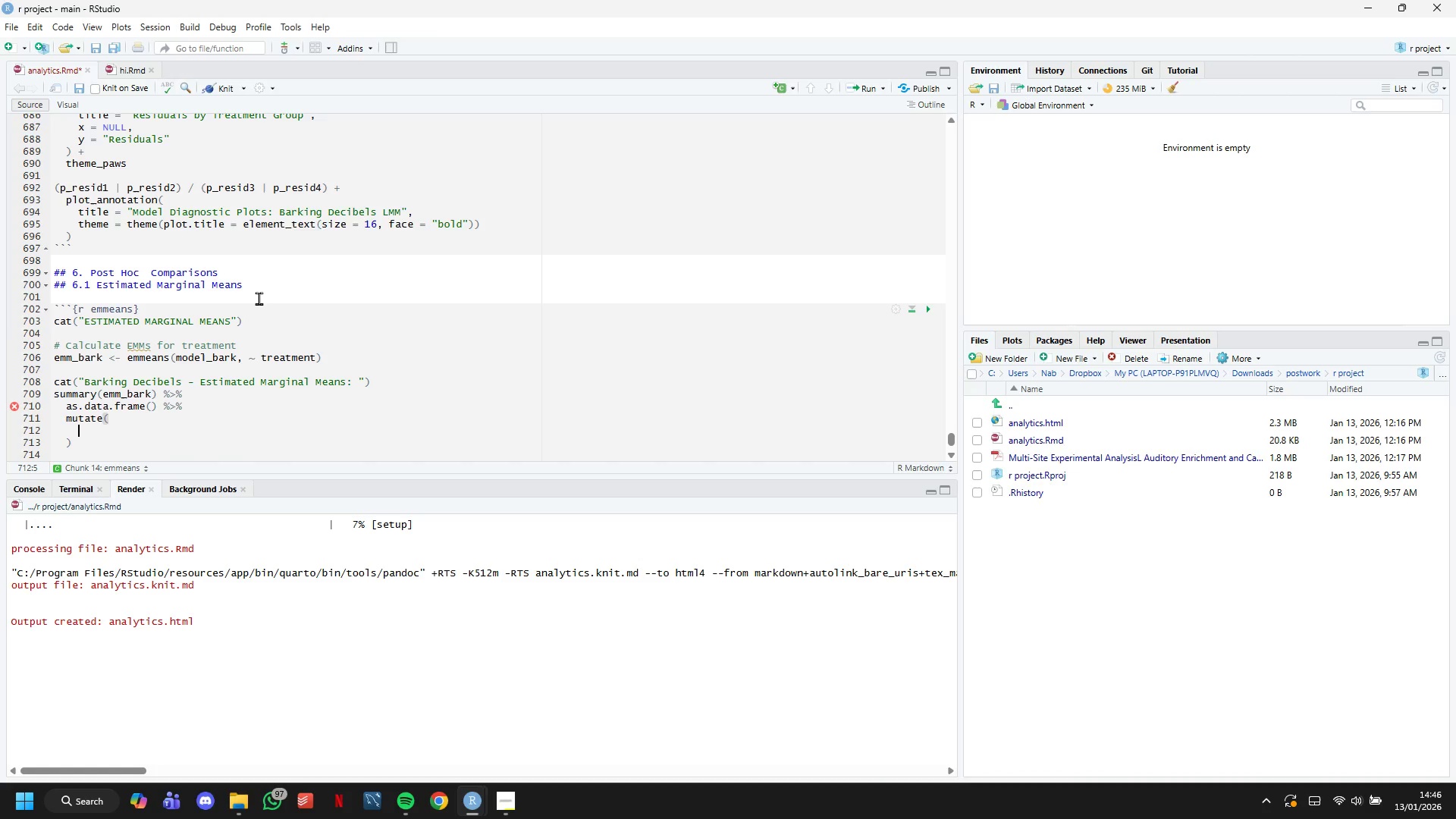 
key(Enter)
 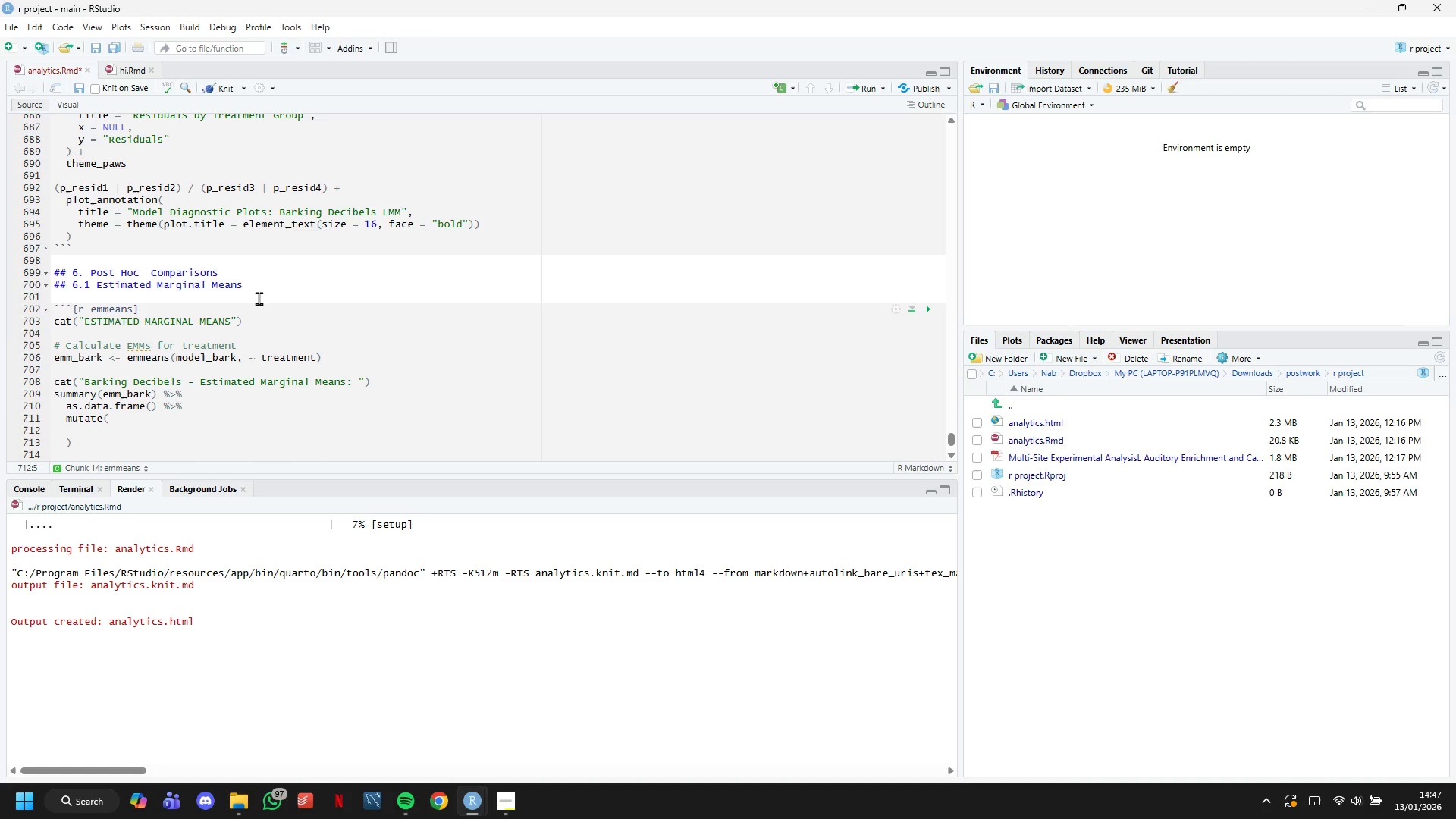 
wait(10.69)
 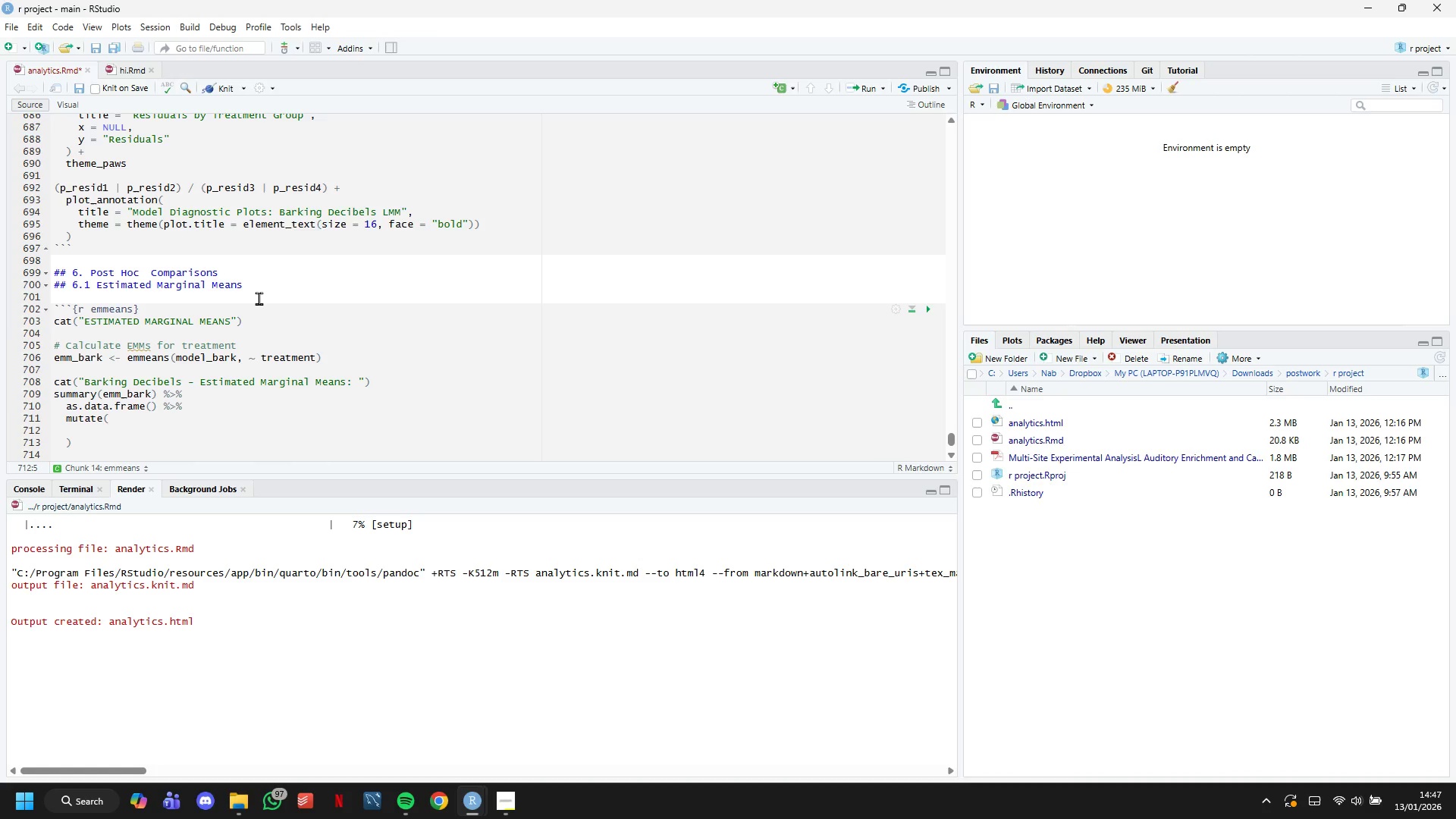 
scroll: coordinate [175, 432], scroll_direction: down, amount: 1.0
 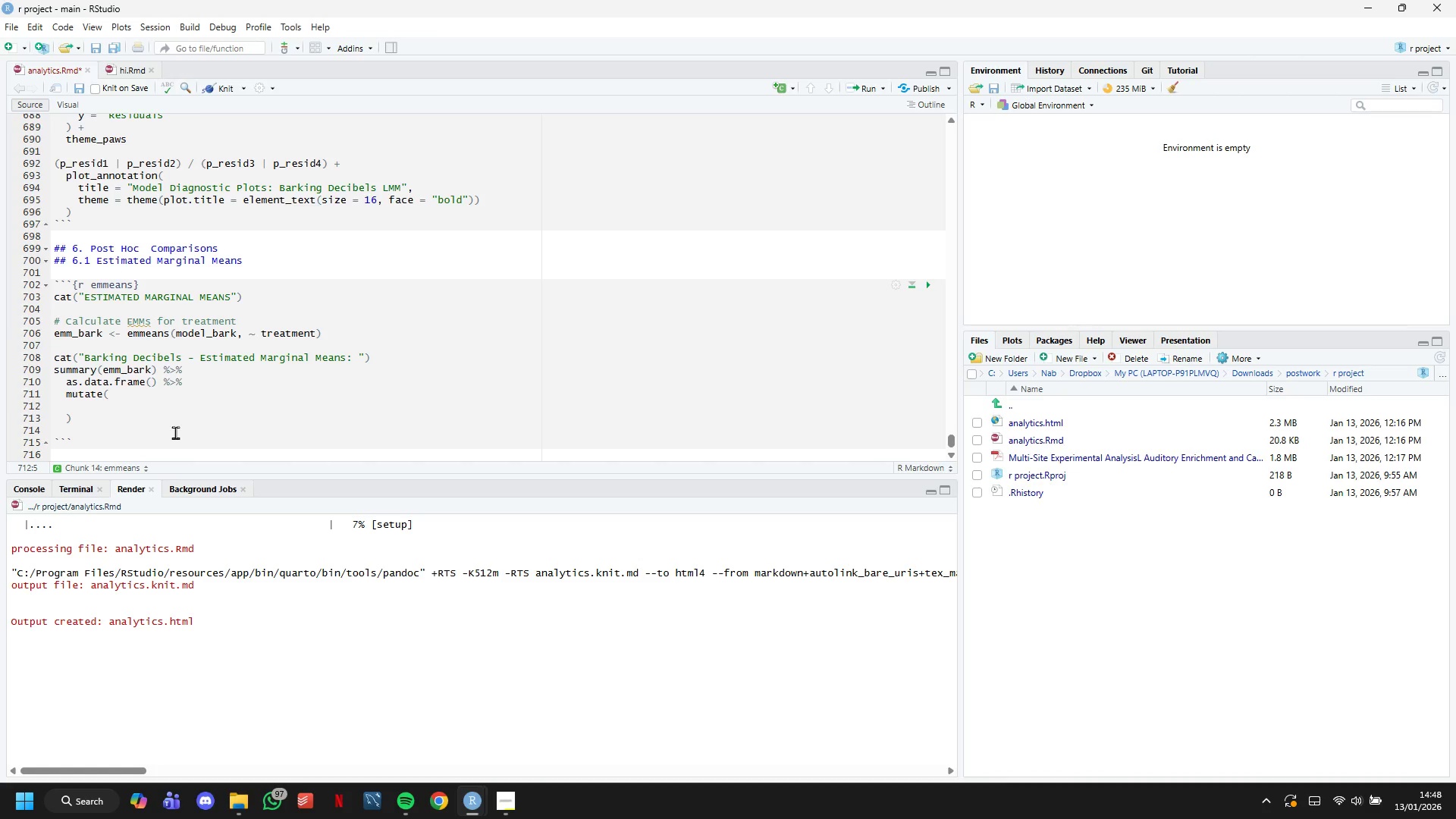 
wait(56.22)
 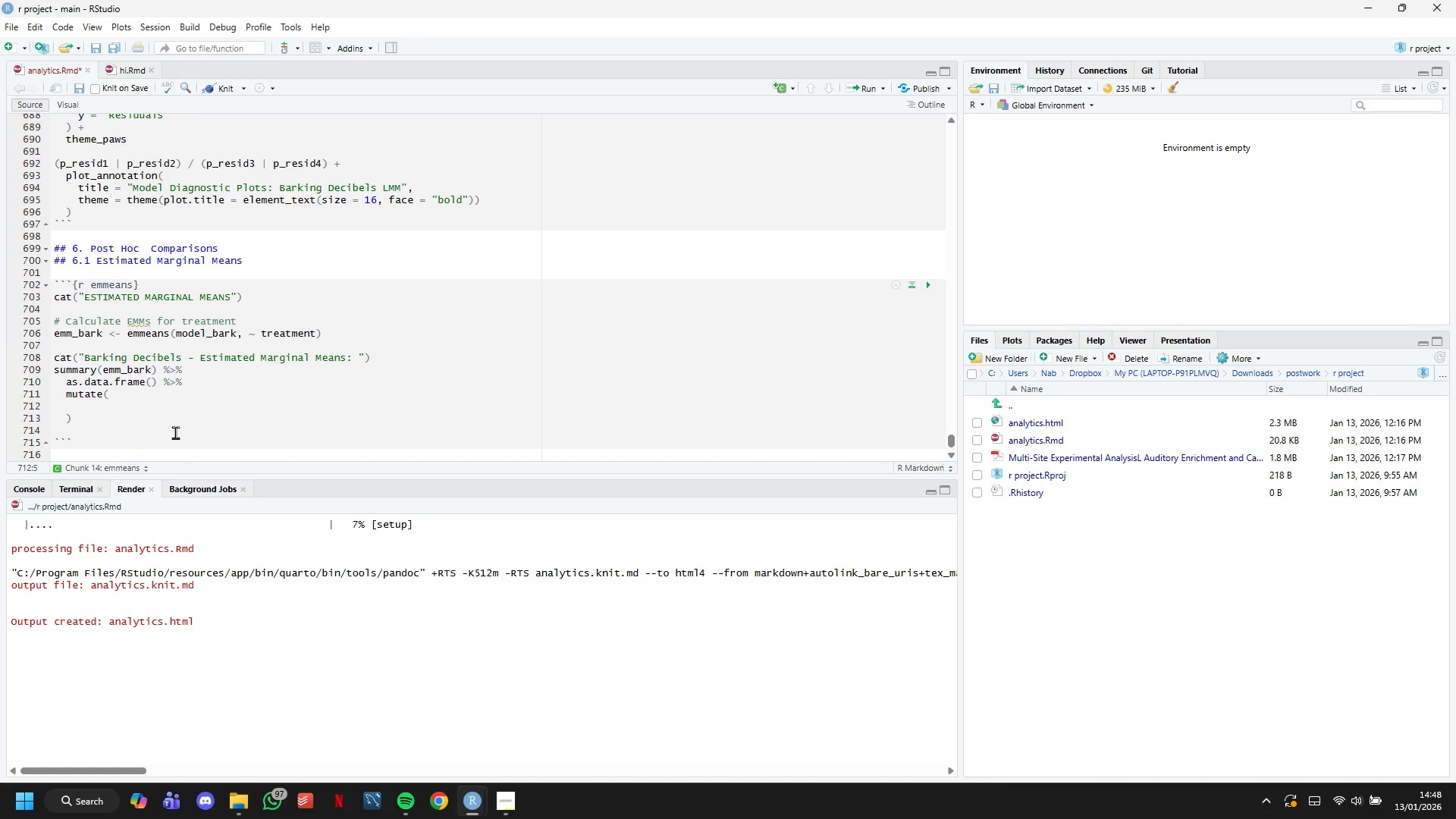 
type(Treatment = treatment,)
 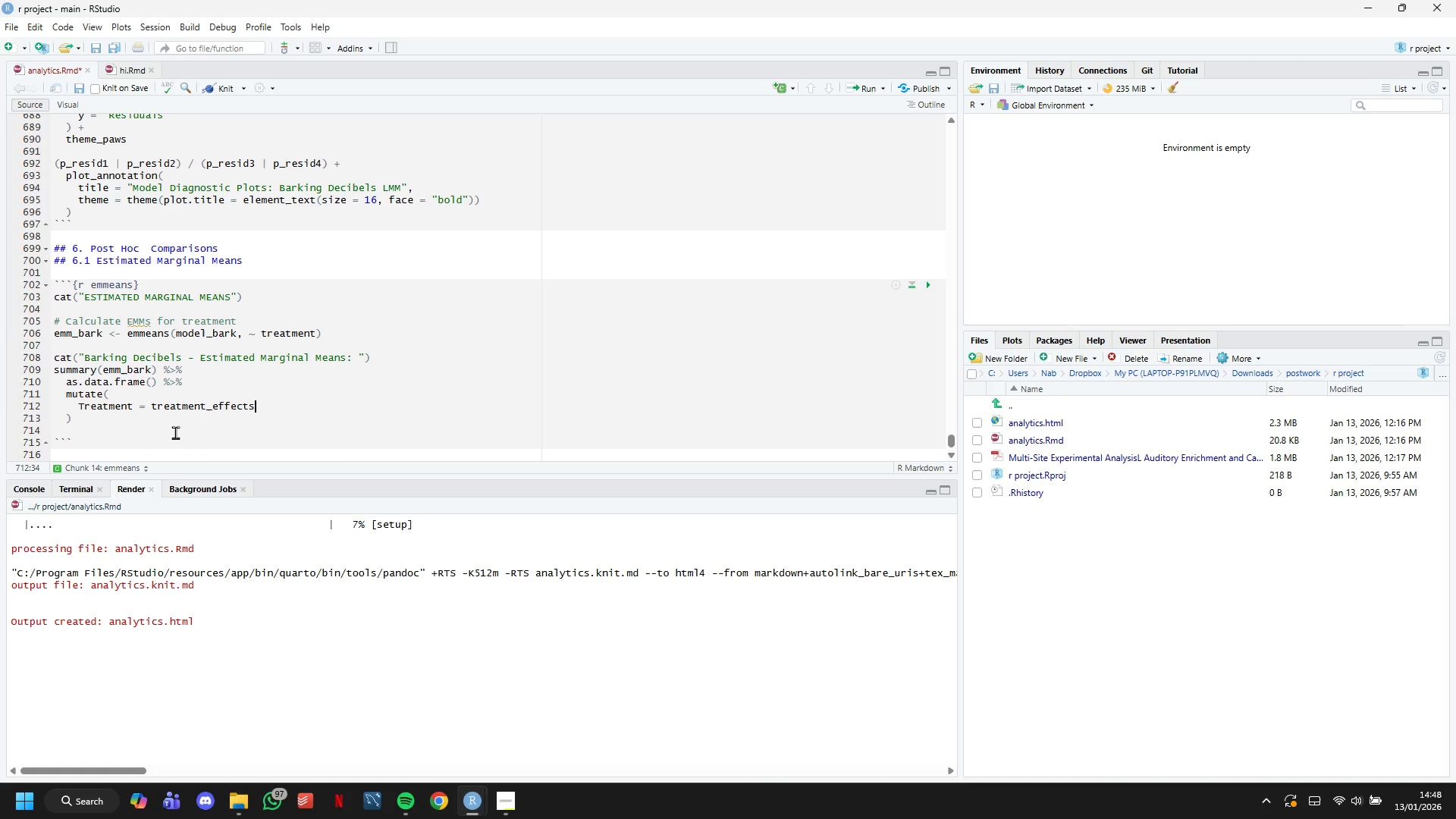 
key(Enter)
 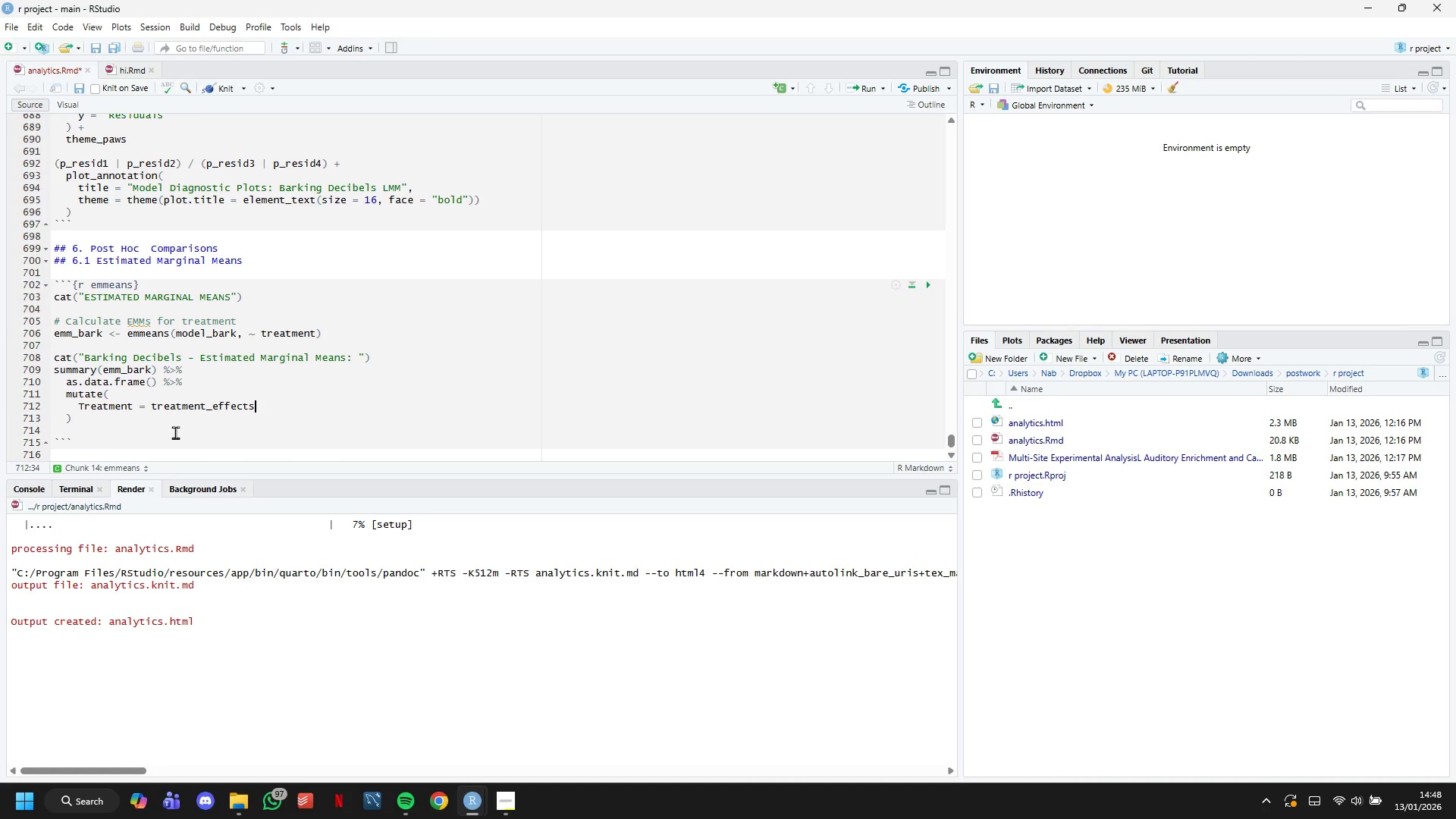 
hold_key(key=Backspace, duration=0.72)
 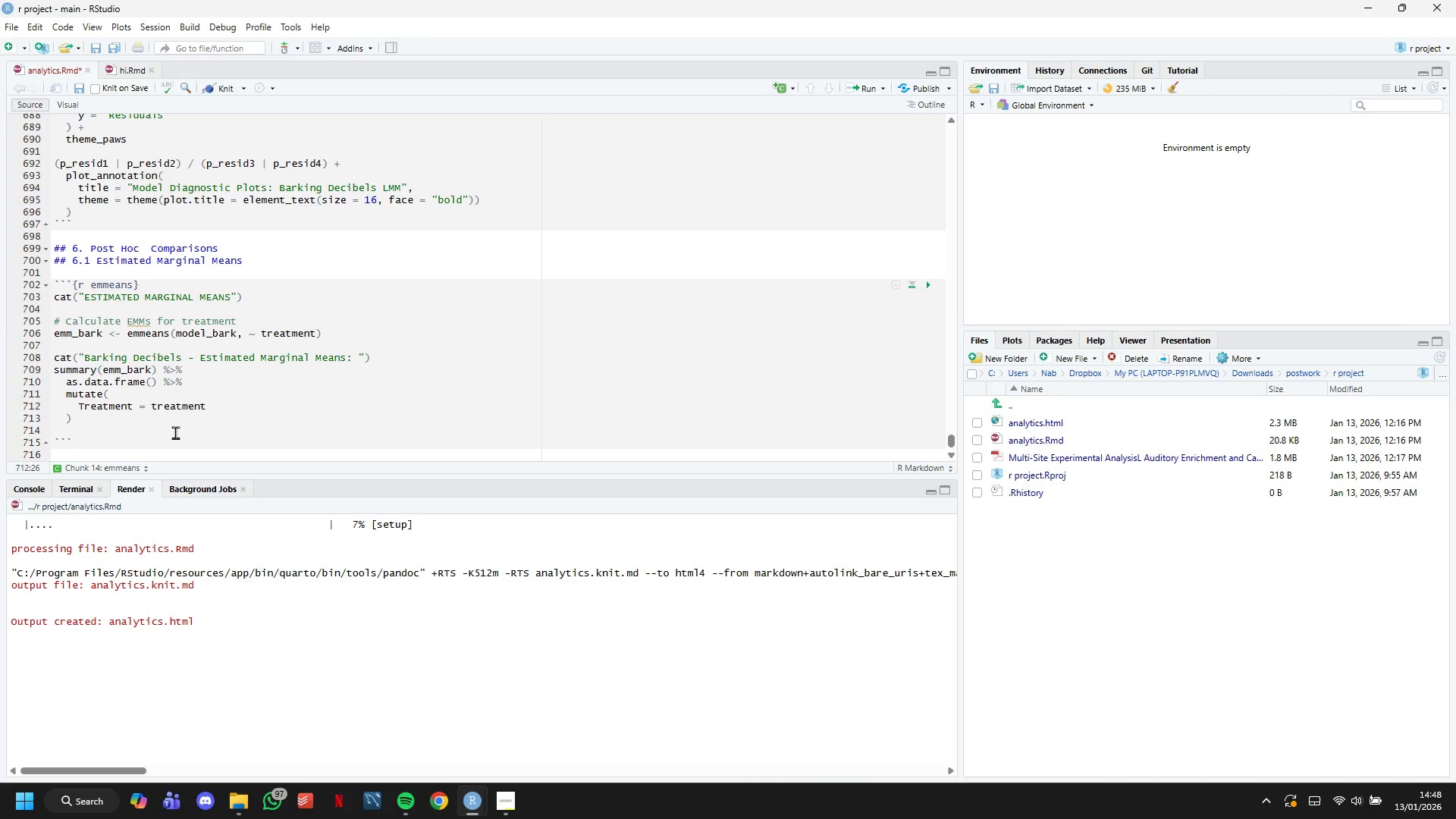 
key(Comma)
 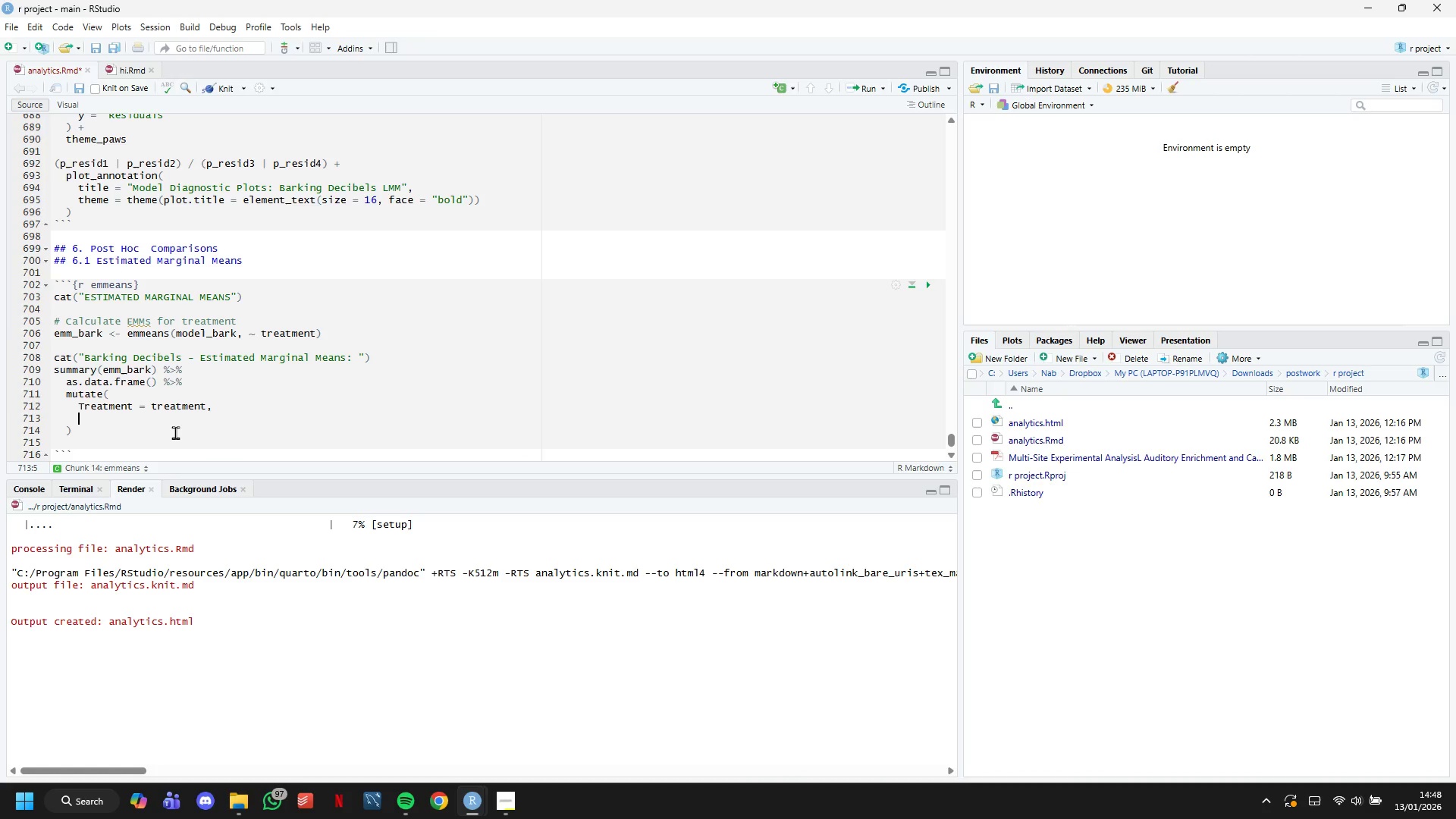 
key(Enter)
 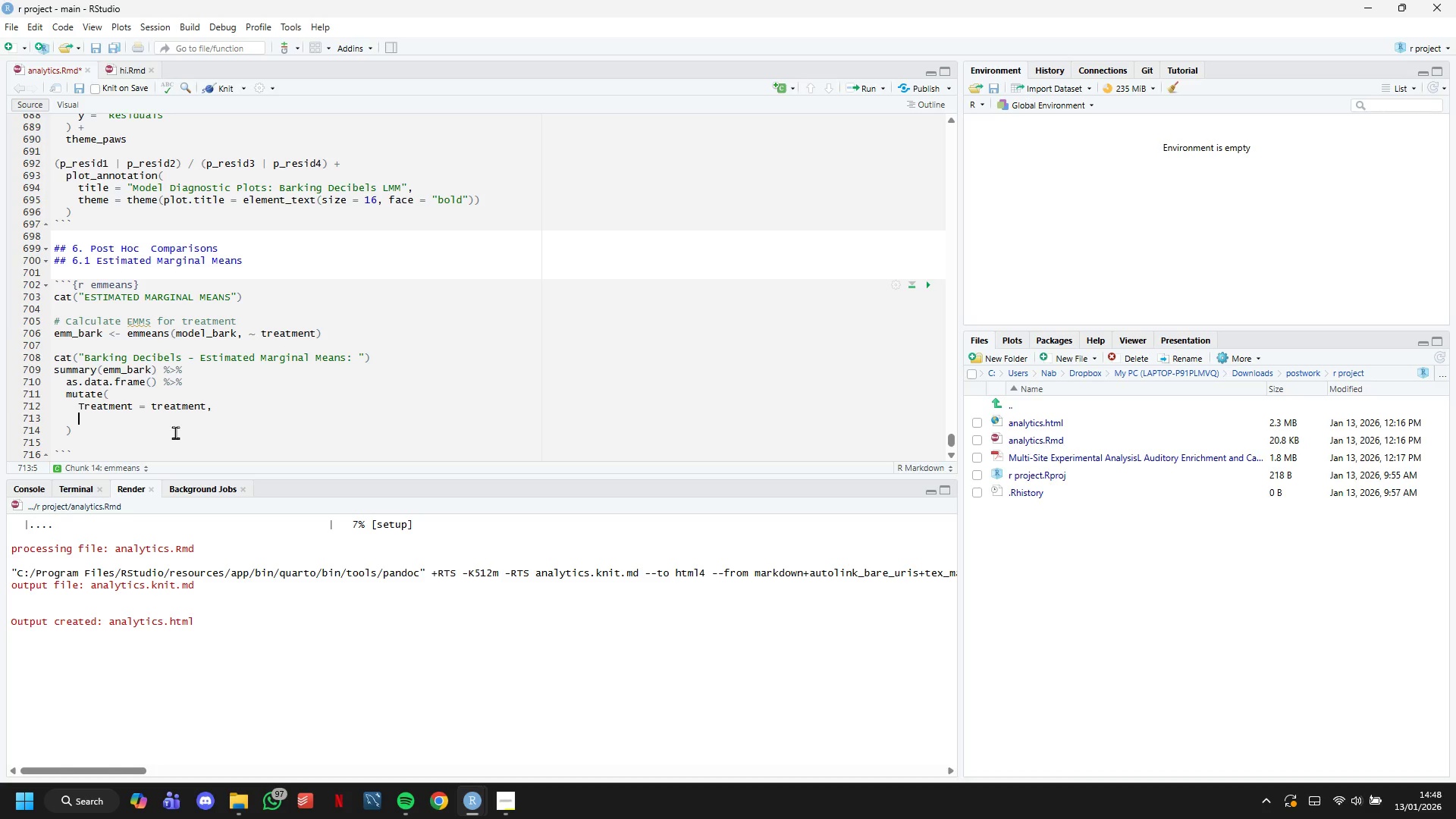 
type(EMM = sprintf("%.2f)
 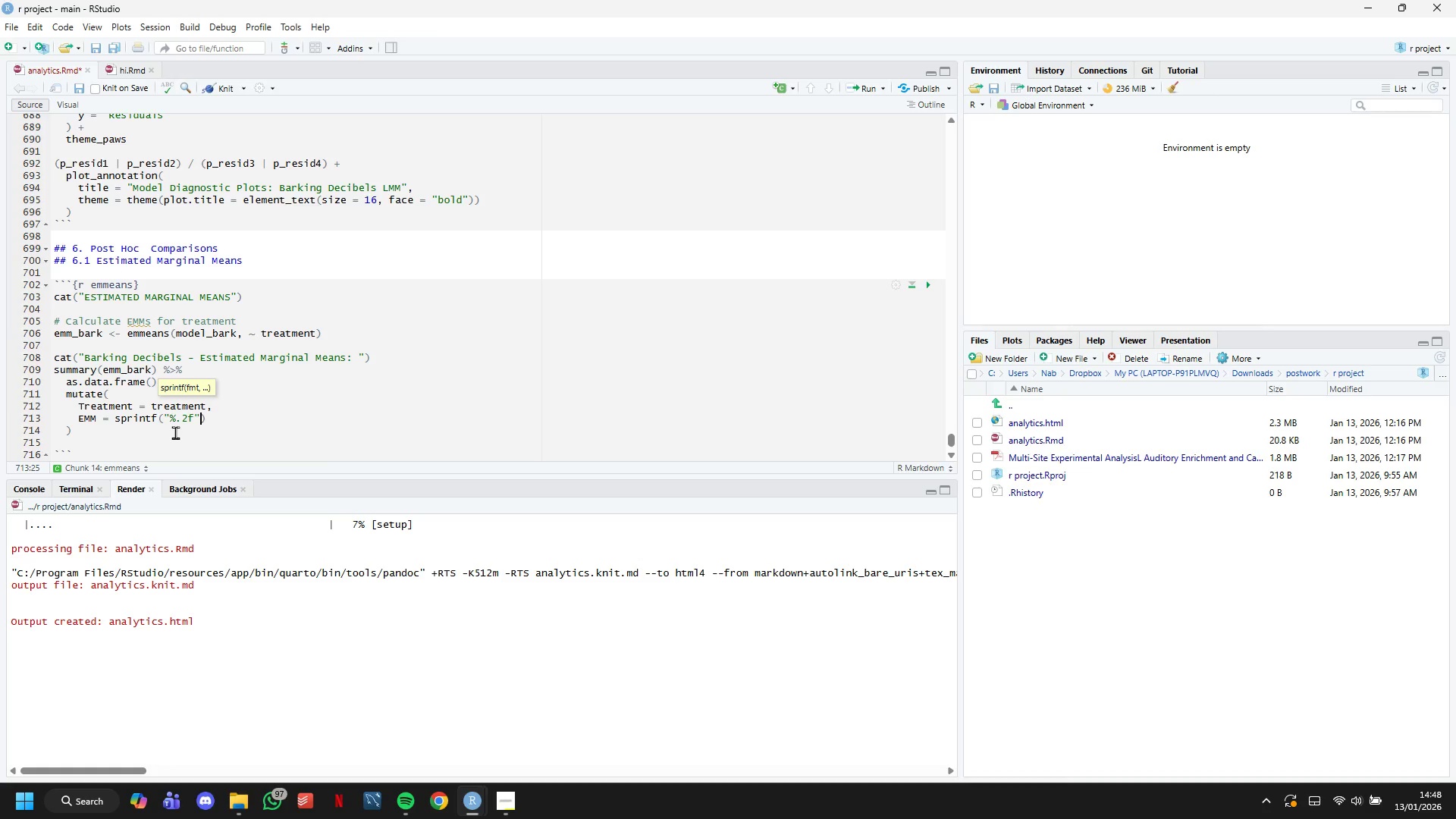 
key(ArrowRight)
 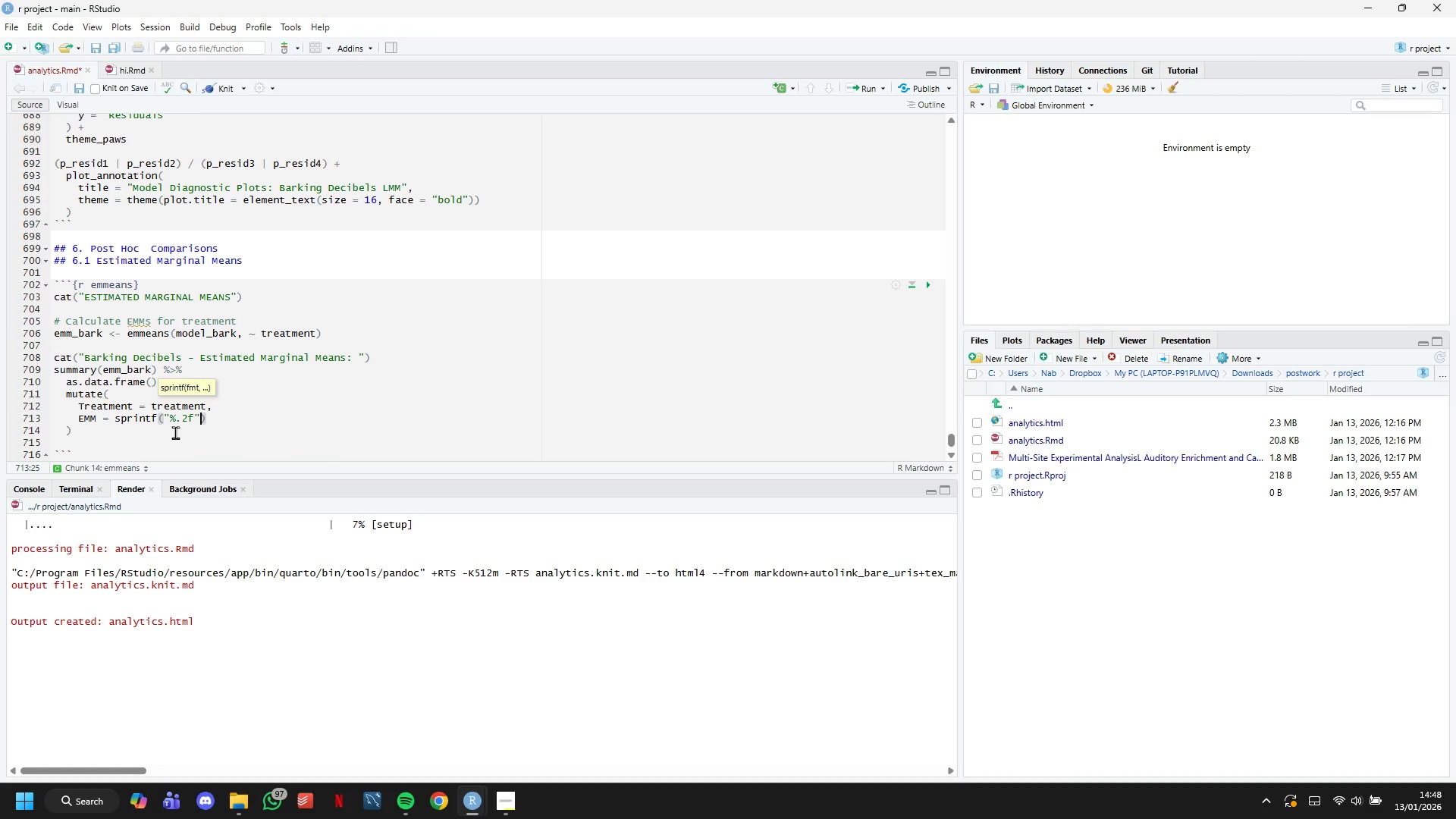 
type(, emmean)
 